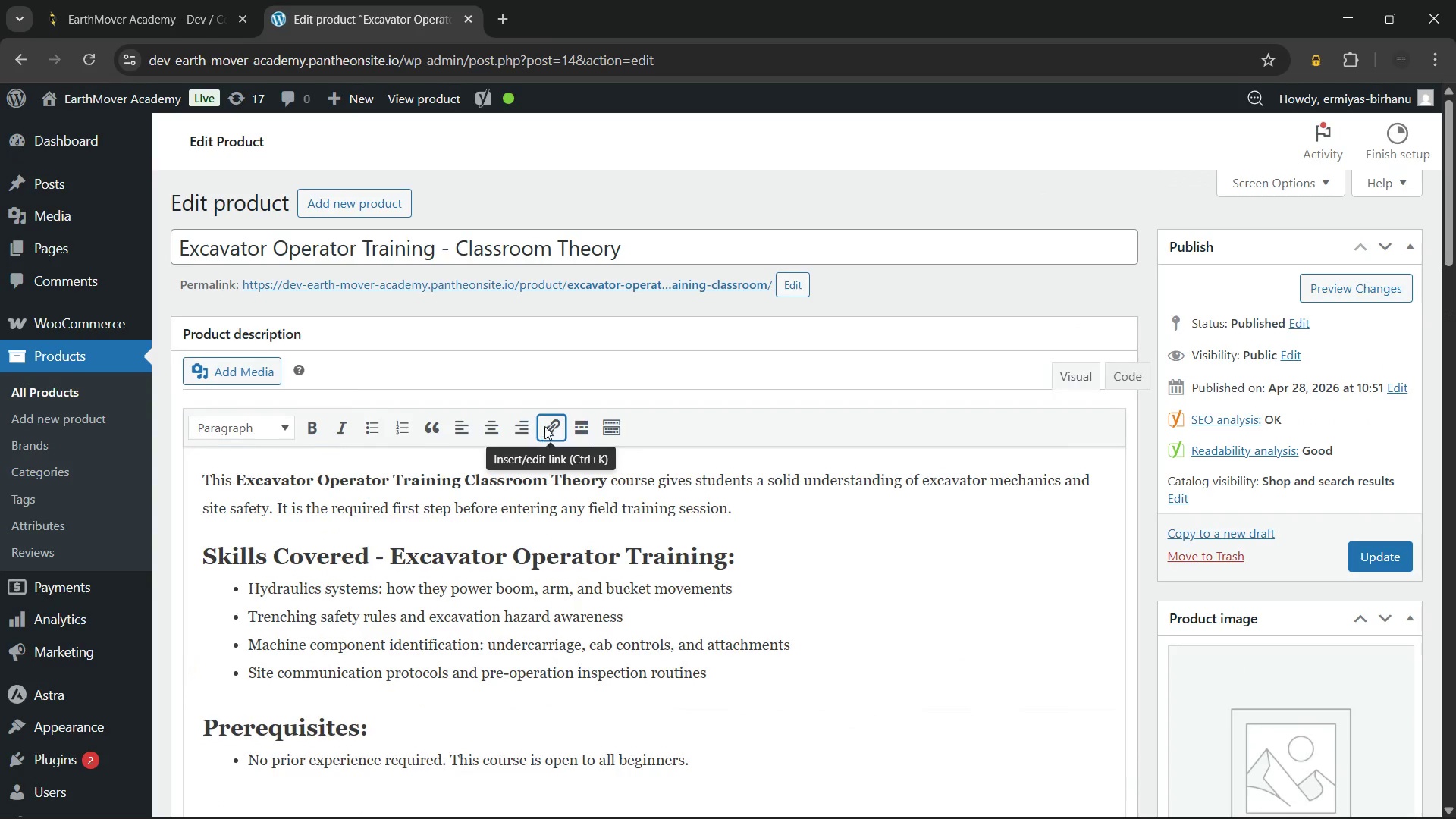 
scroll: coordinate [1222, 509], scroll_direction: down, amount: 2.0
 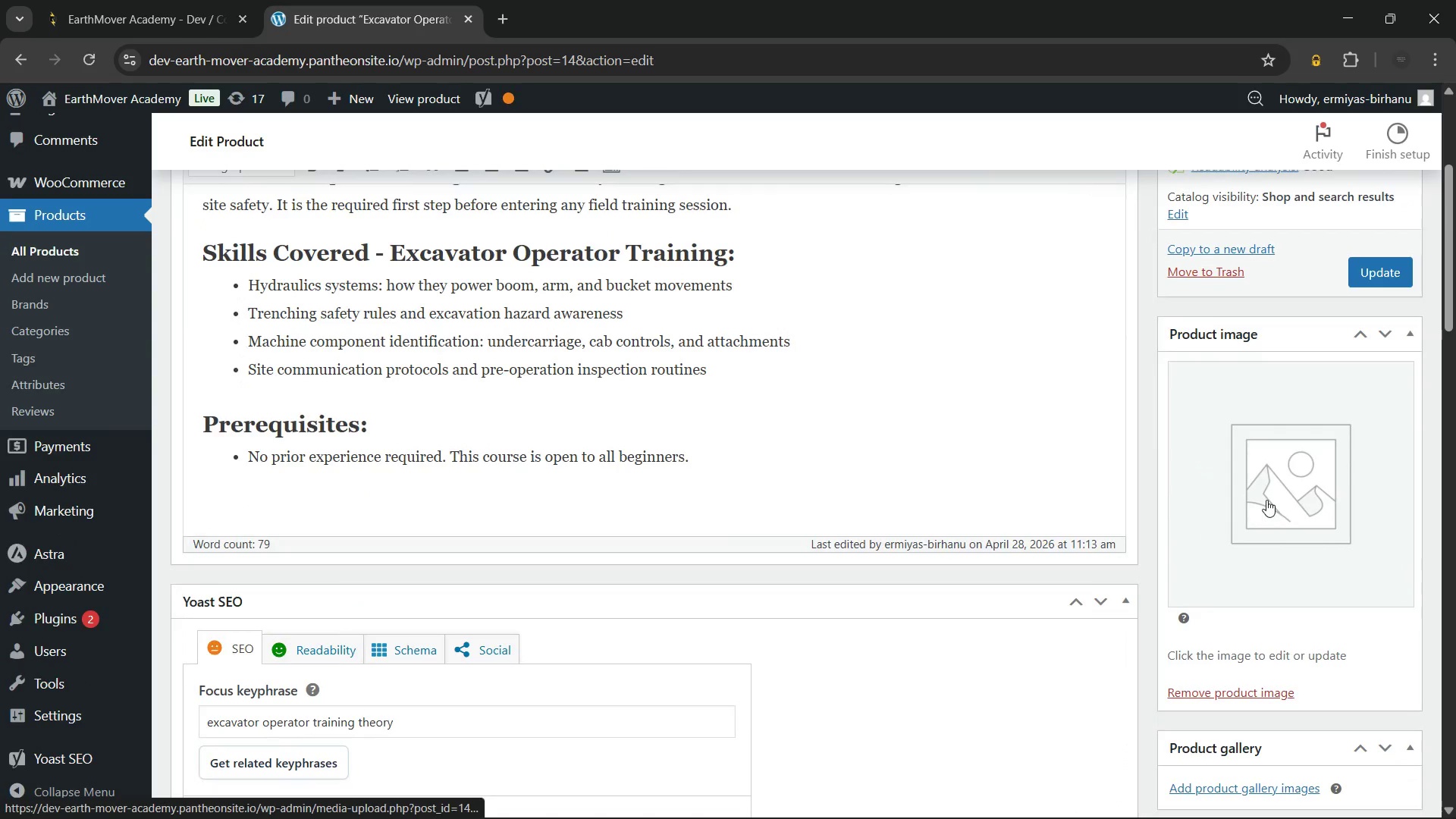 
left_click([1266, 500])
 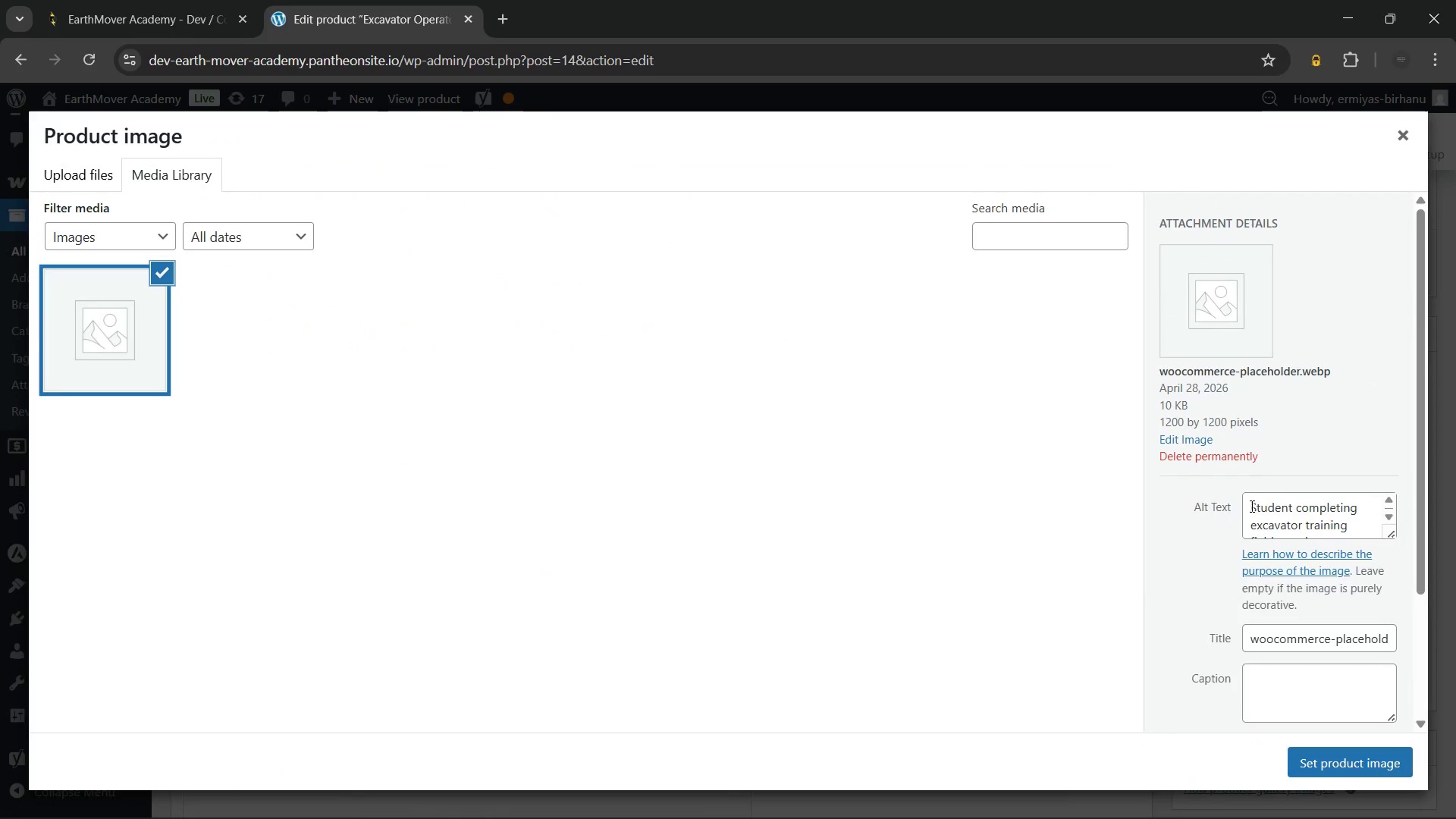 
wait(7.69)
 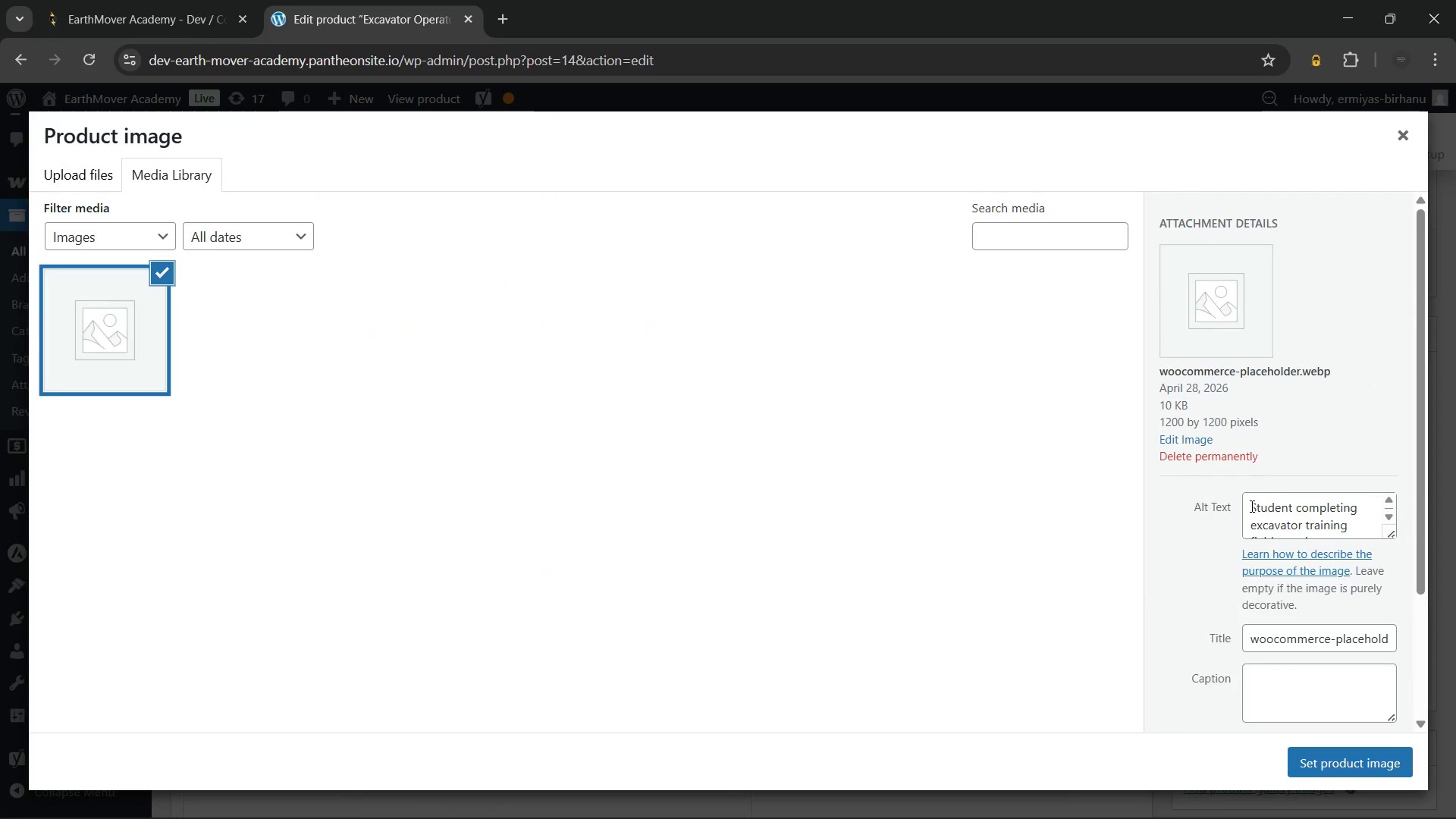 
left_click([86, 183])
 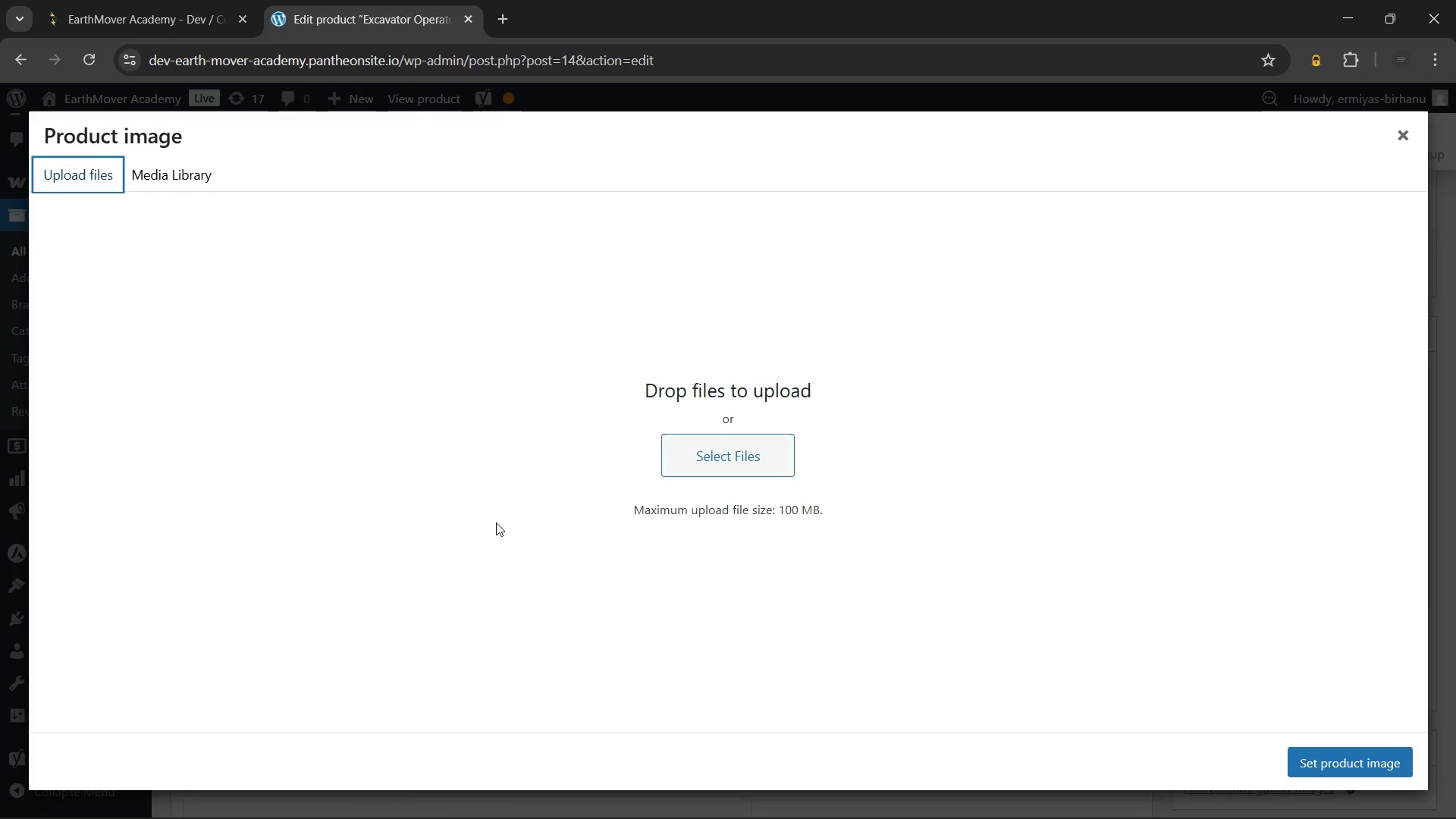 
left_click([504, 519])
 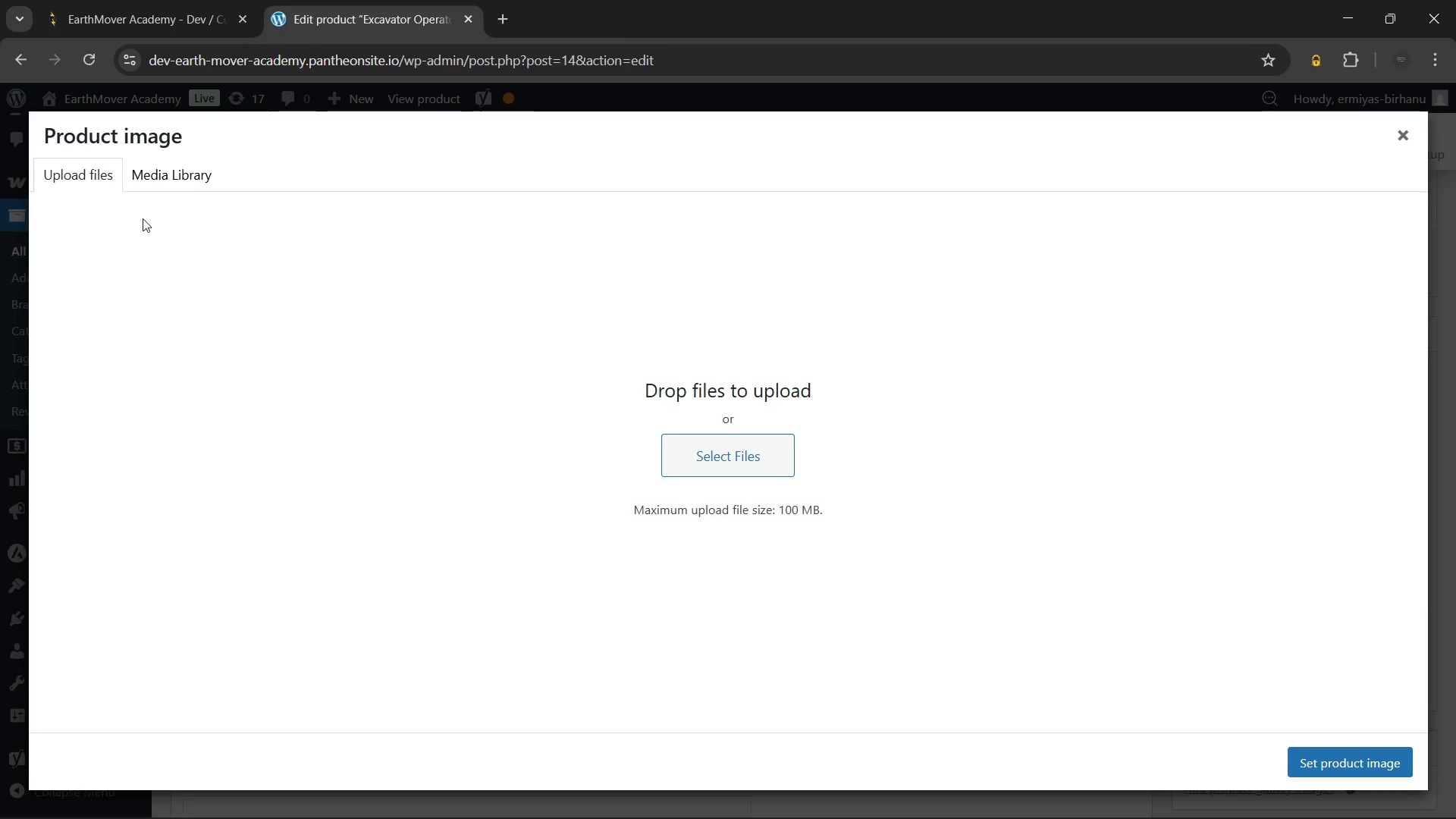 
left_click([151, 172])
 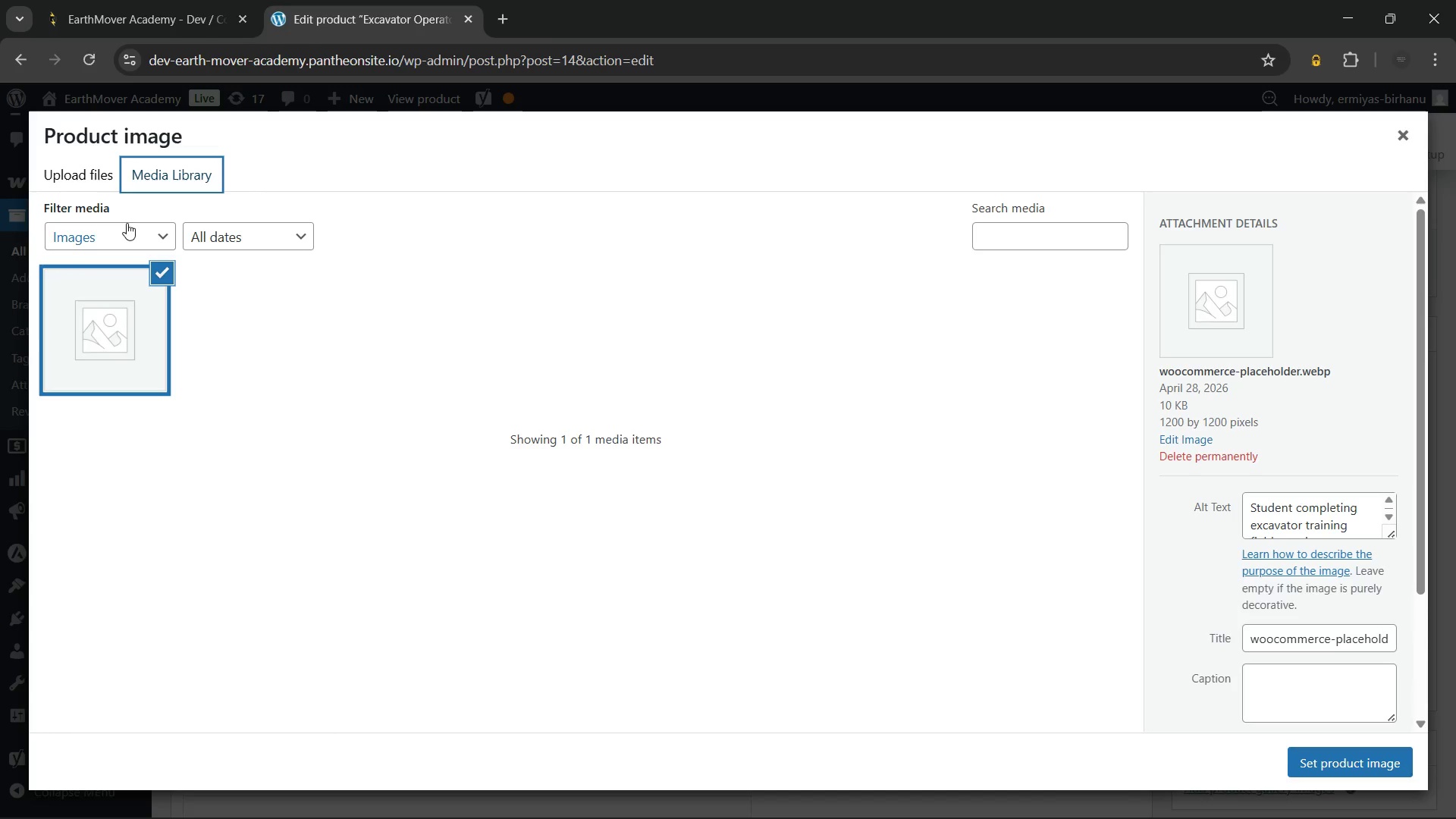 
left_click([116, 236])
 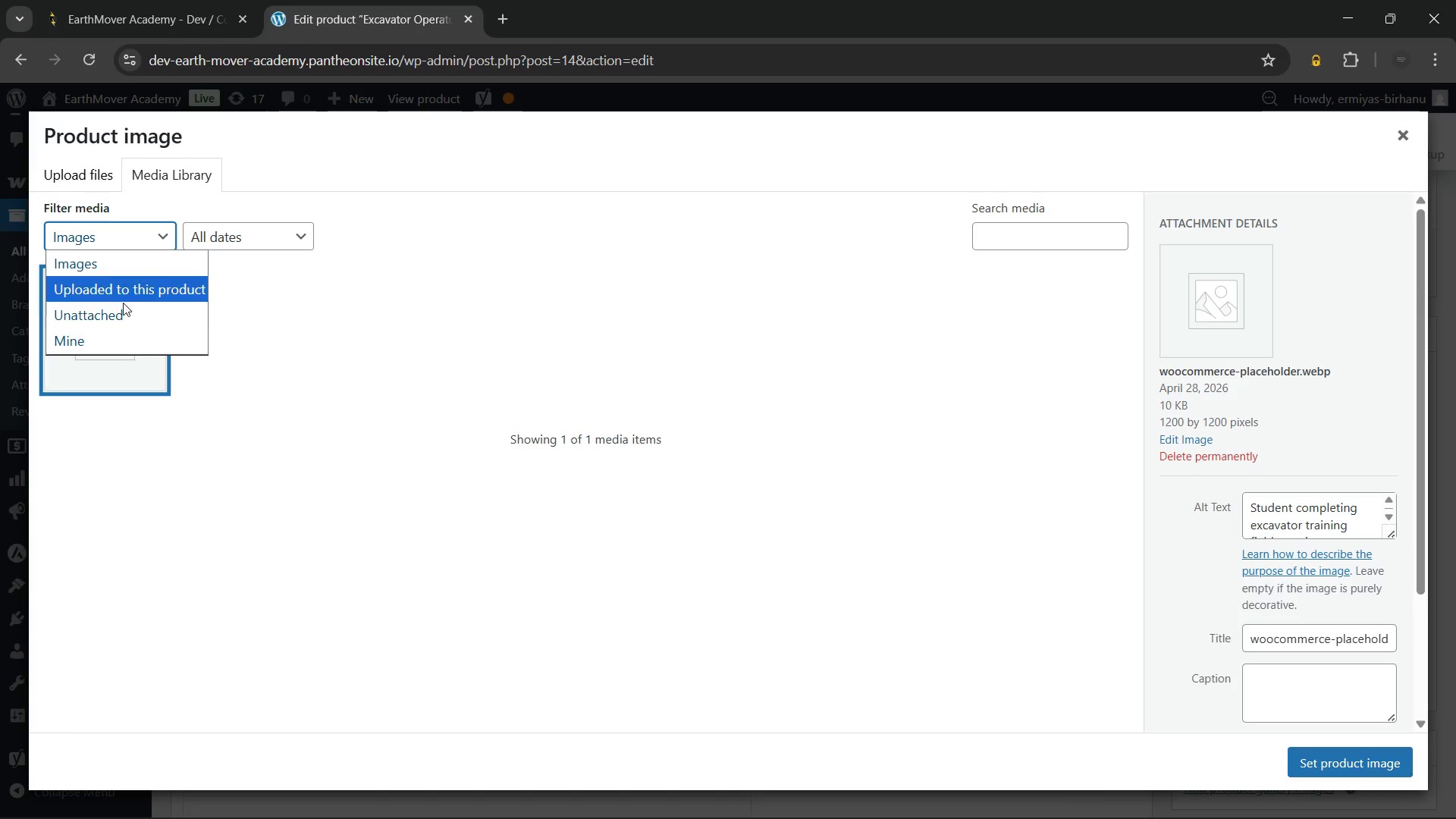 
wait(5.67)
 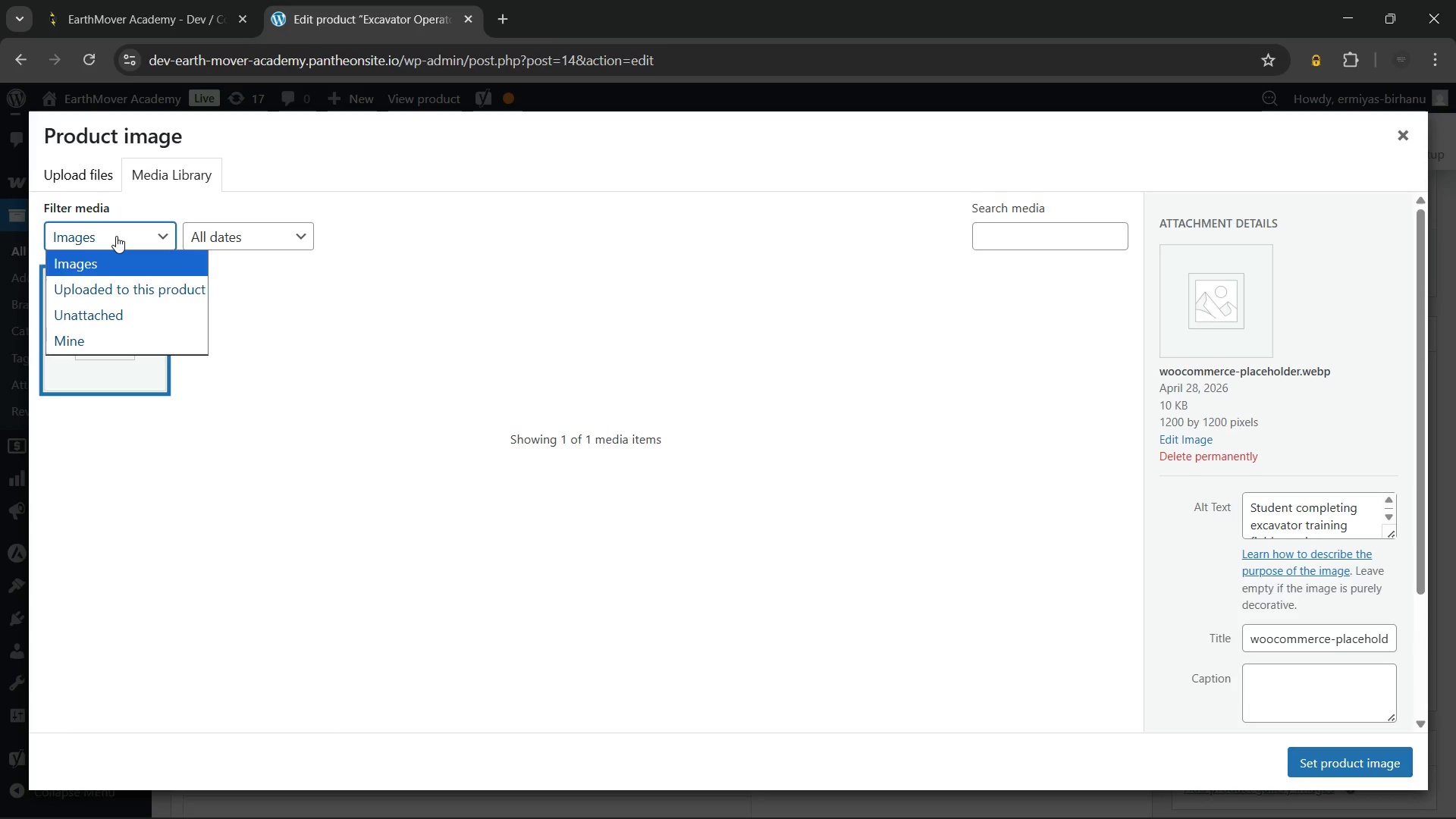 
left_click([239, 221])
 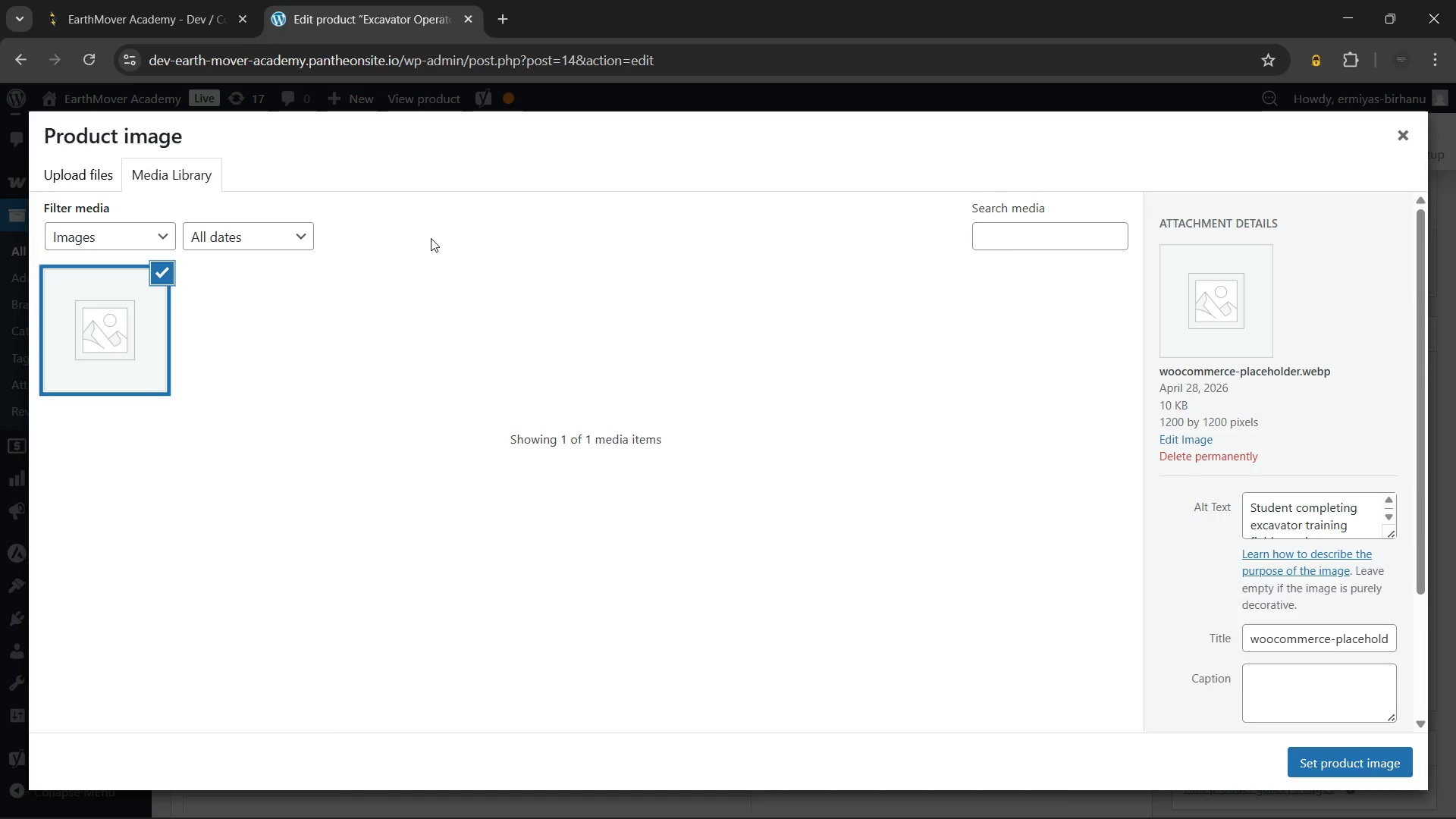 
left_click([443, 238])
 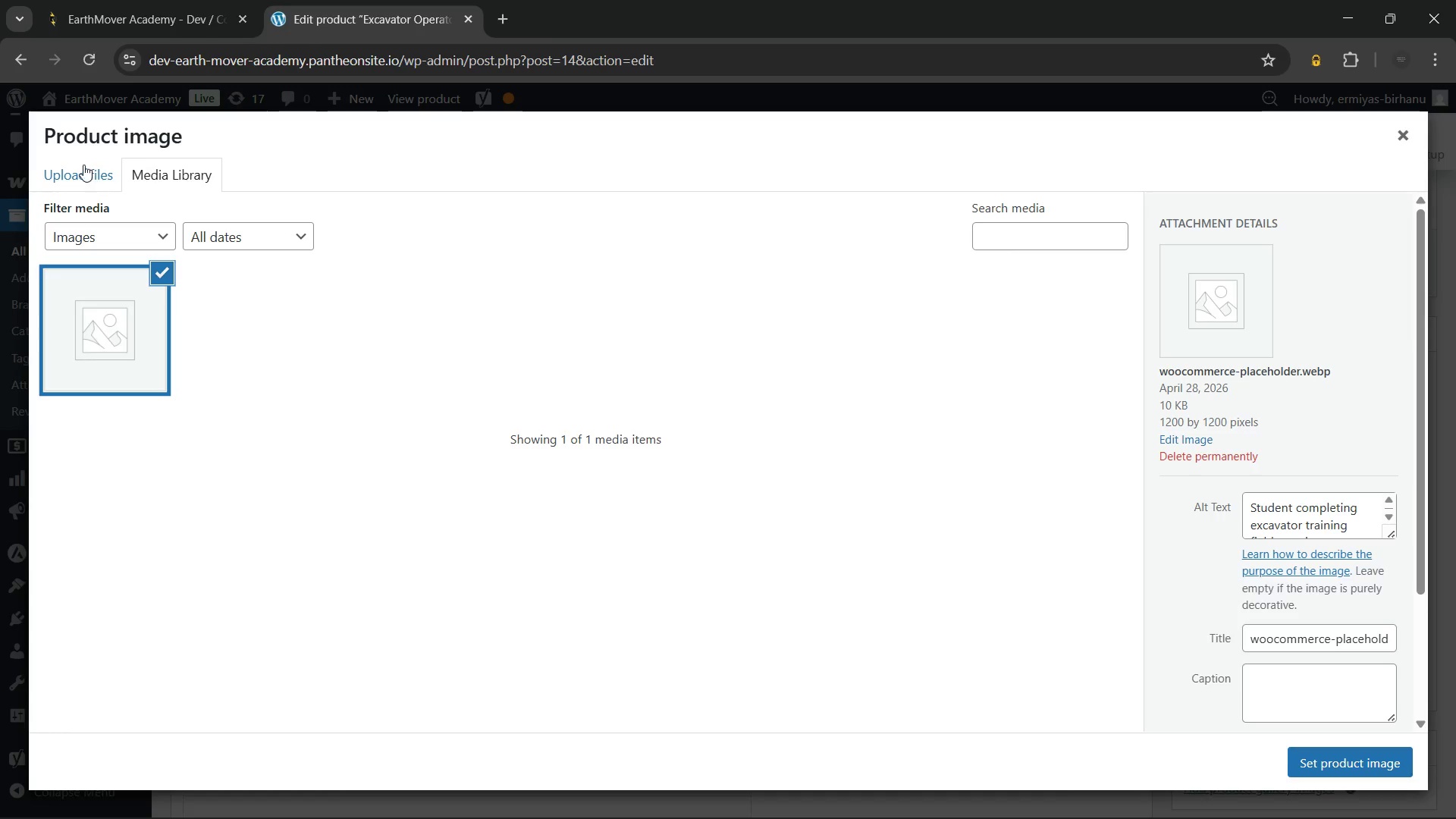 
left_click([83, 165])
 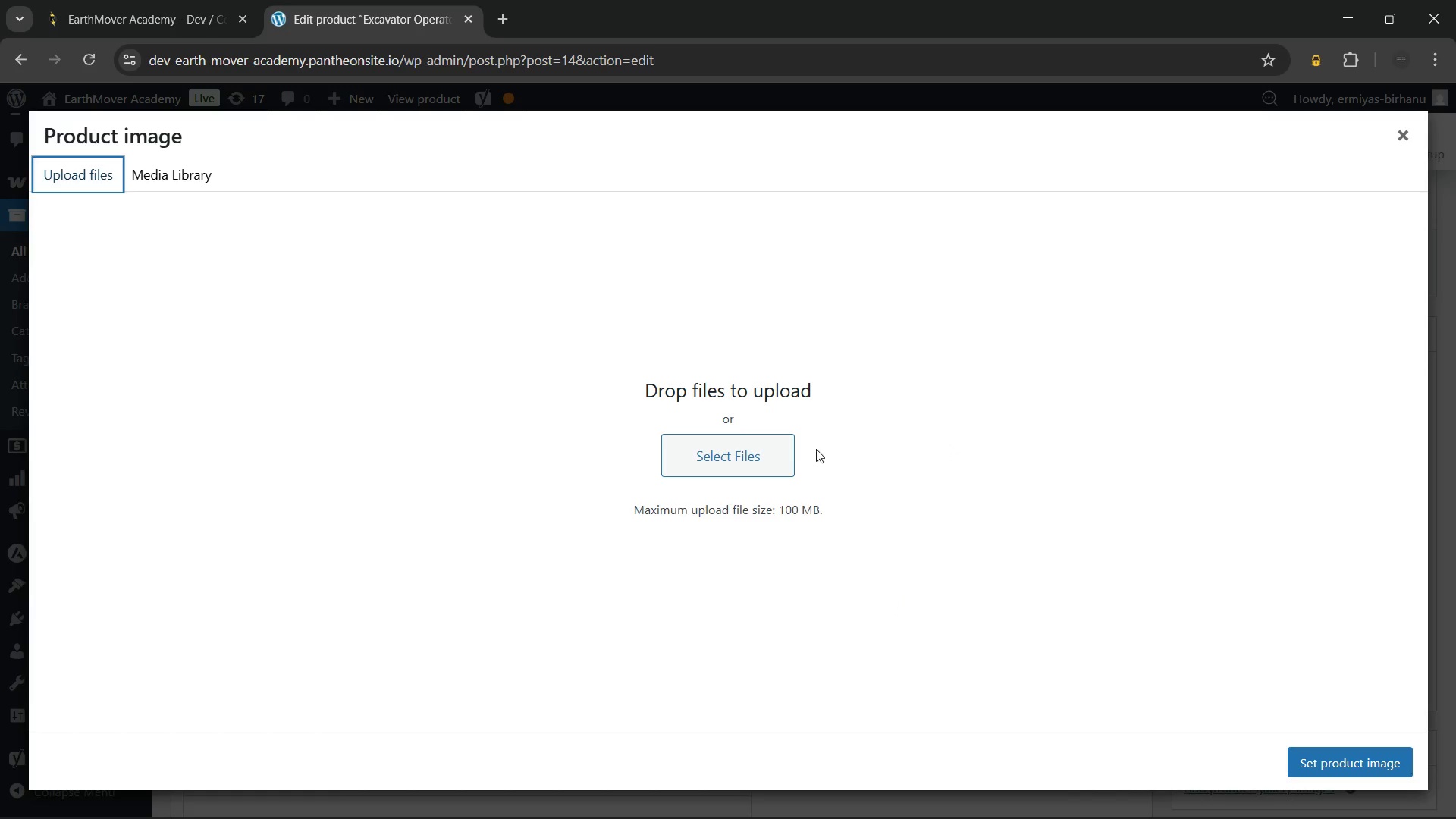 
wait(5.23)
 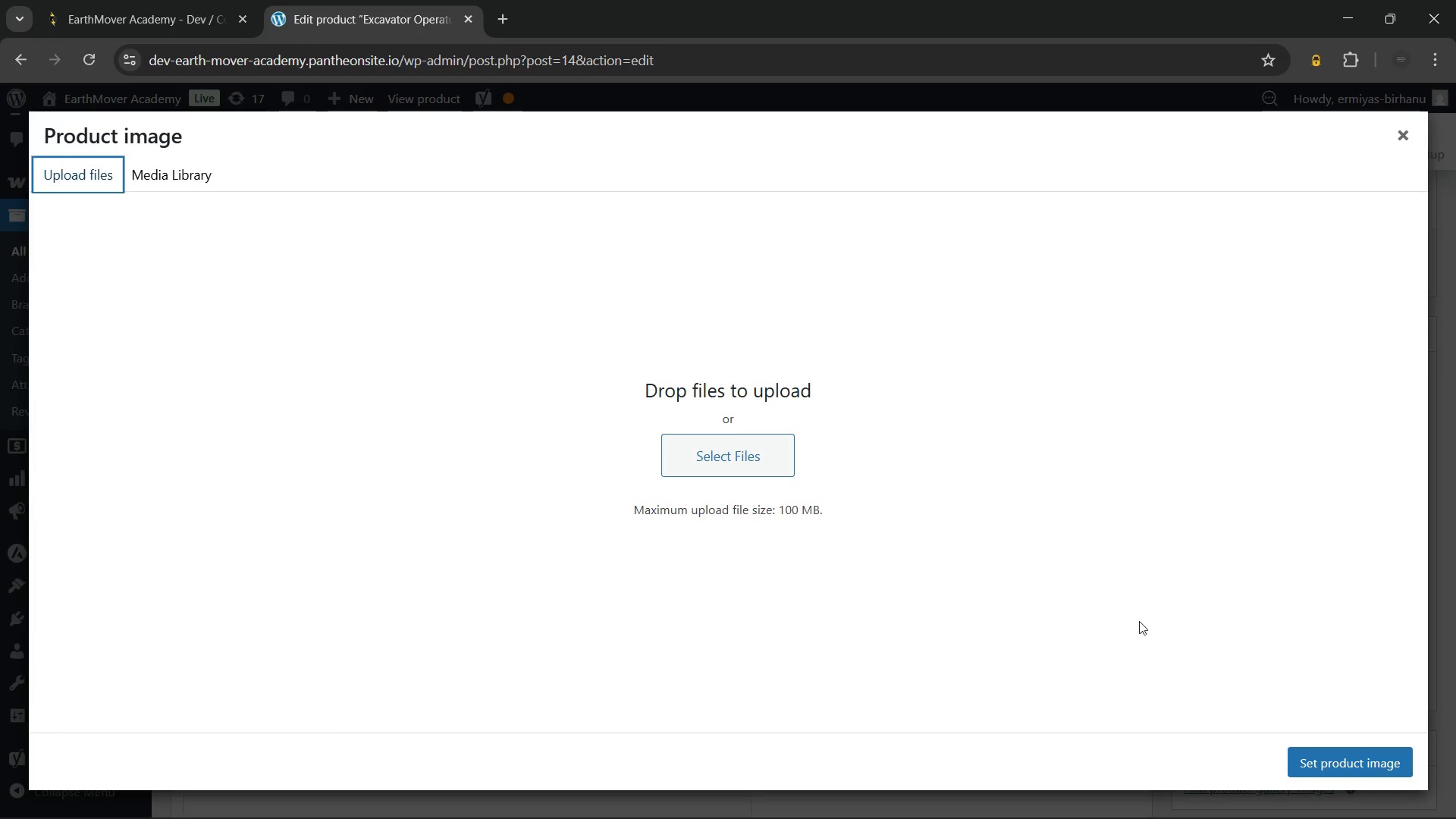 
left_click([164, 165])
 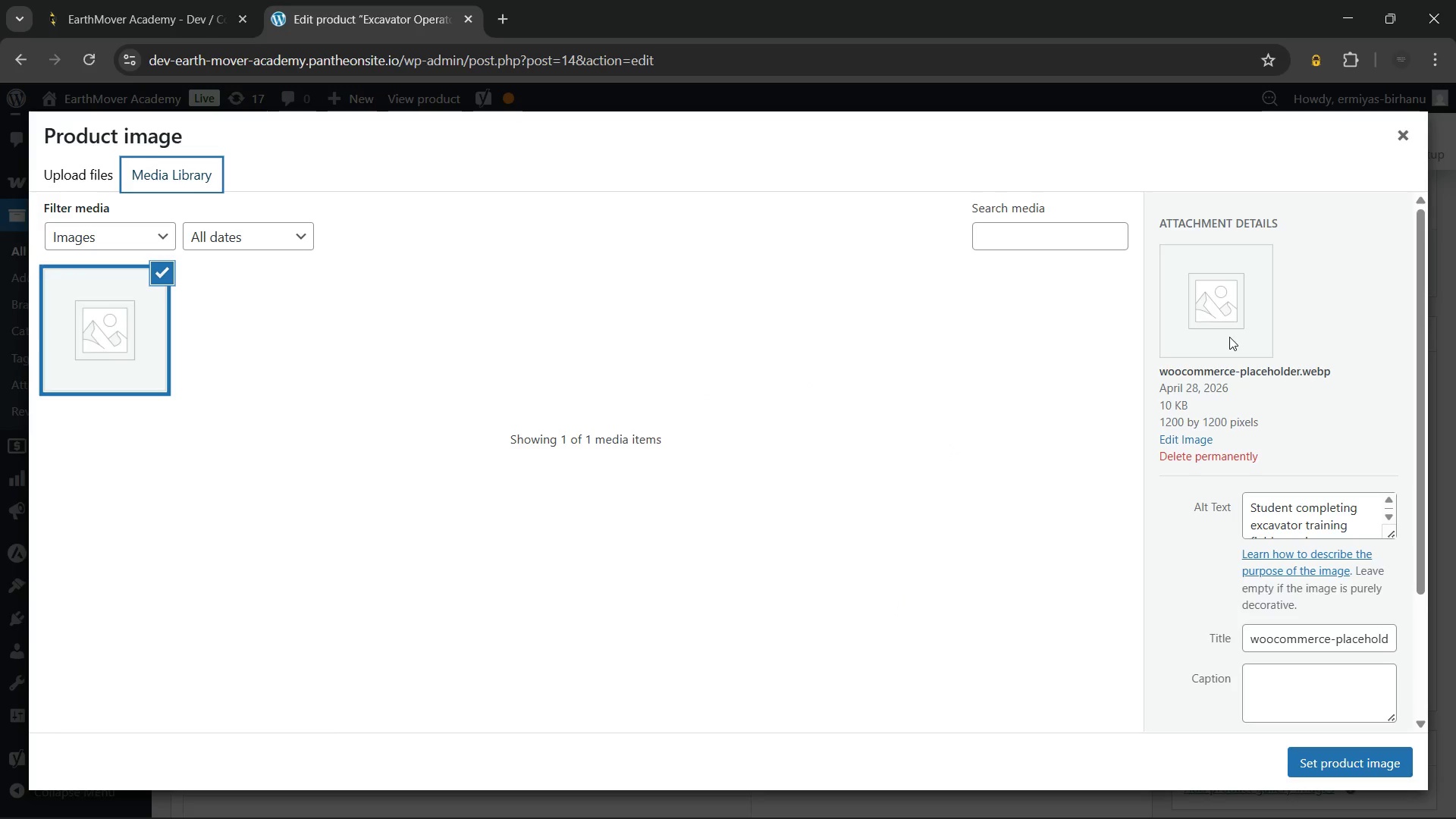 
scroll: coordinate [1229, 337], scroll_direction: down, amount: 1.0
 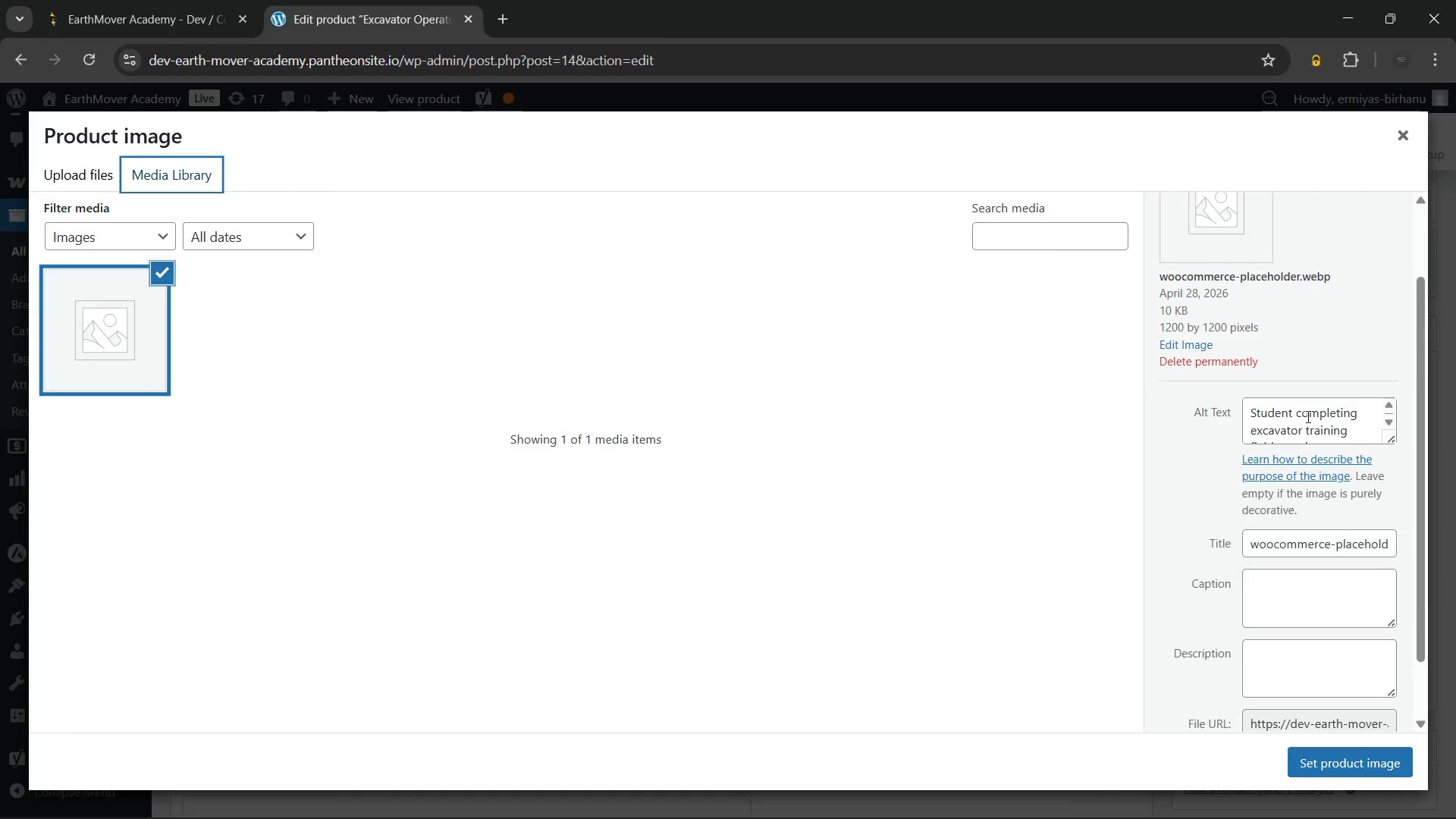 
left_click([1307, 416])
 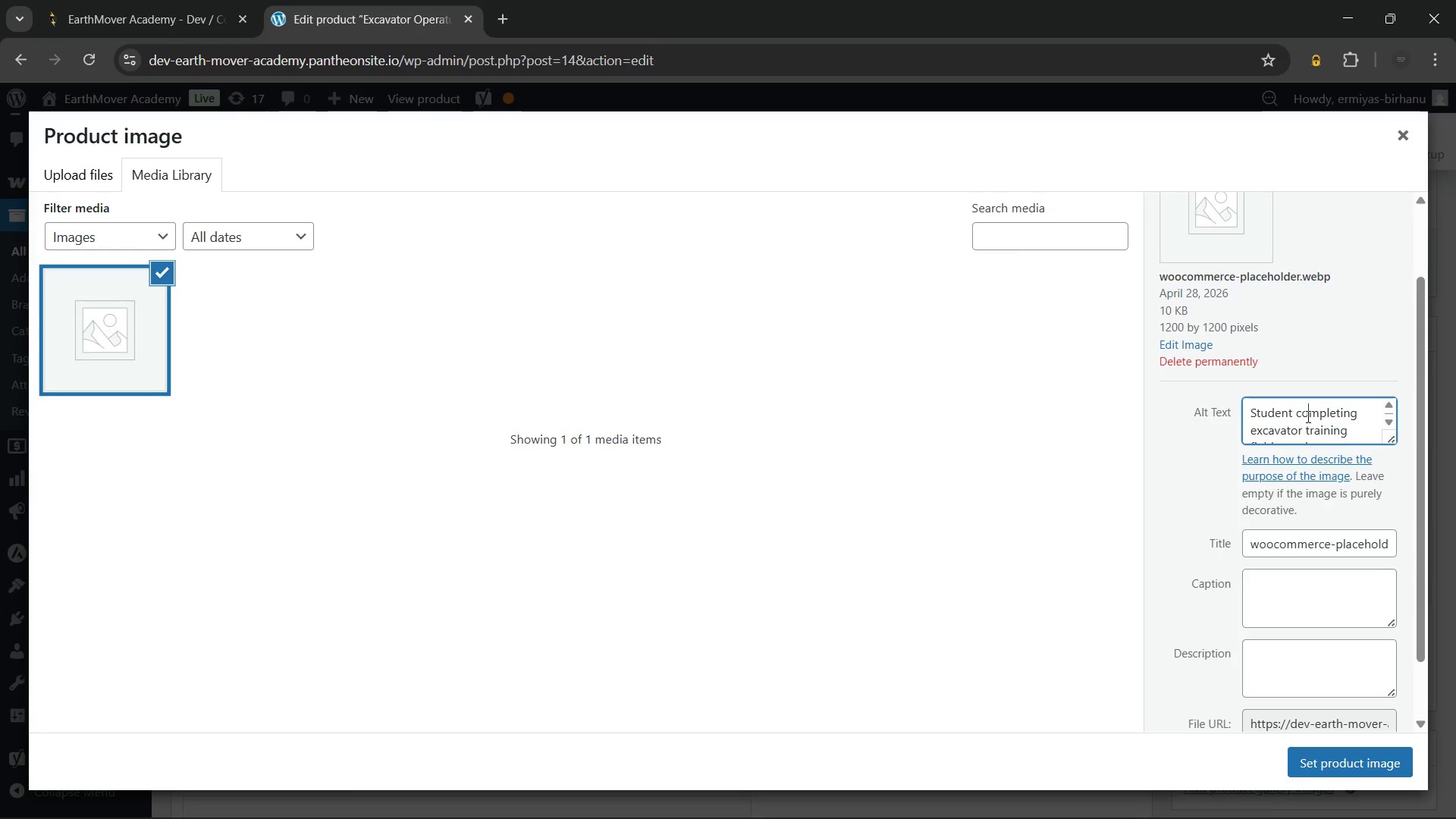 
wait(7.08)
 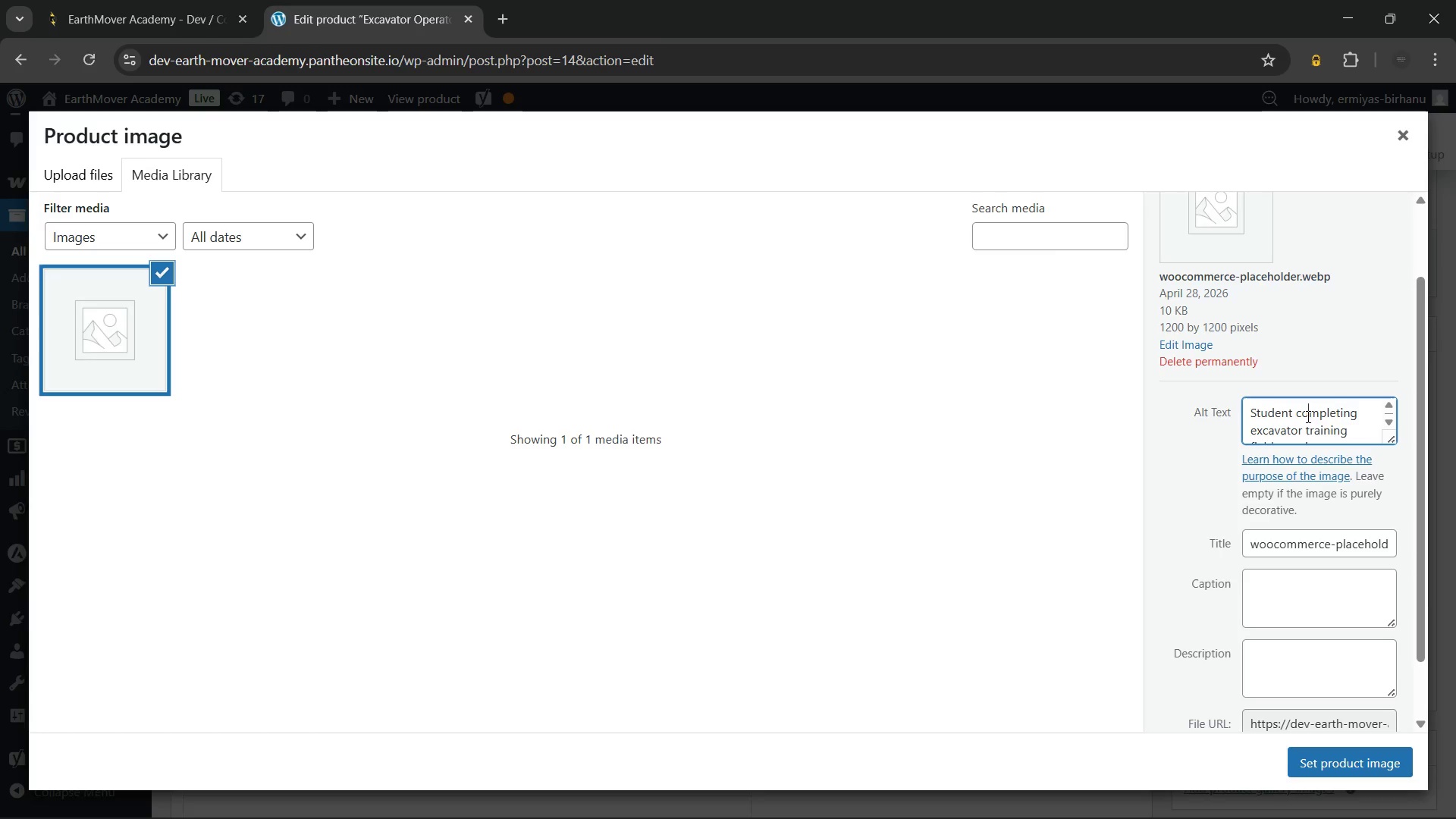 
left_click([1405, 134])
 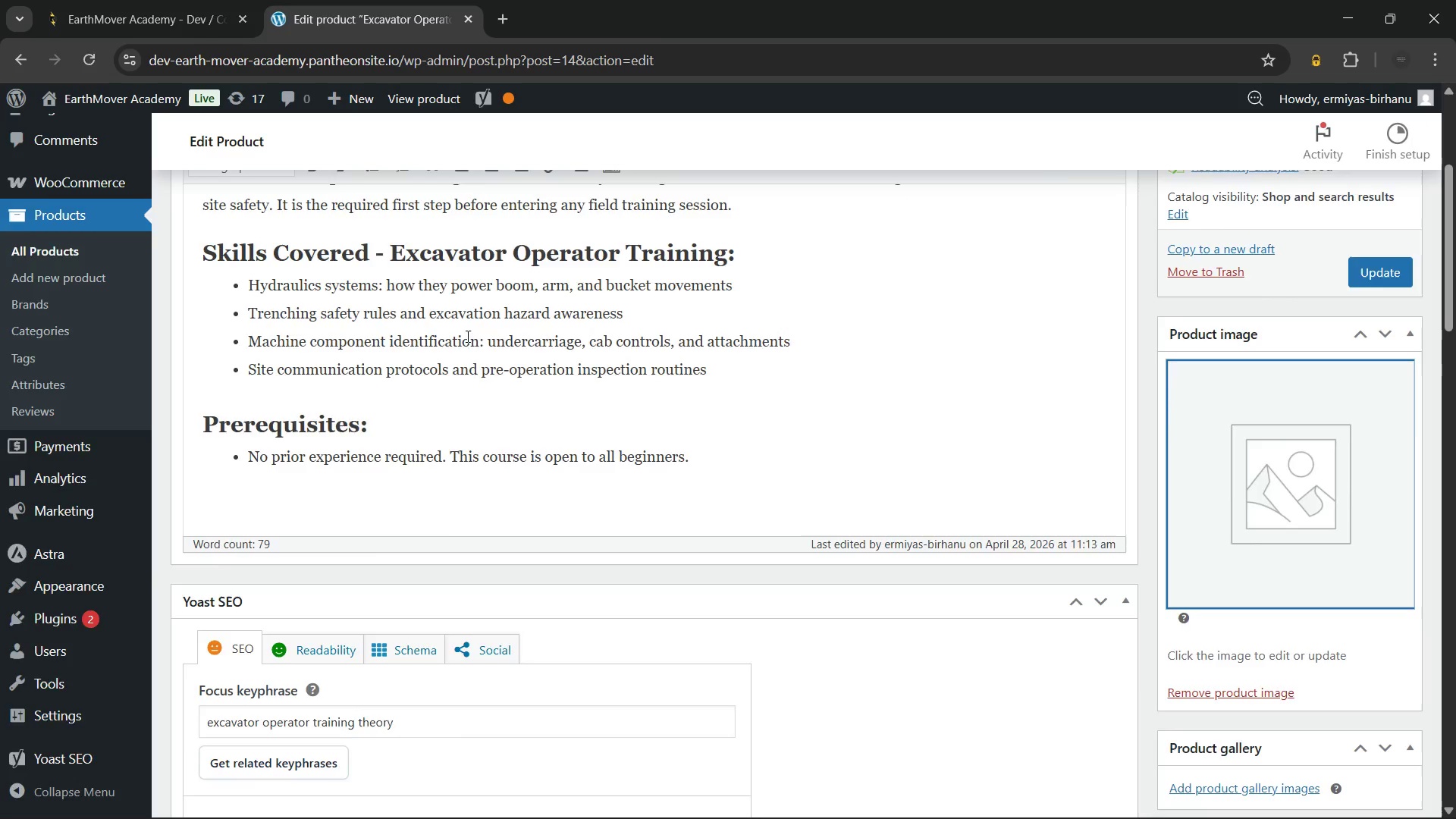 
scroll: coordinate [466, 346], scroll_direction: up, amount: 8.0
 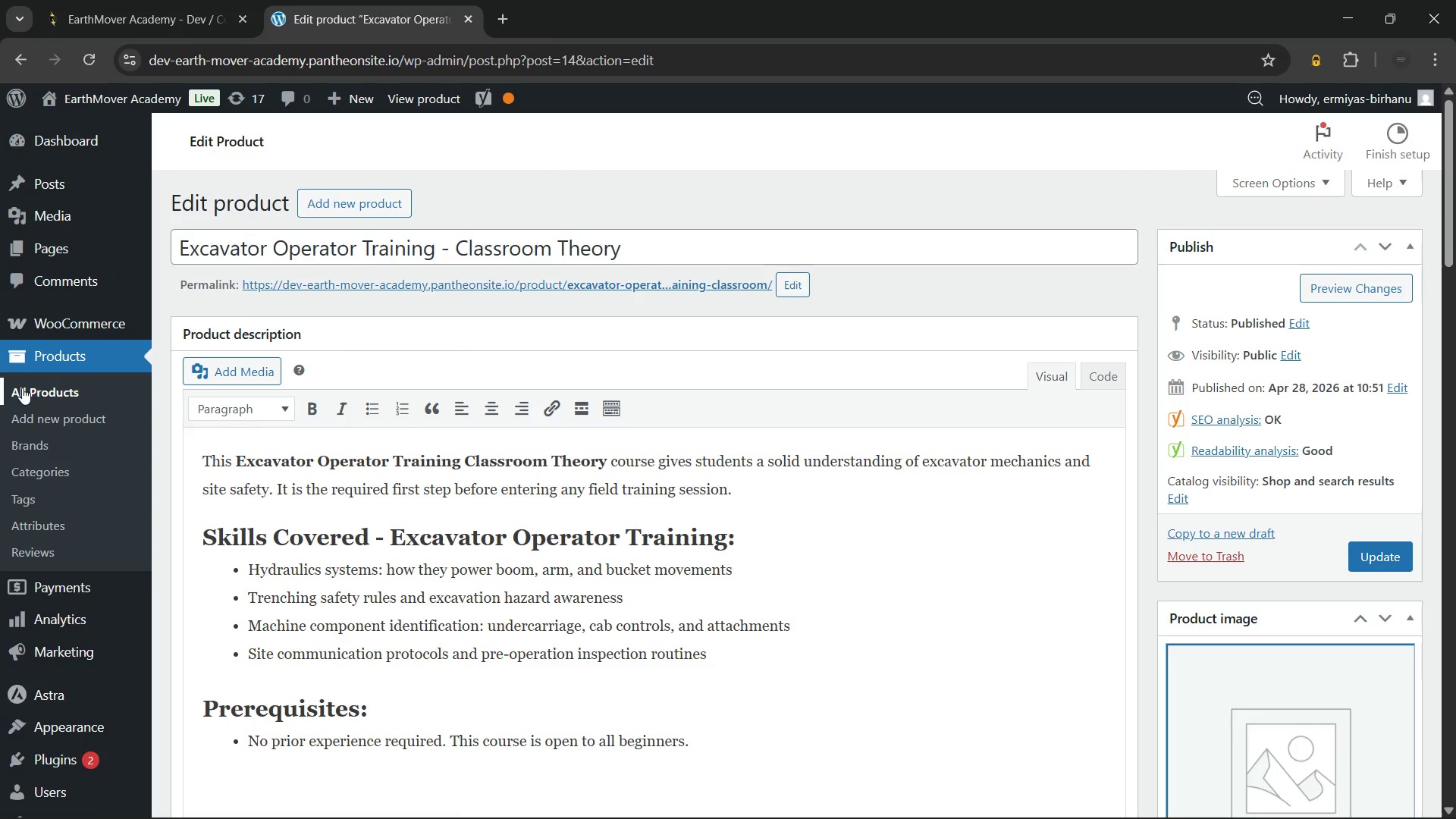 
left_click([23, 388])
 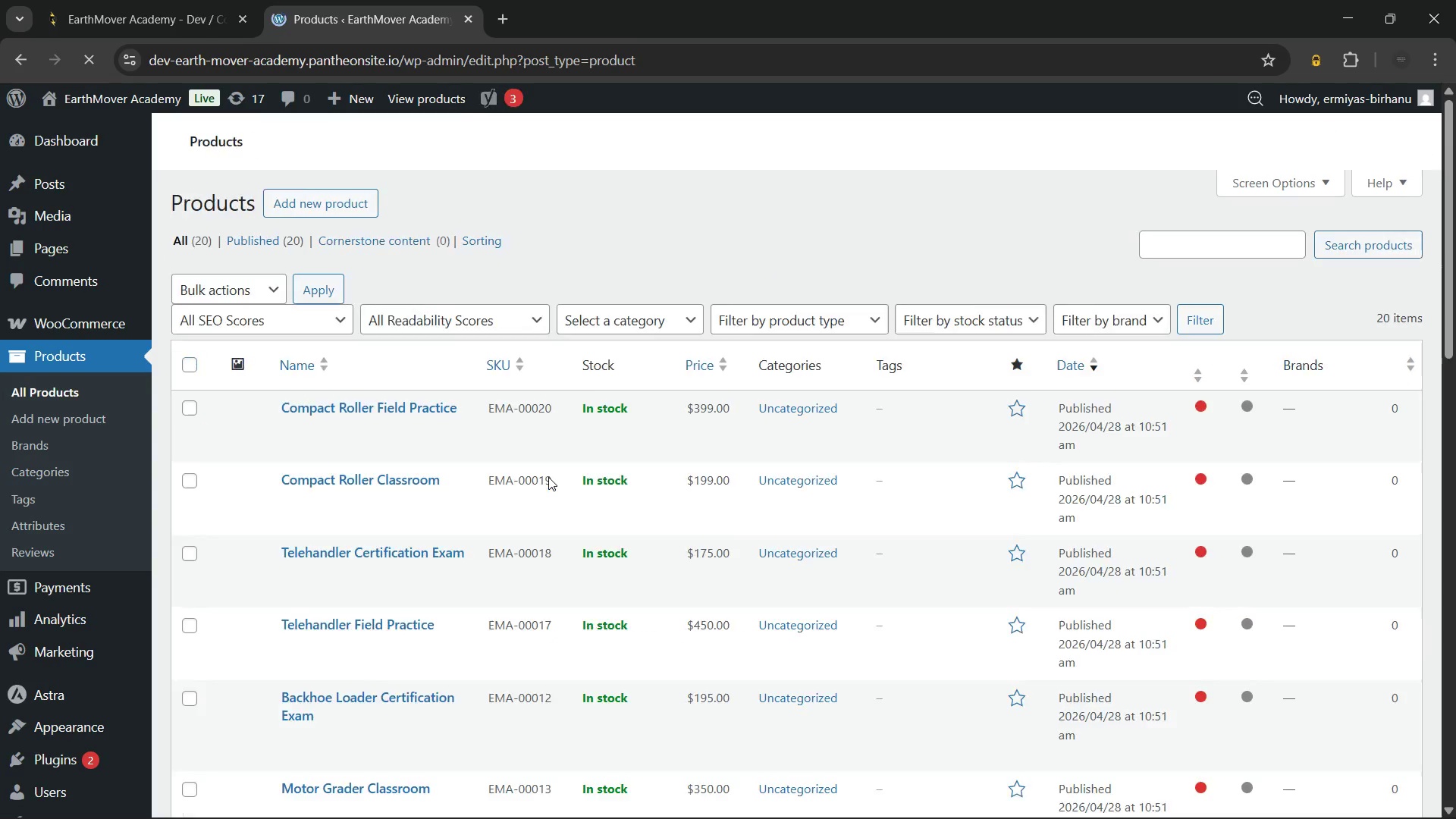 
scroll: coordinate [548, 477], scroll_direction: down, amount: 15.0
 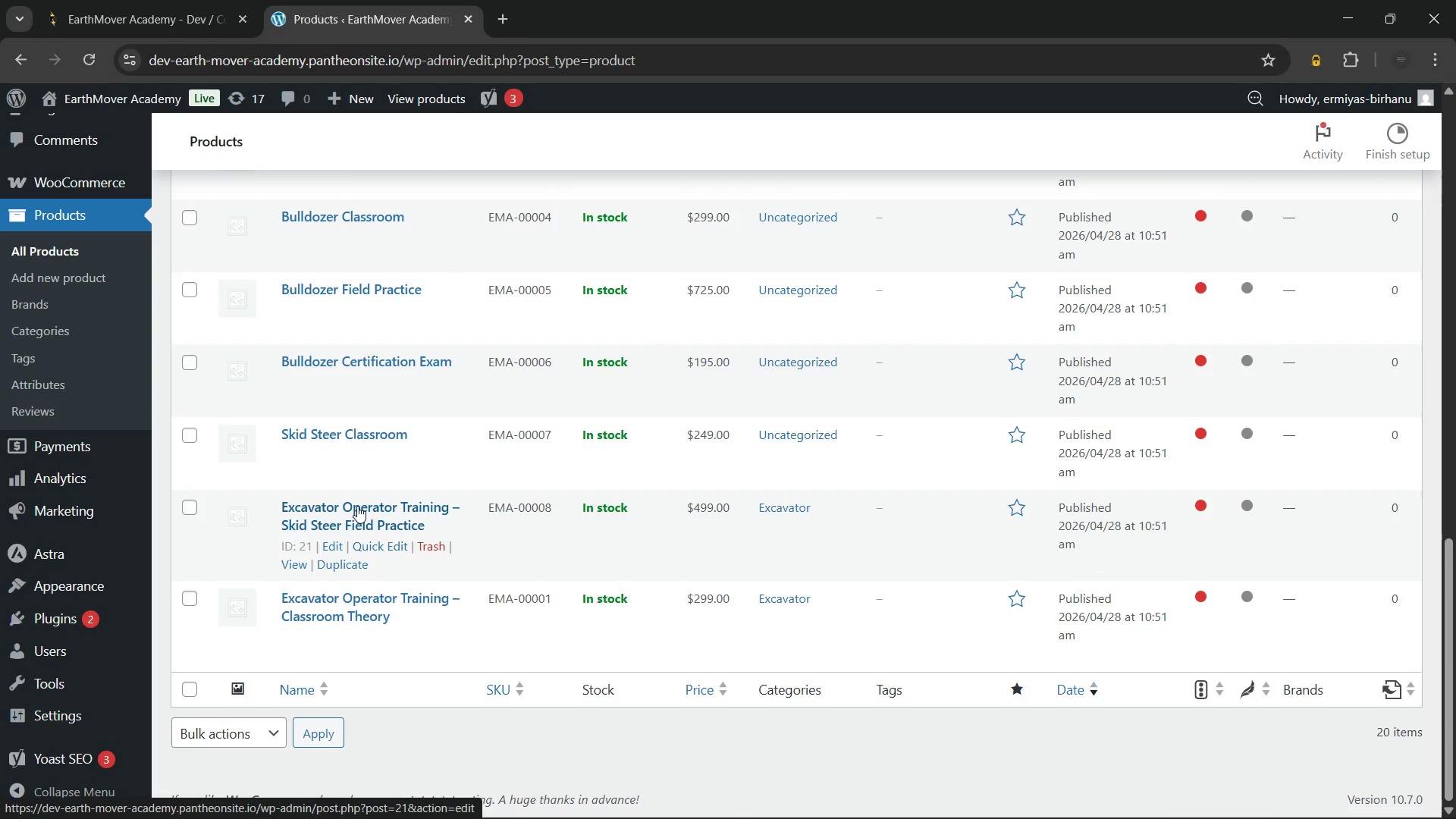 
left_click([357, 506])
 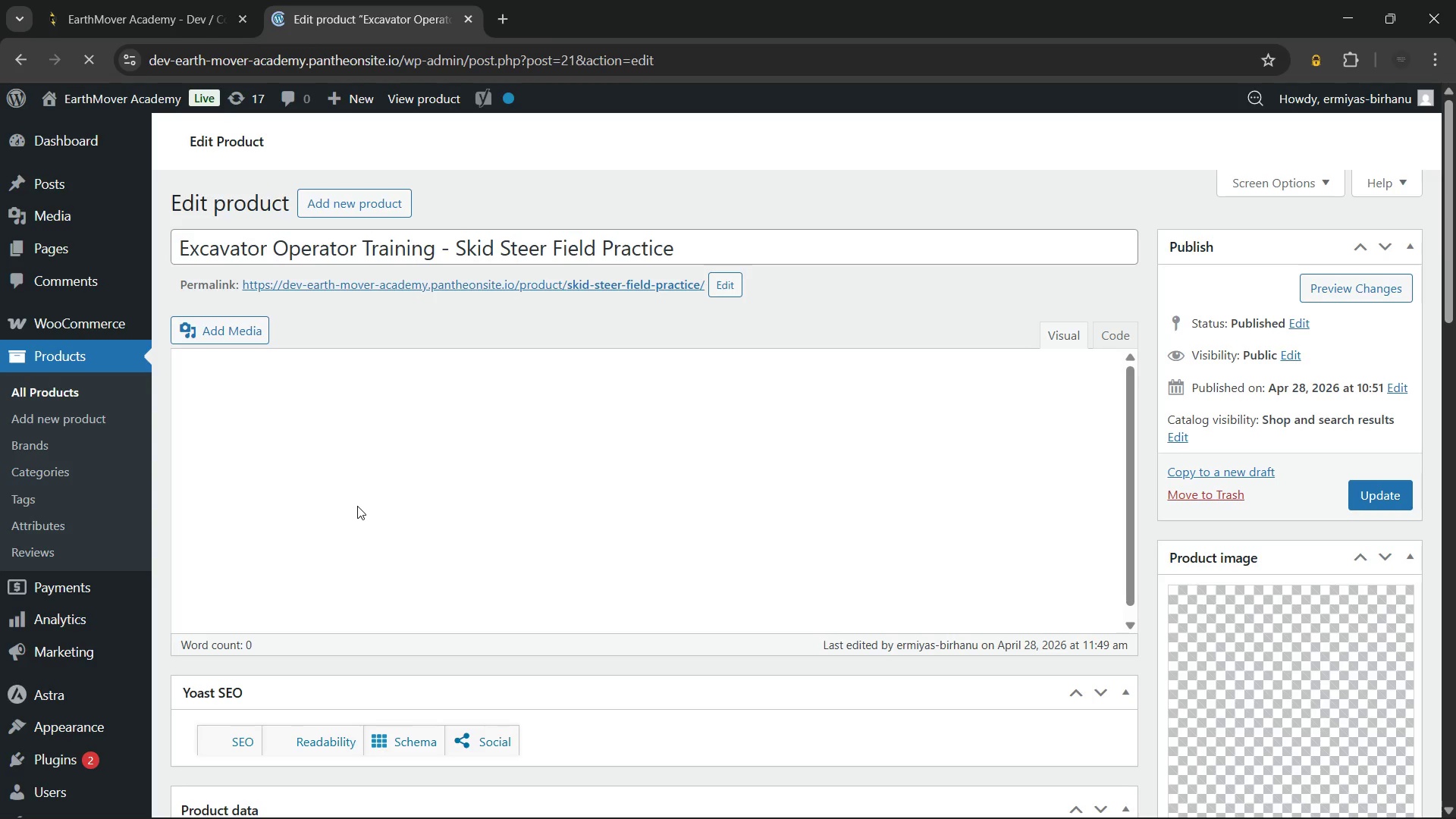 
wait(12.3)
 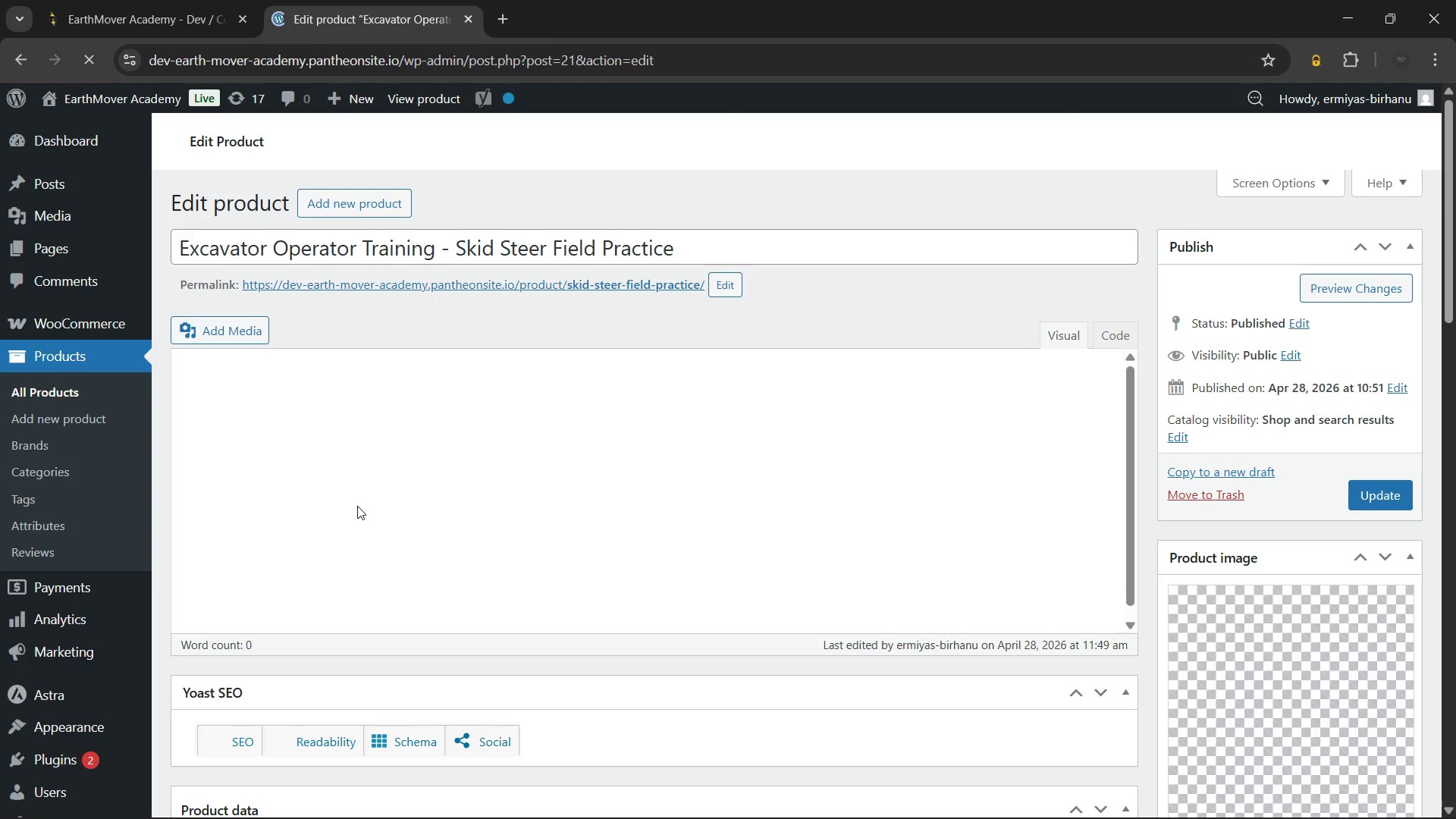 
scroll: coordinate [909, 500], scroll_direction: down, amount: 3.0
 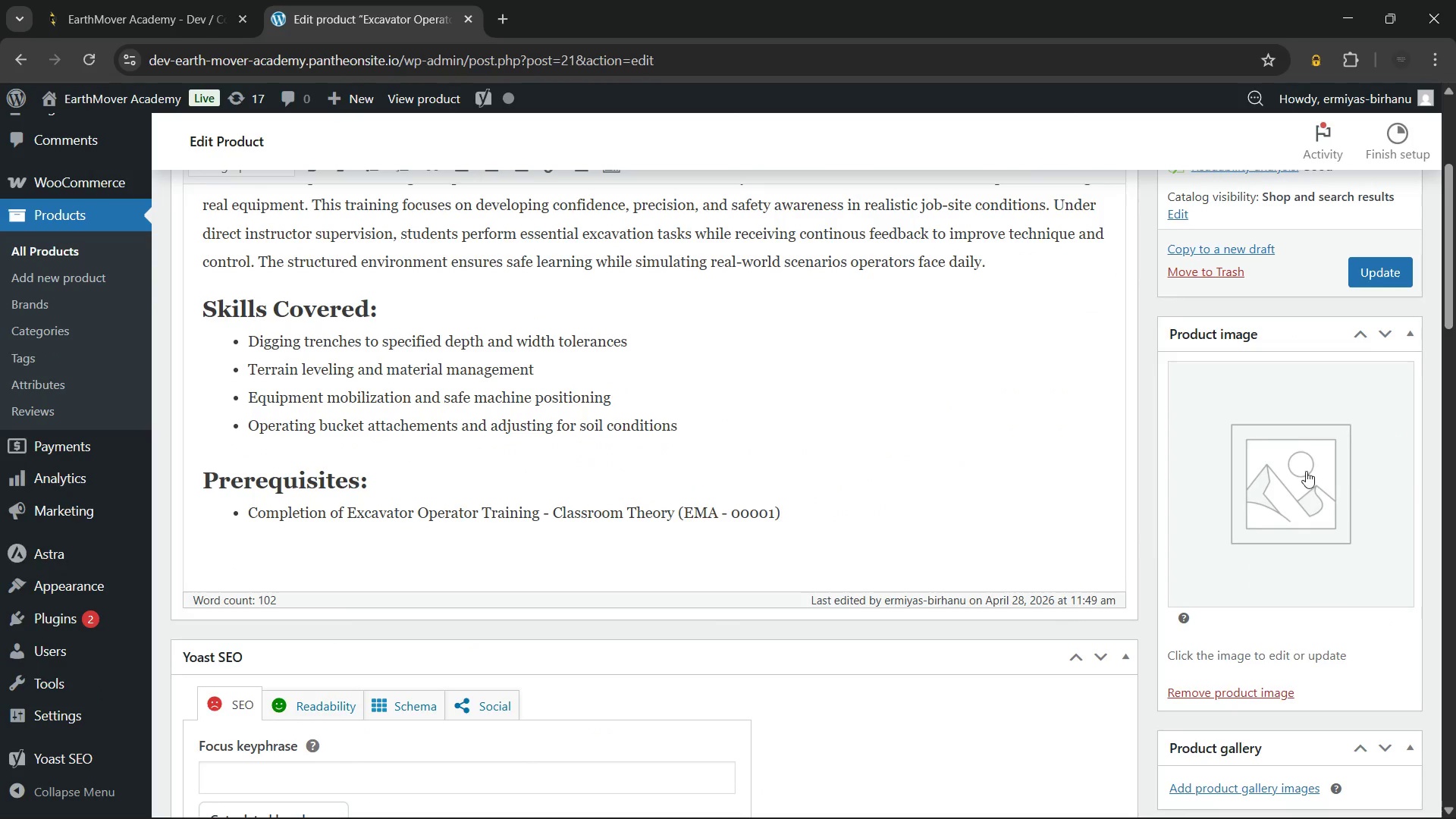 
left_click([1298, 470])
 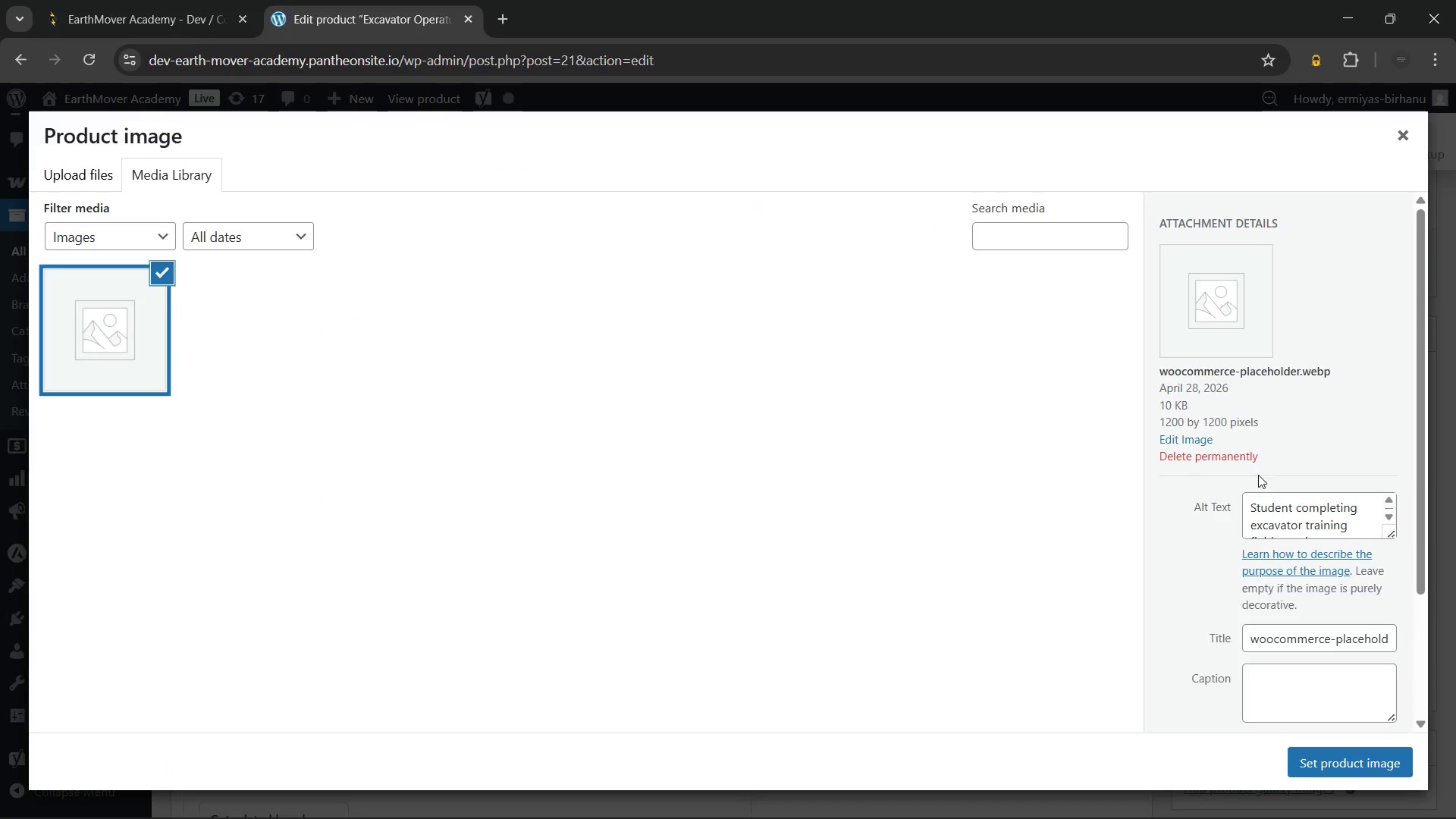 
left_click([1226, 316])
 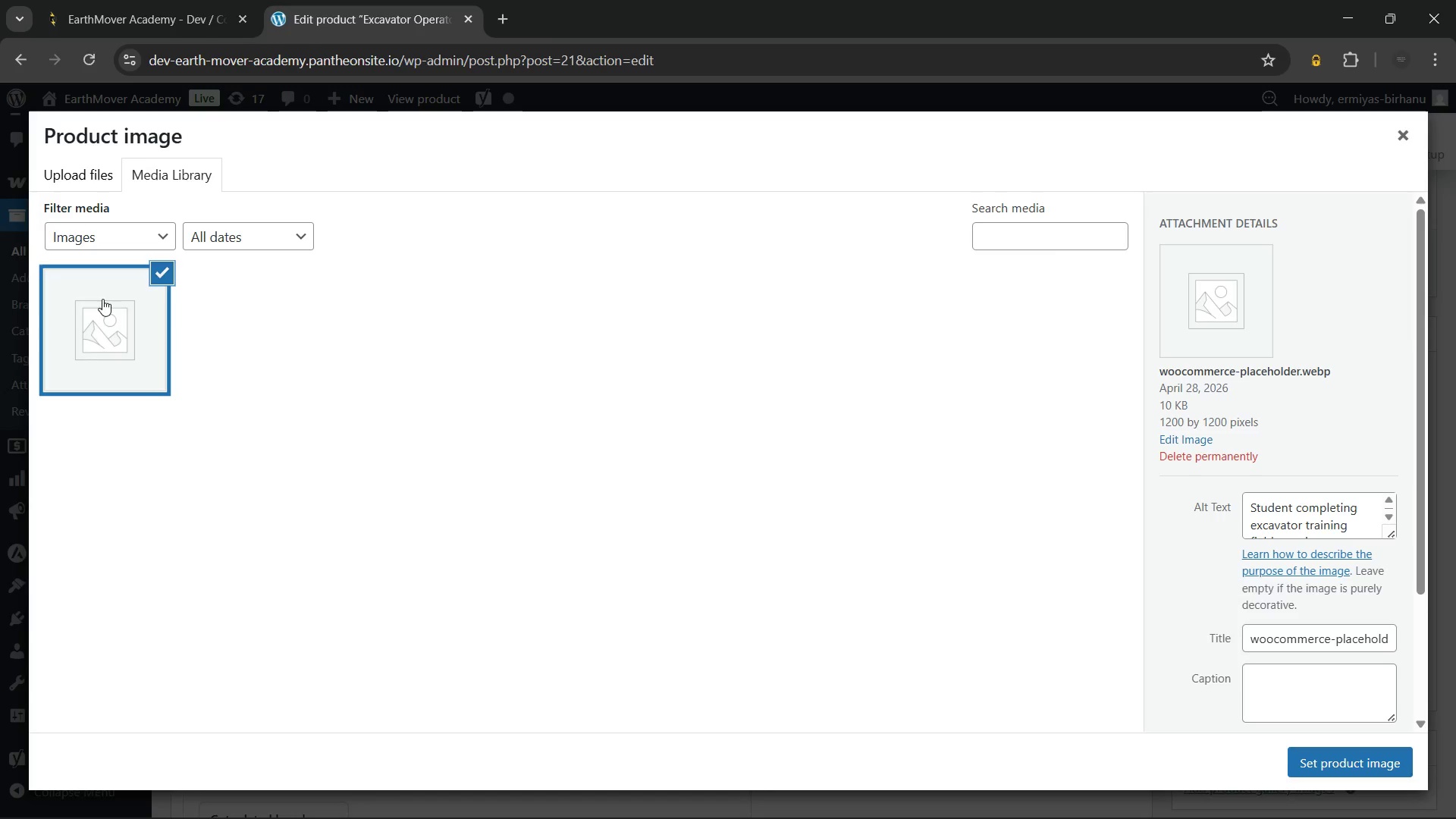 
left_click([141, 329])
 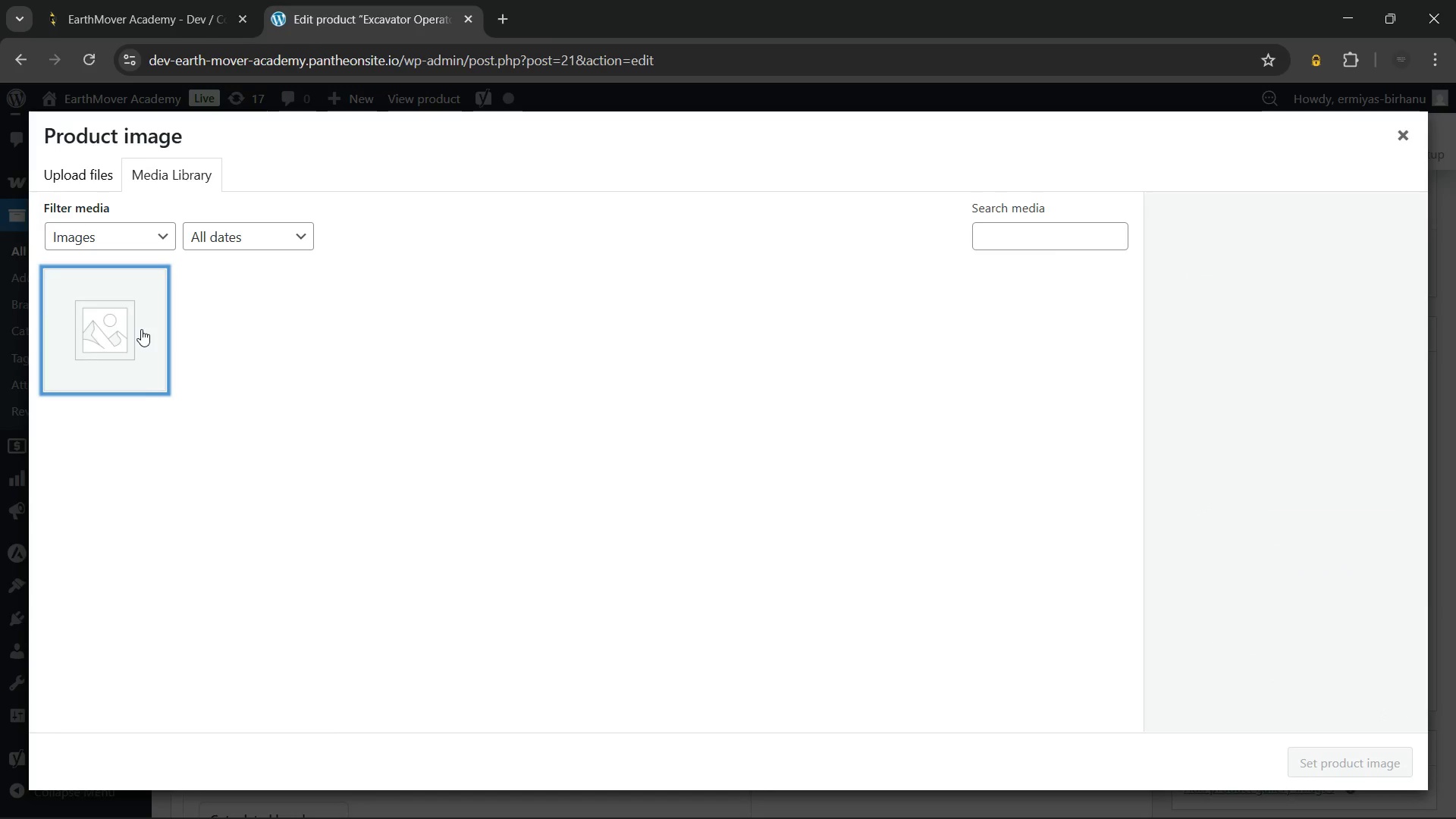 
left_click([141, 329])
 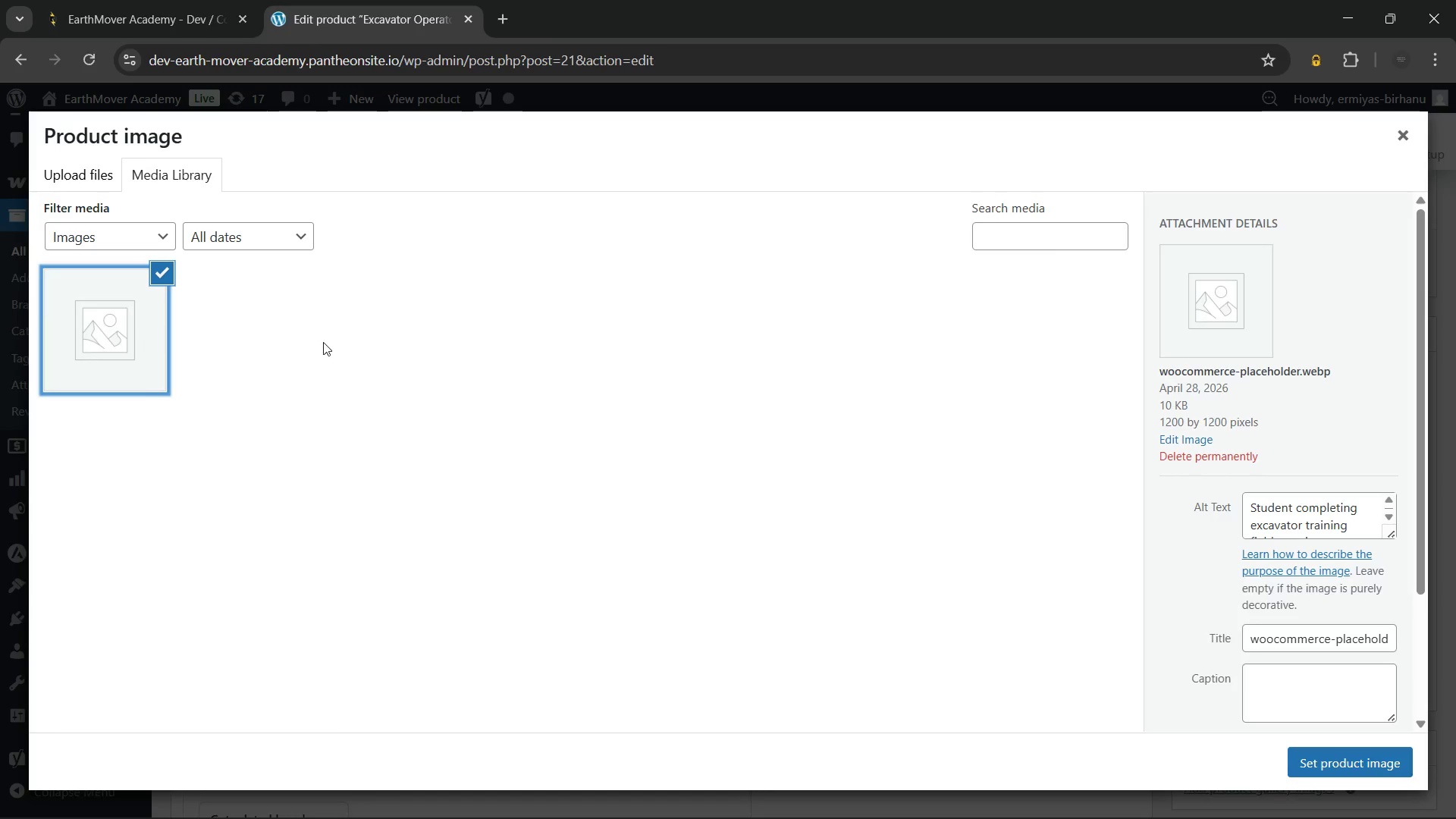 
left_click([334, 341])
 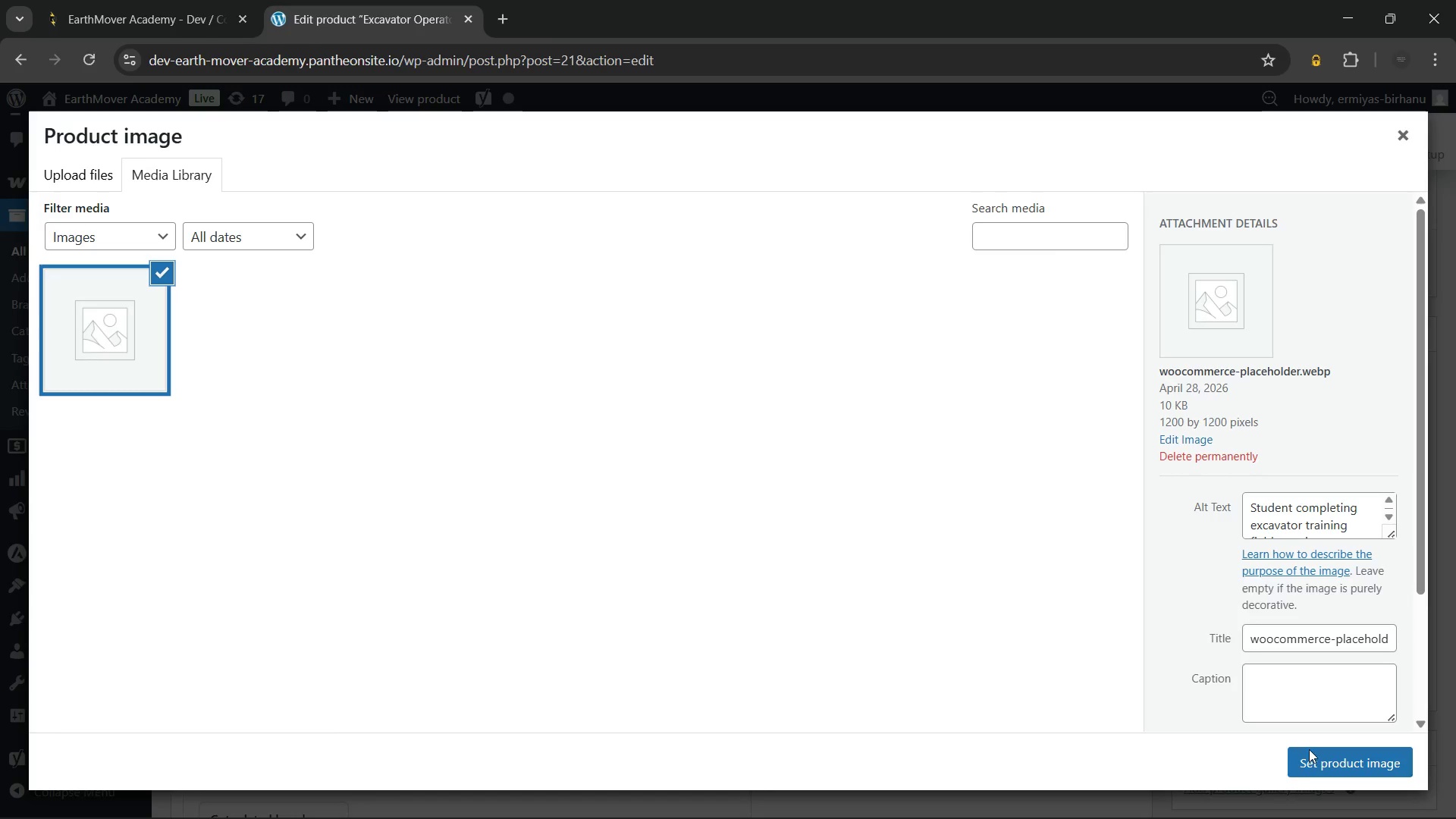 
left_click([1307, 762])
 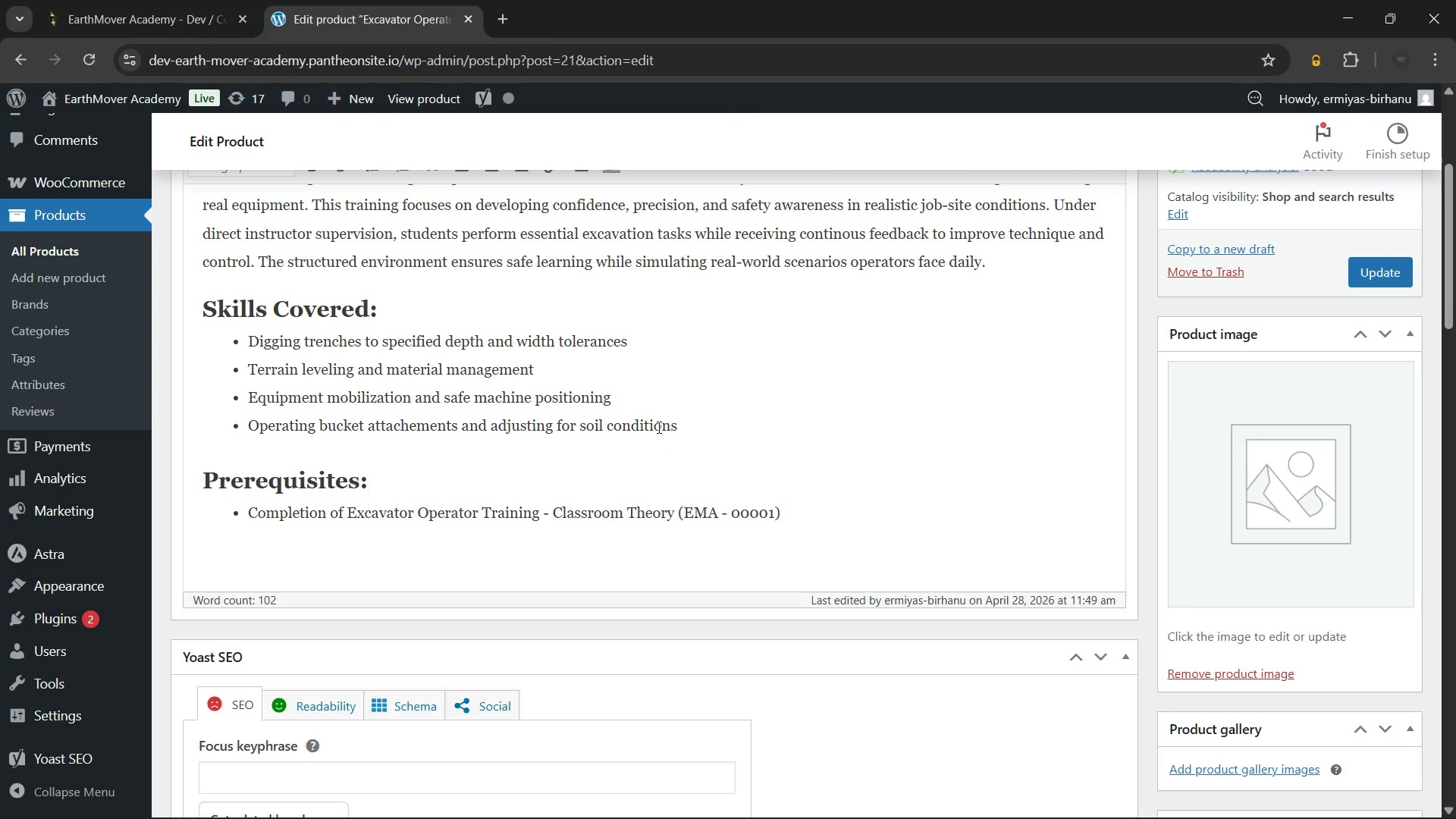 
scroll: coordinate [657, 427], scroll_direction: down, amount: 4.0
 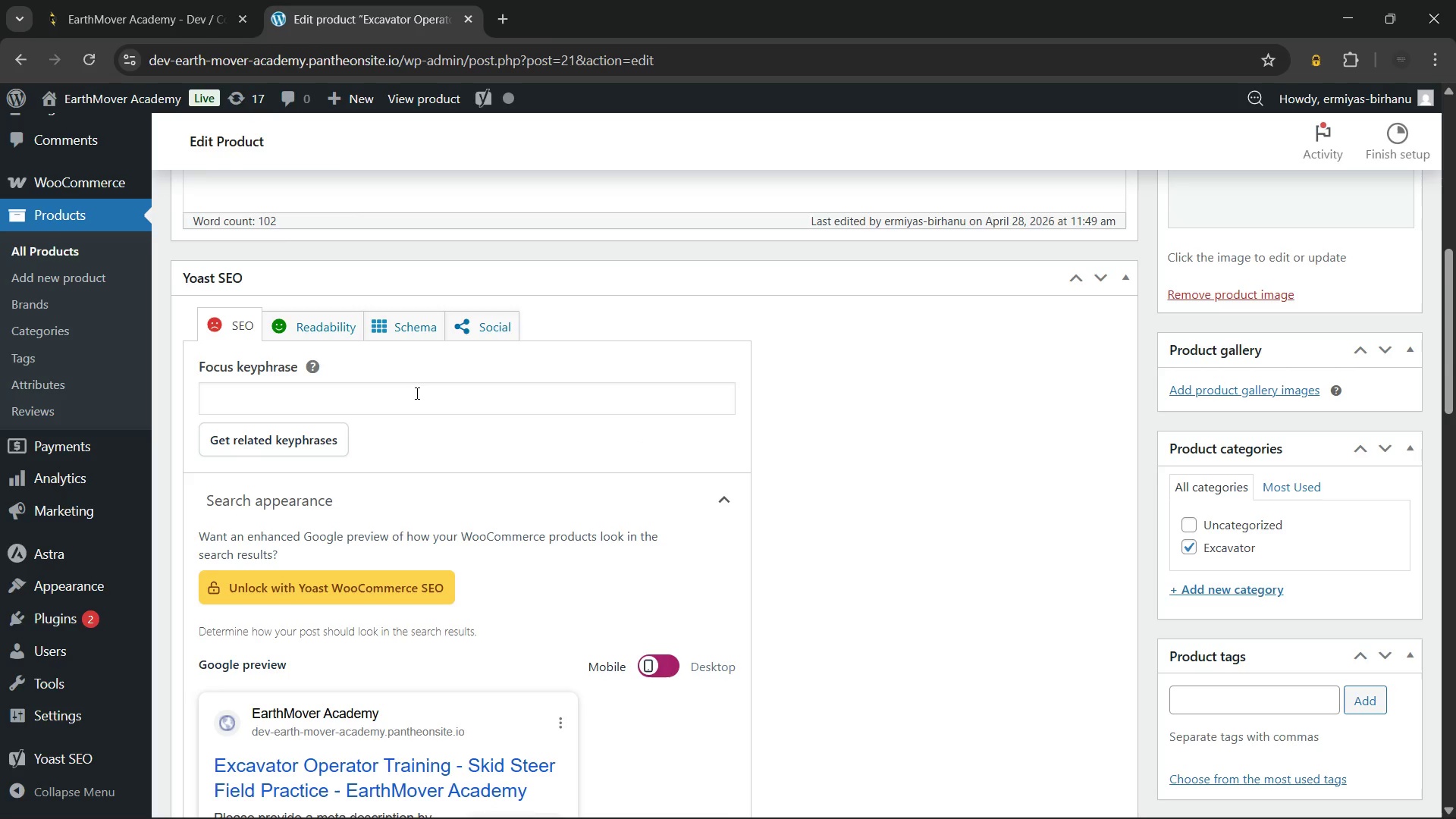 
left_click([416, 393])
 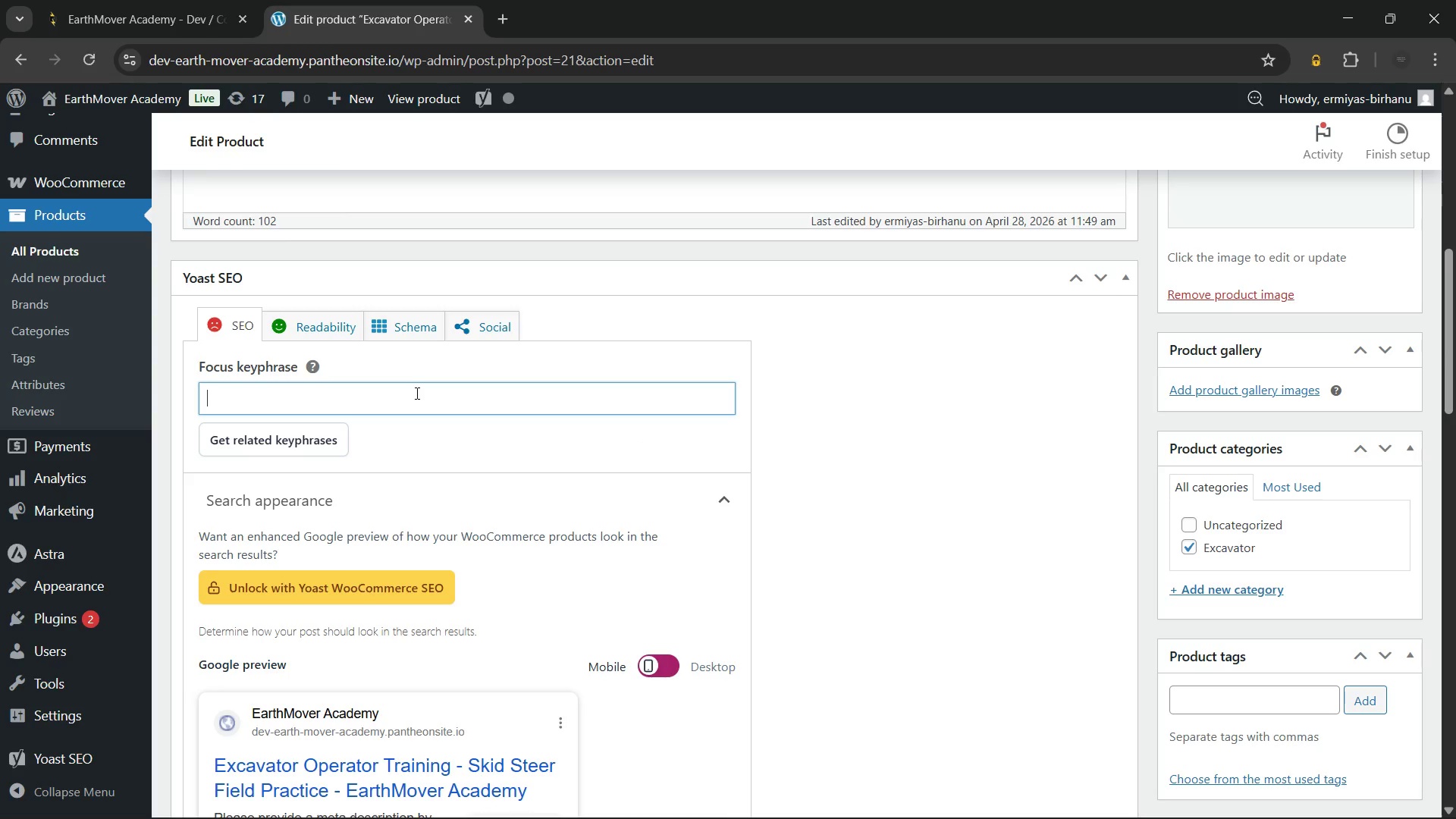 
wait(7.22)
 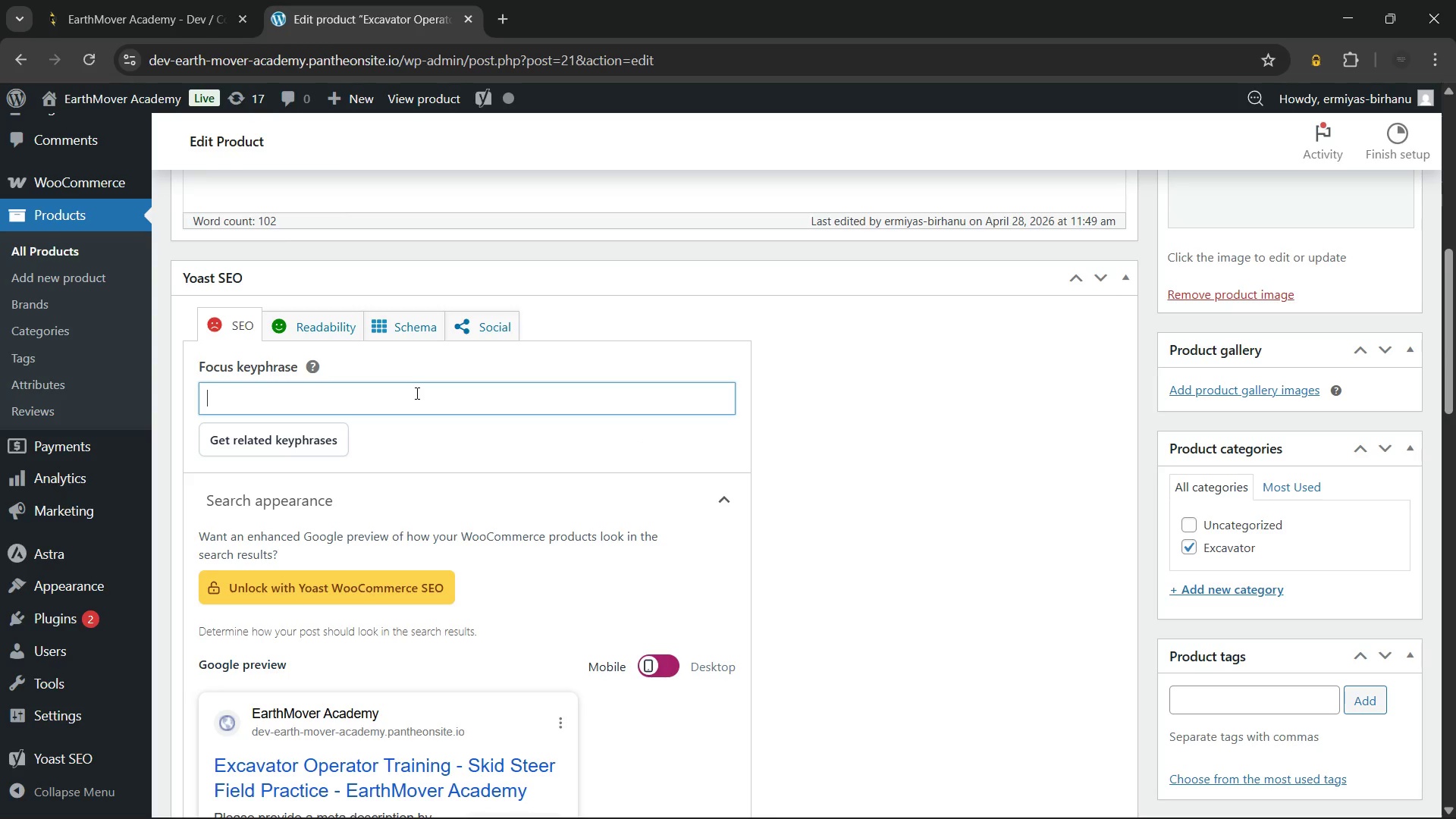 
type(excavator operator training field practice)
 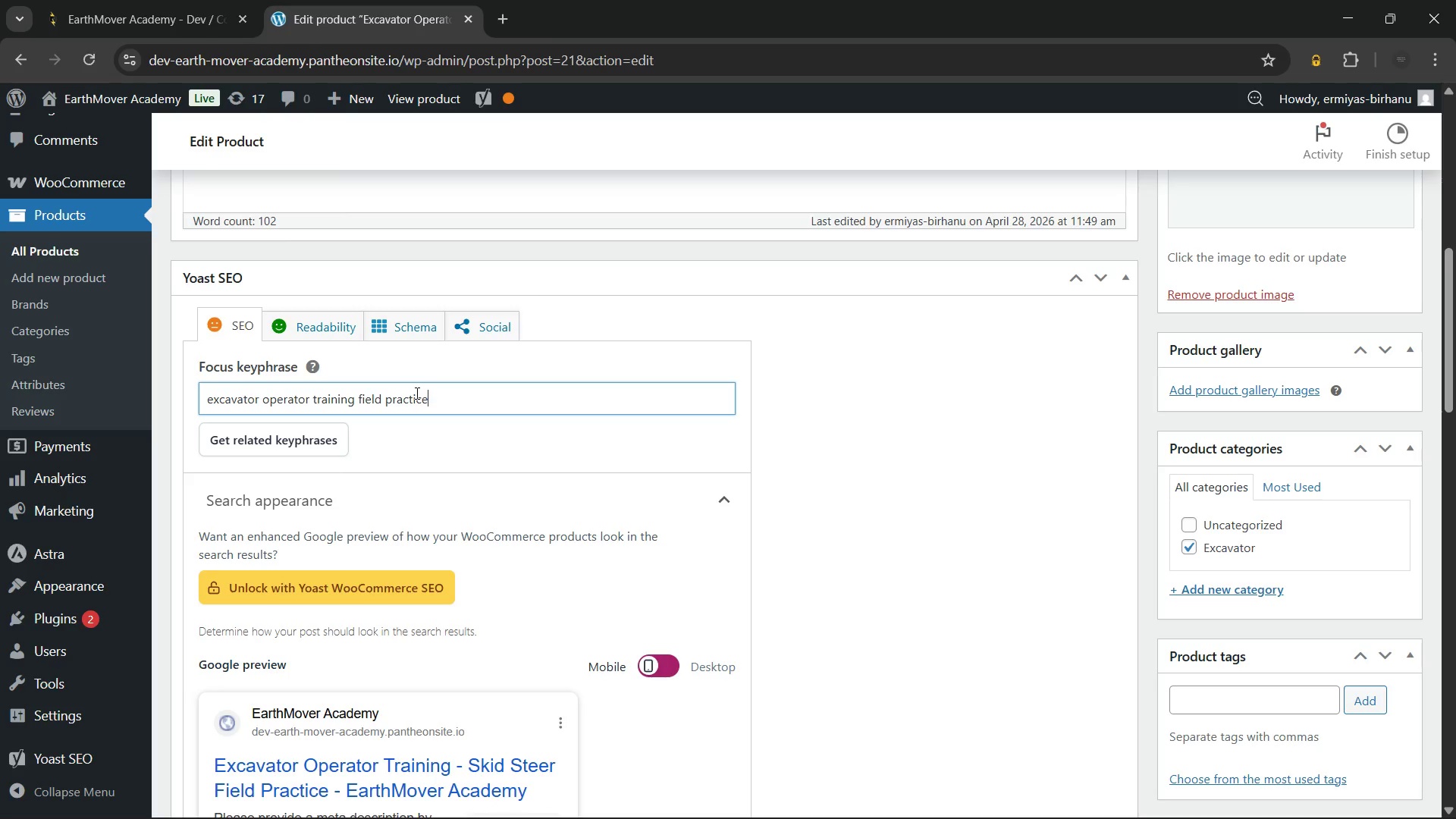 
scroll: coordinate [416, 393], scroll_direction: down, amount: 7.0
 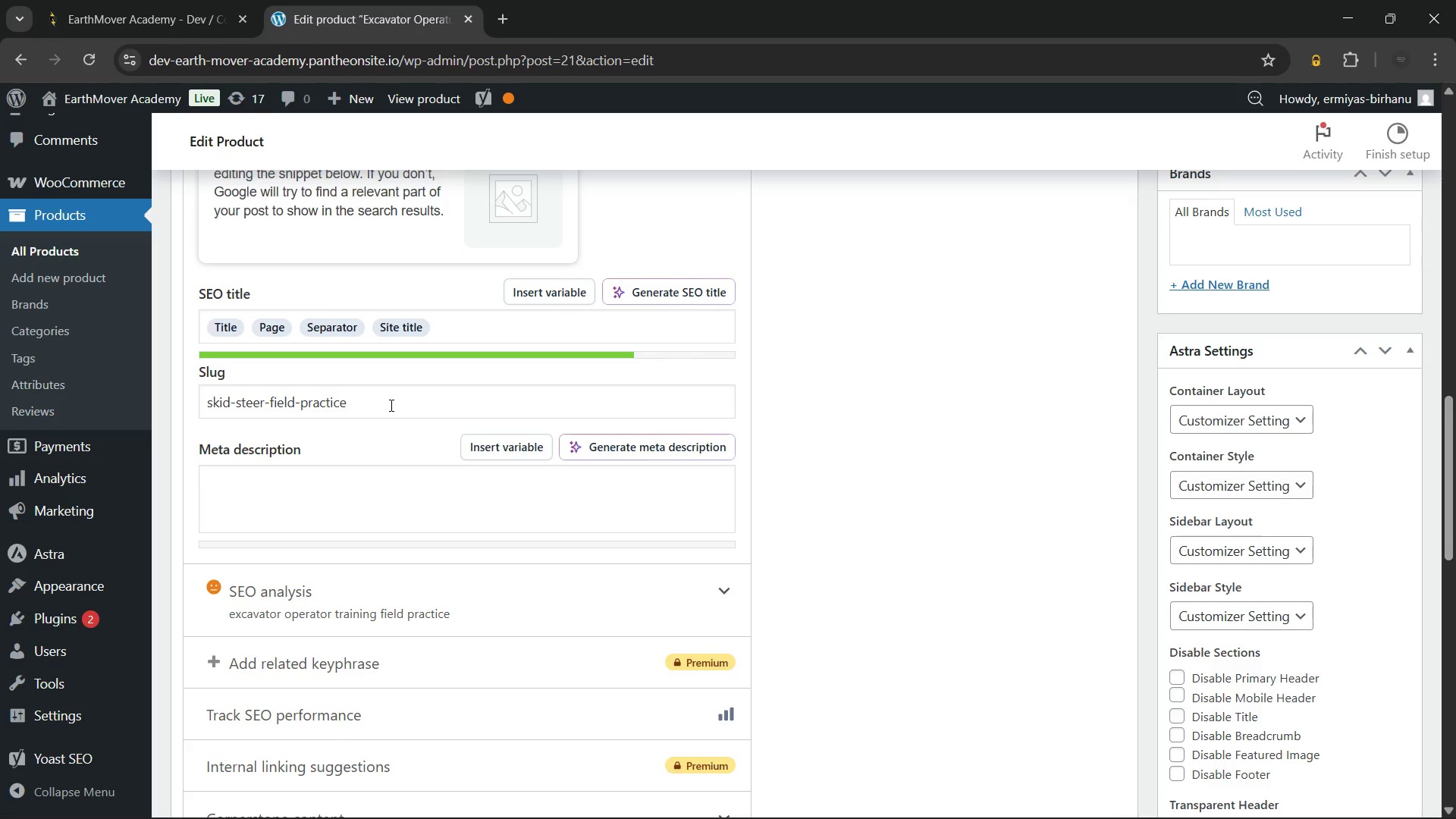 
left_click([390, 405])
 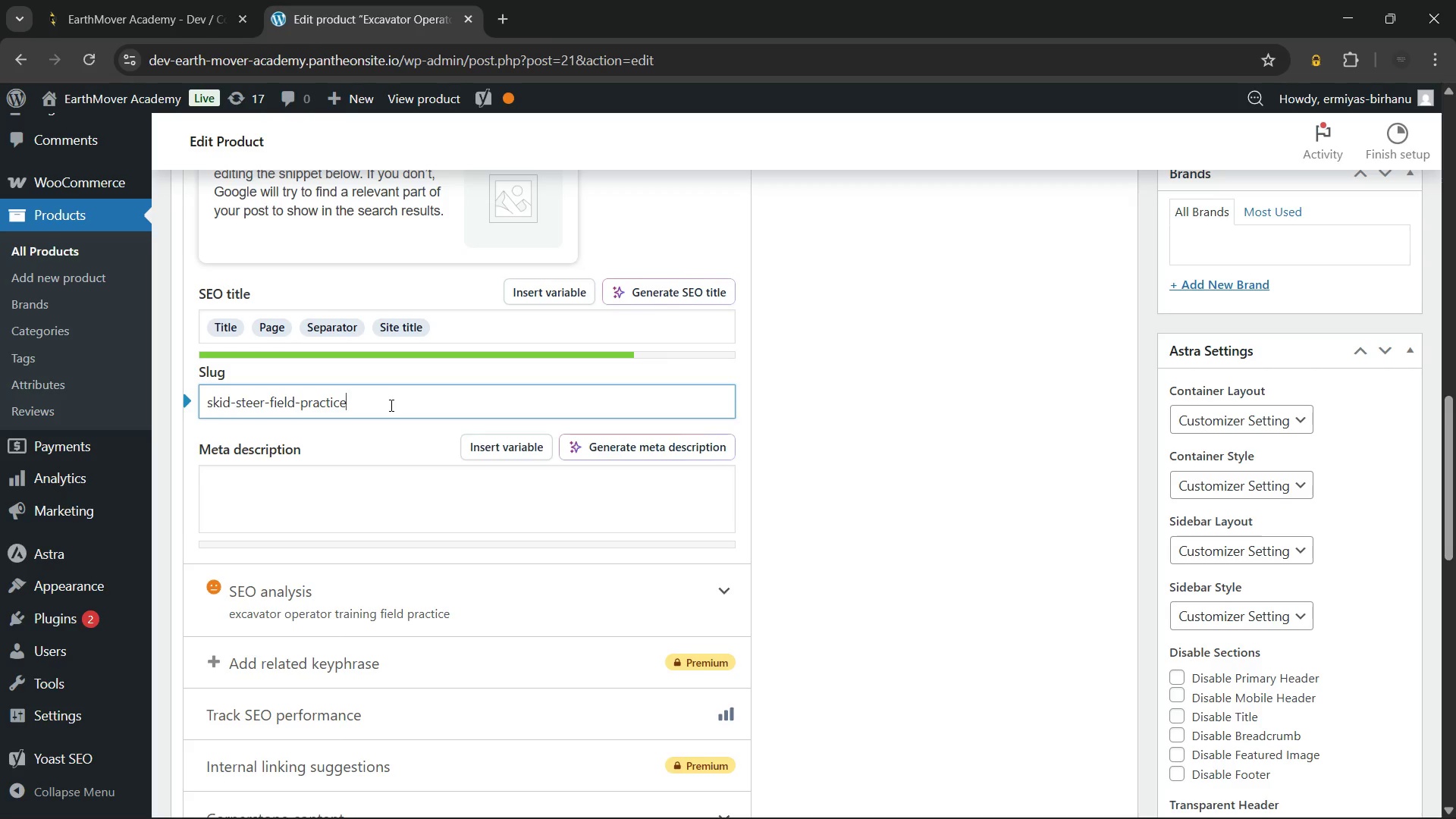 
type(-excavator-operao)
key(Backspace)
type(tor-training-)
key(Backspace)
key(Backspace)
key(Backspace)
key(Backspace)
key(Backspace)
key(Backspace)
key(Backspace)
key(Backspace)
key(Backspace)
type(training)
 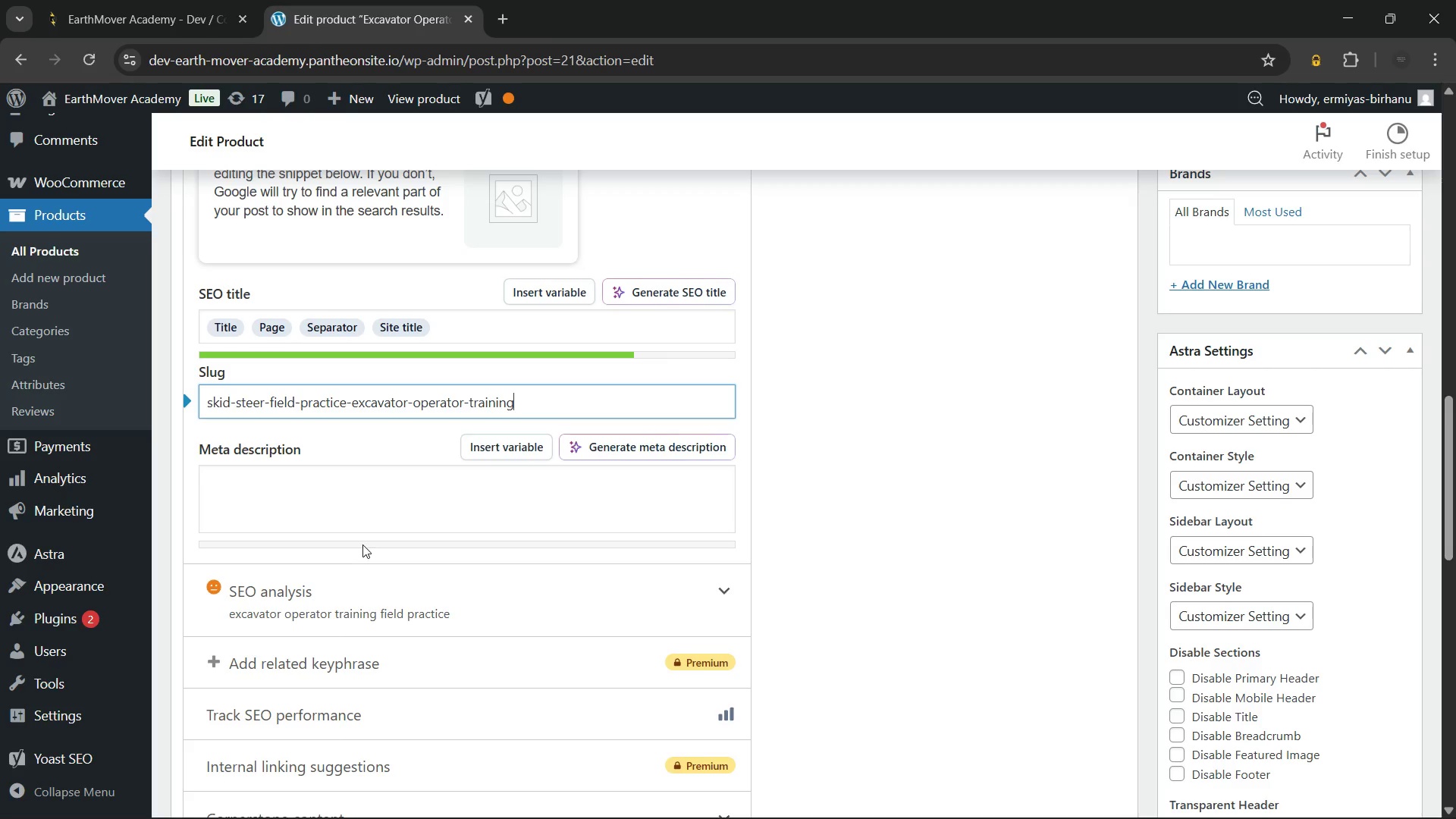 
left_click([378, 485])
 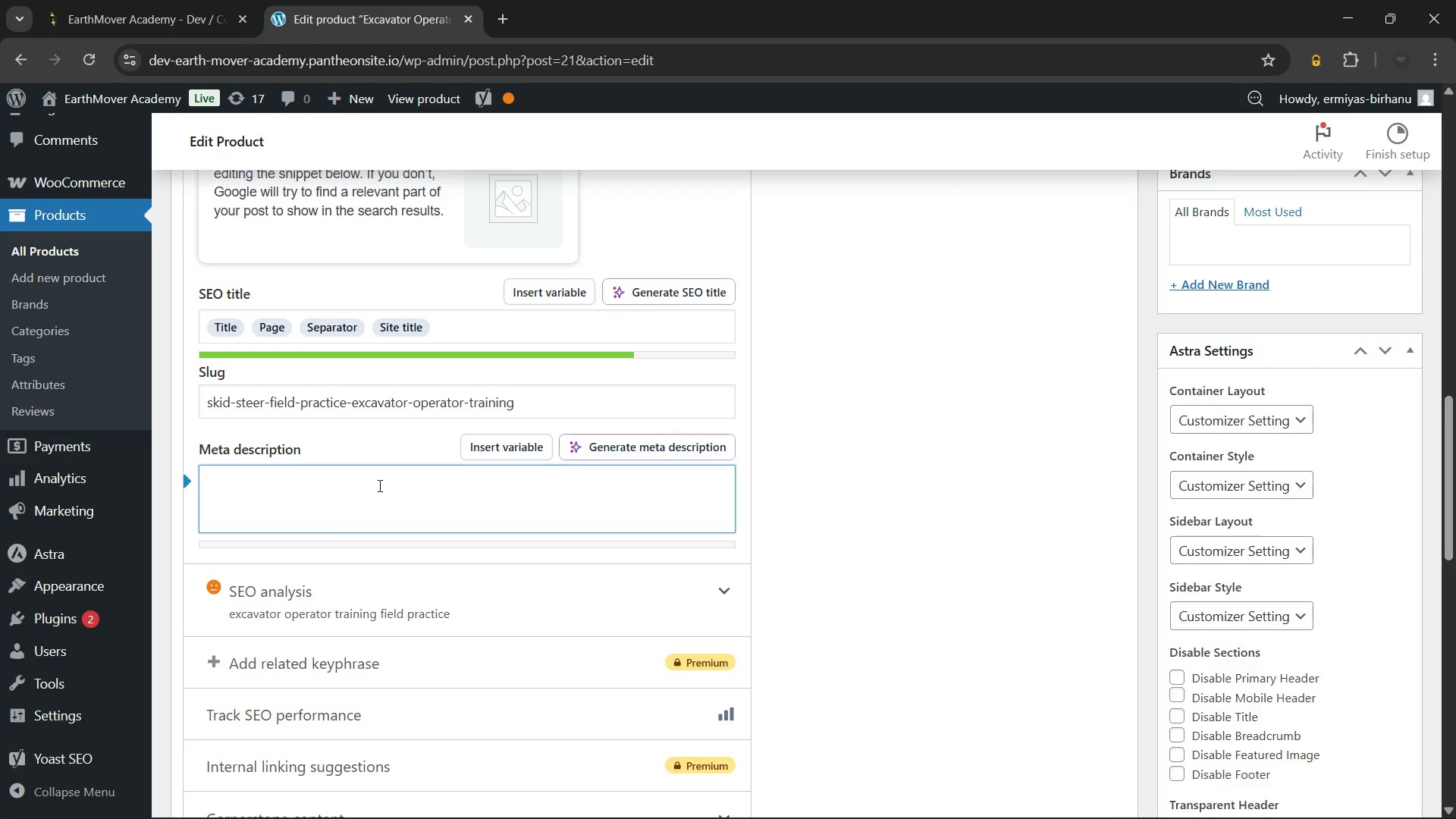 
type(Book our Excavator Operator Training Field Practice at Earth)
 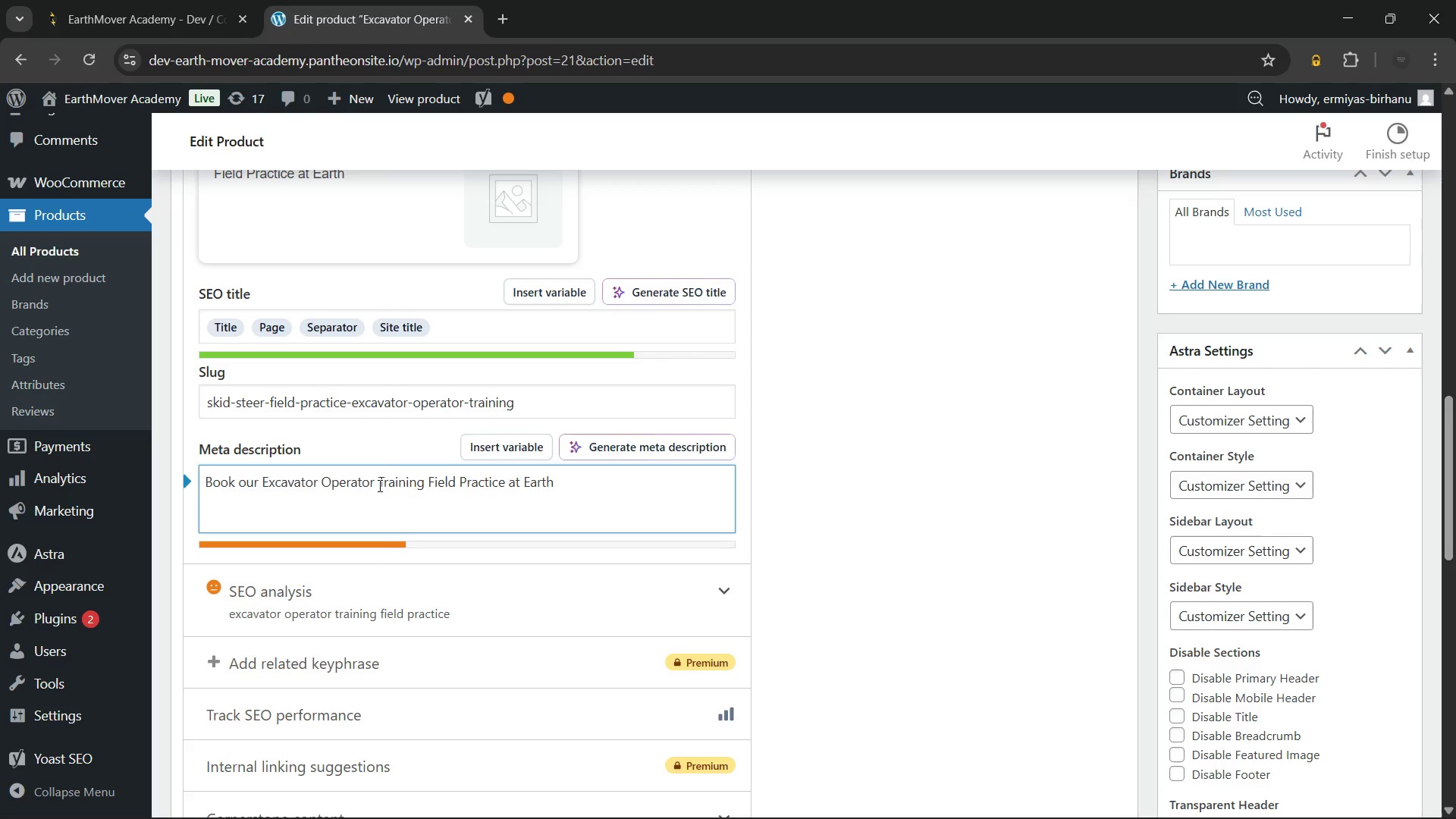 
type(Mover Academy)
 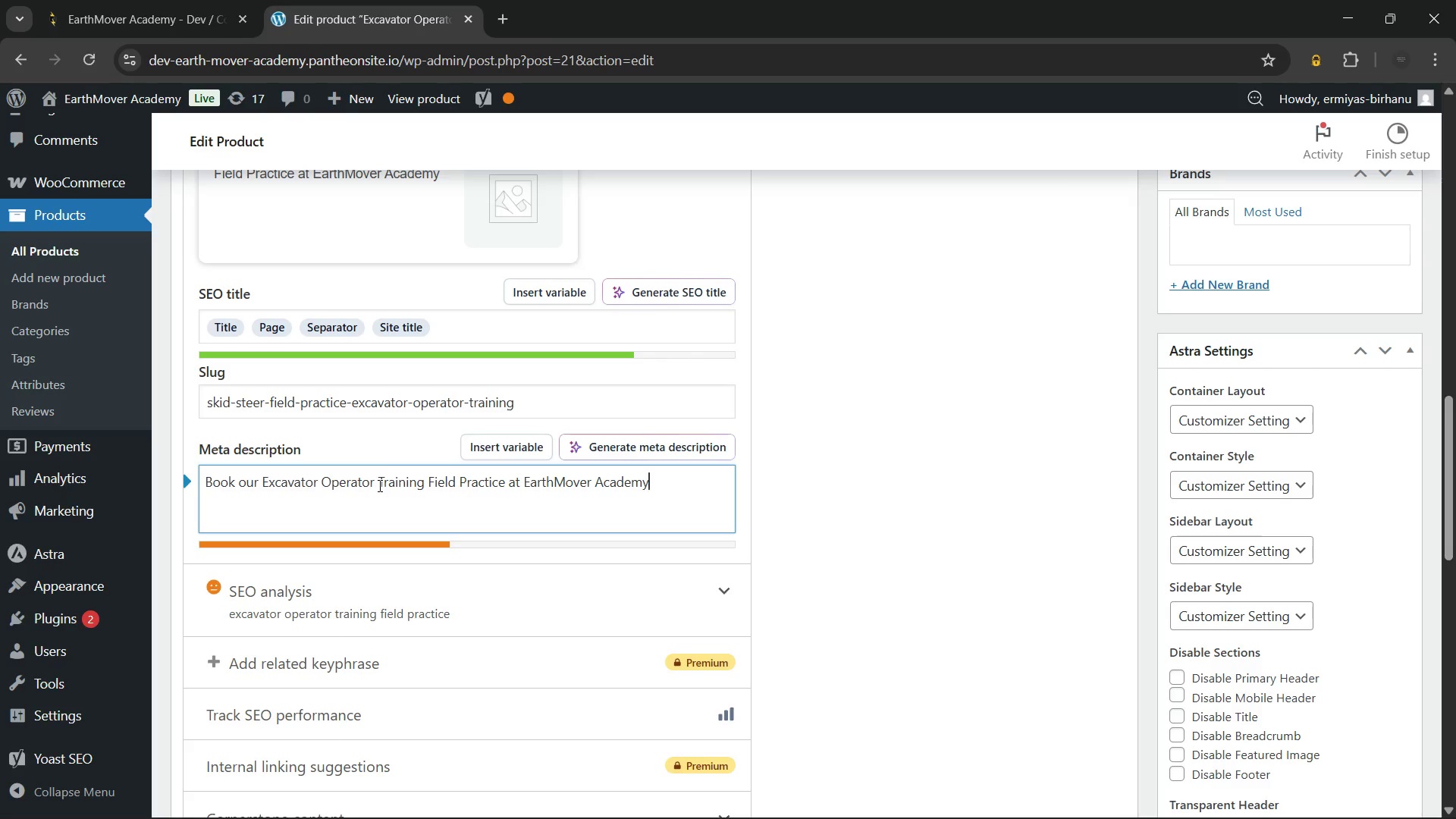 
wait(5.5)
 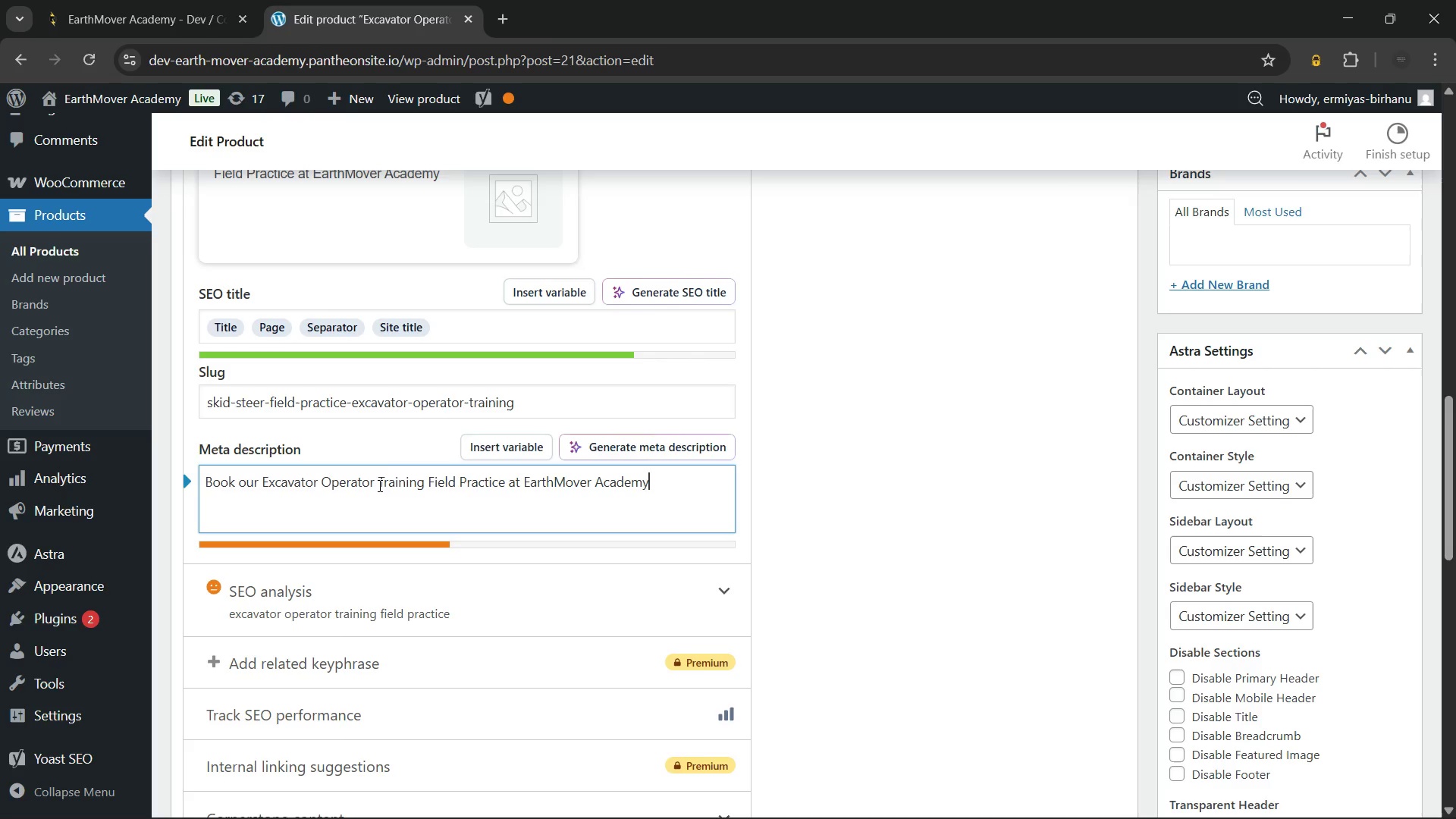 
type(. 8 hours of supervised hands-on)
 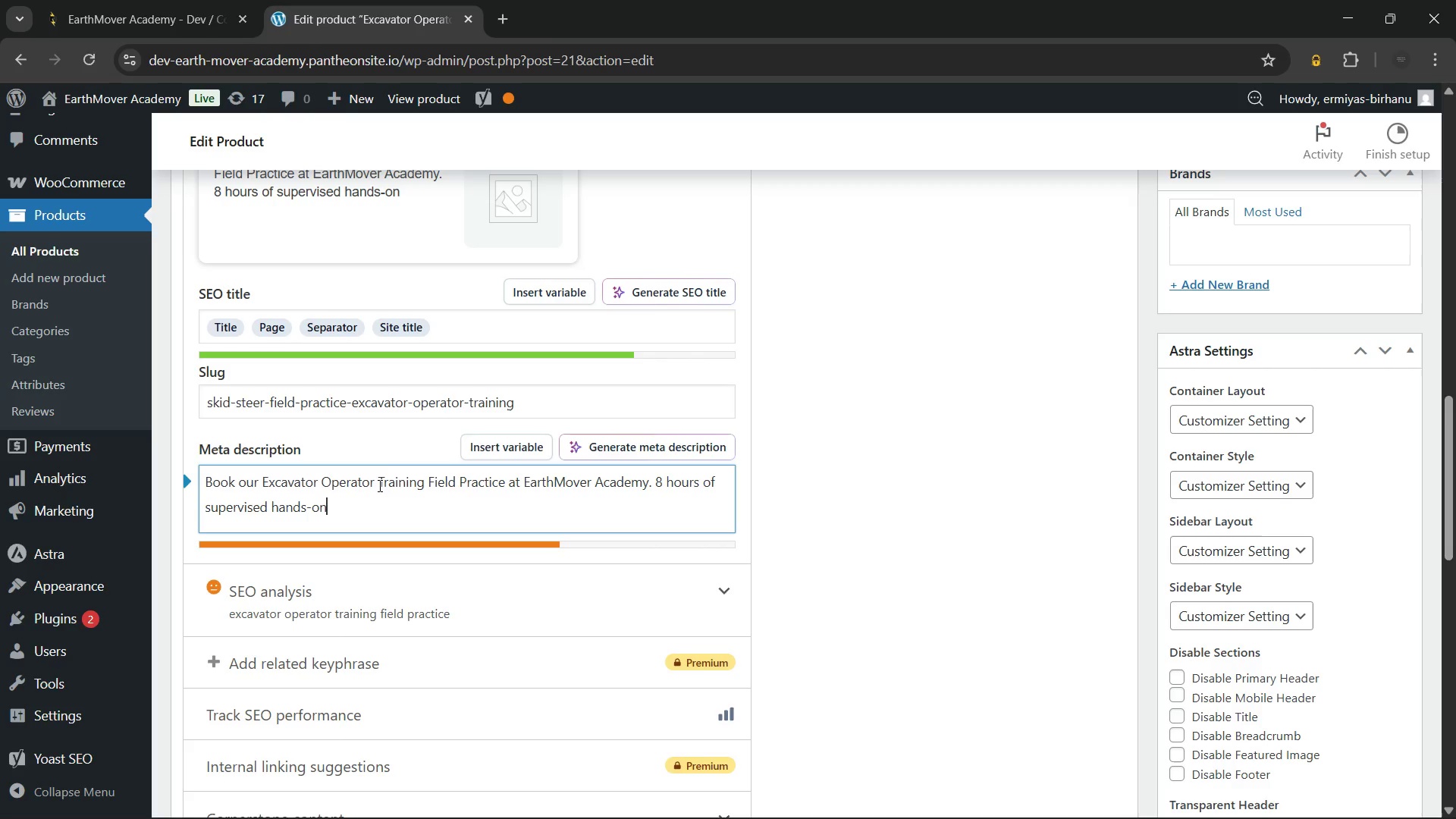 
type( tar)
key(Backspace)
key(Backspace)
type(raining with expert instructor feedback.)
 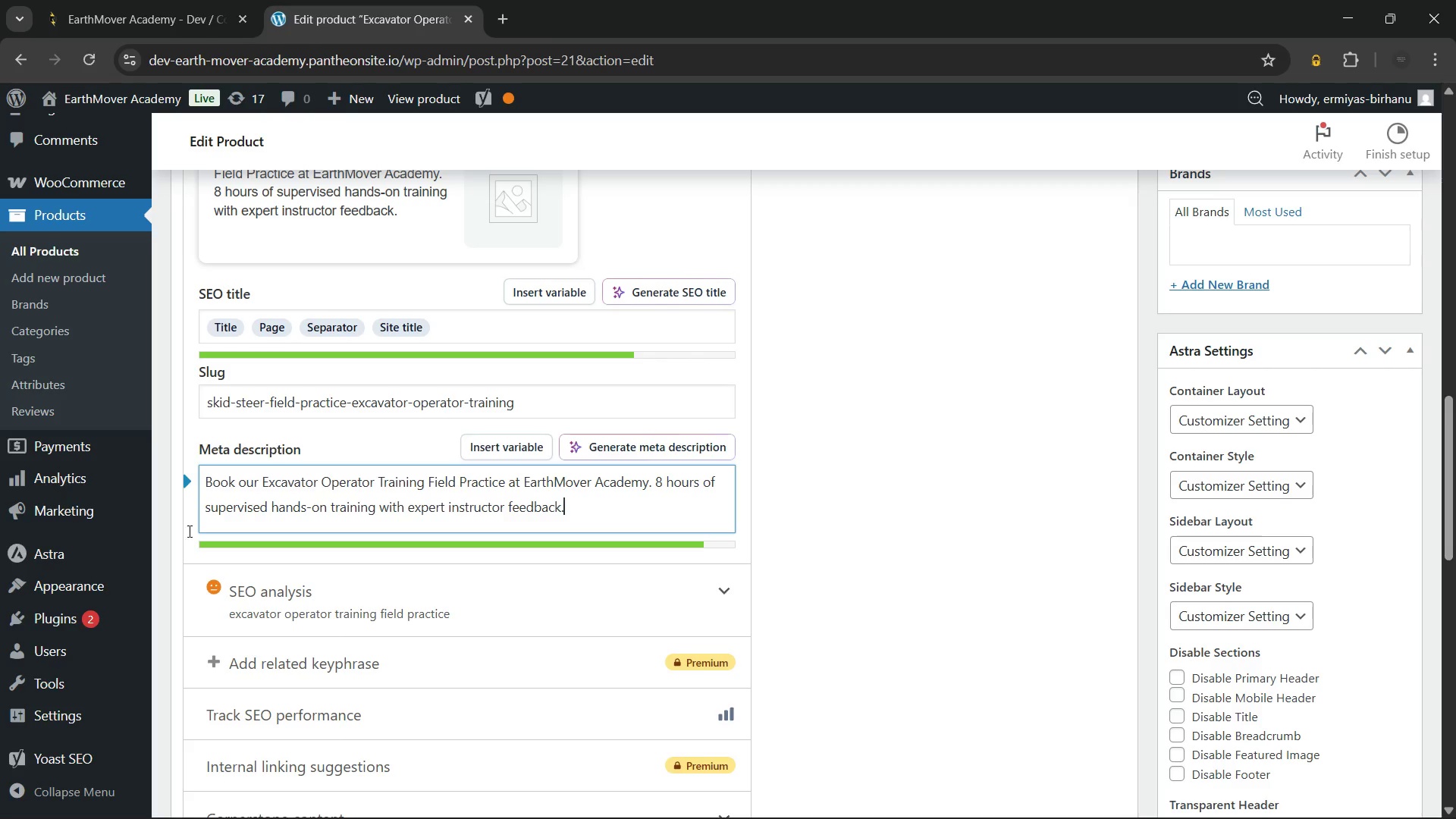 
left_click([372, 610])
 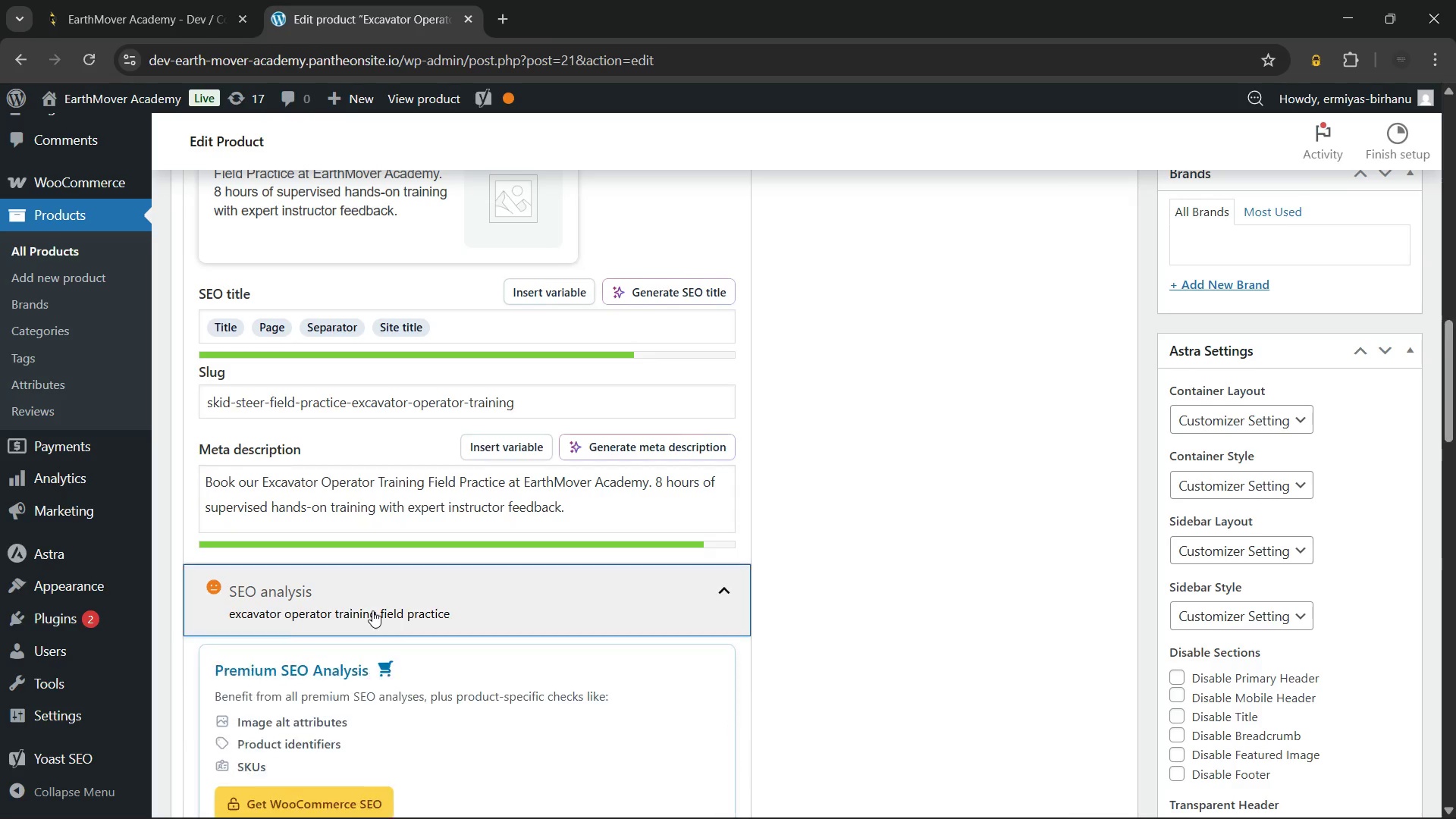 
scroll: coordinate [372, 610], scroll_direction: down, amount: 5.0
 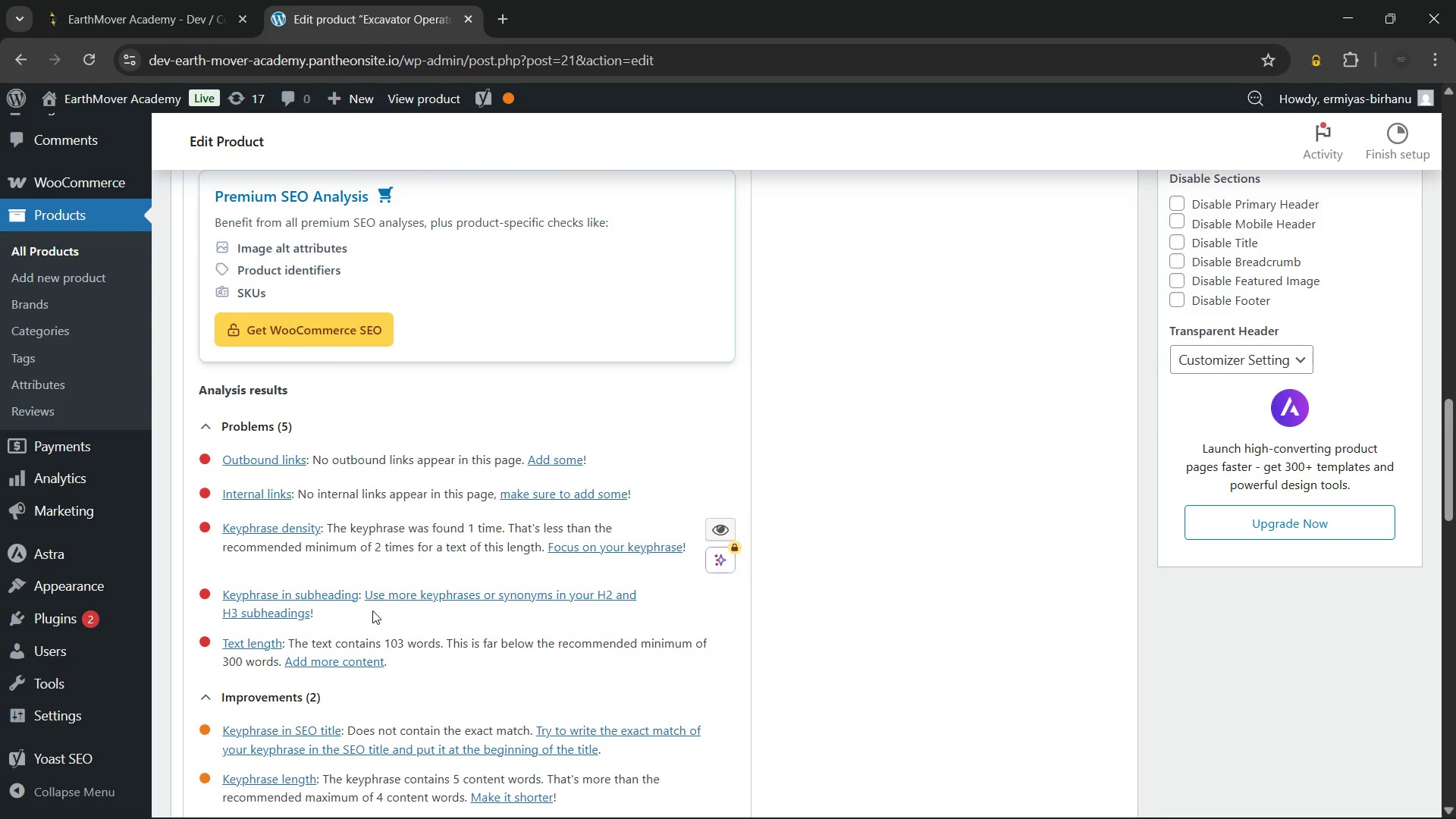 
scroll: coordinate [372, 610], scroll_direction: up, amount: 14.0
 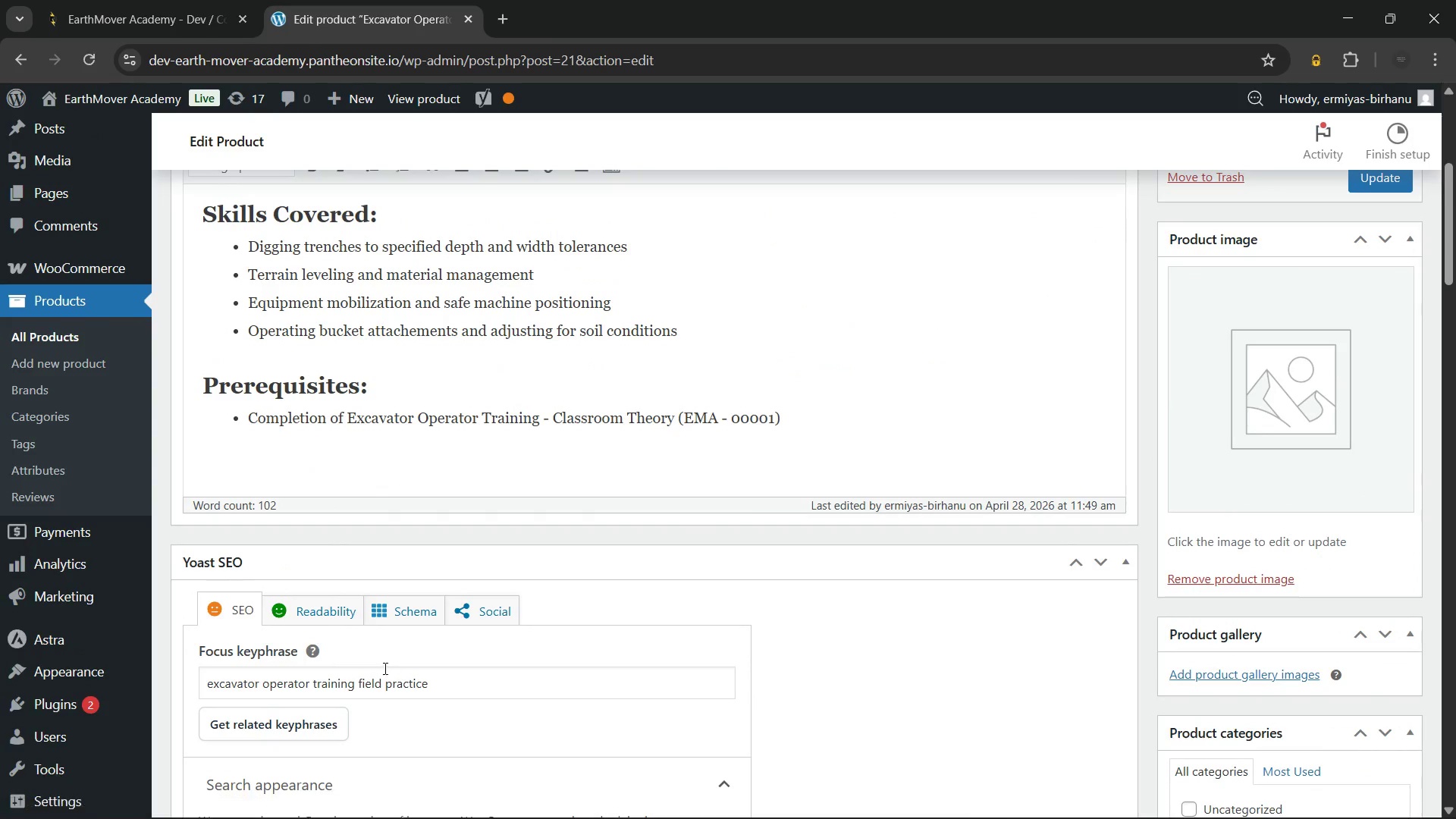 
left_click([384, 668])
 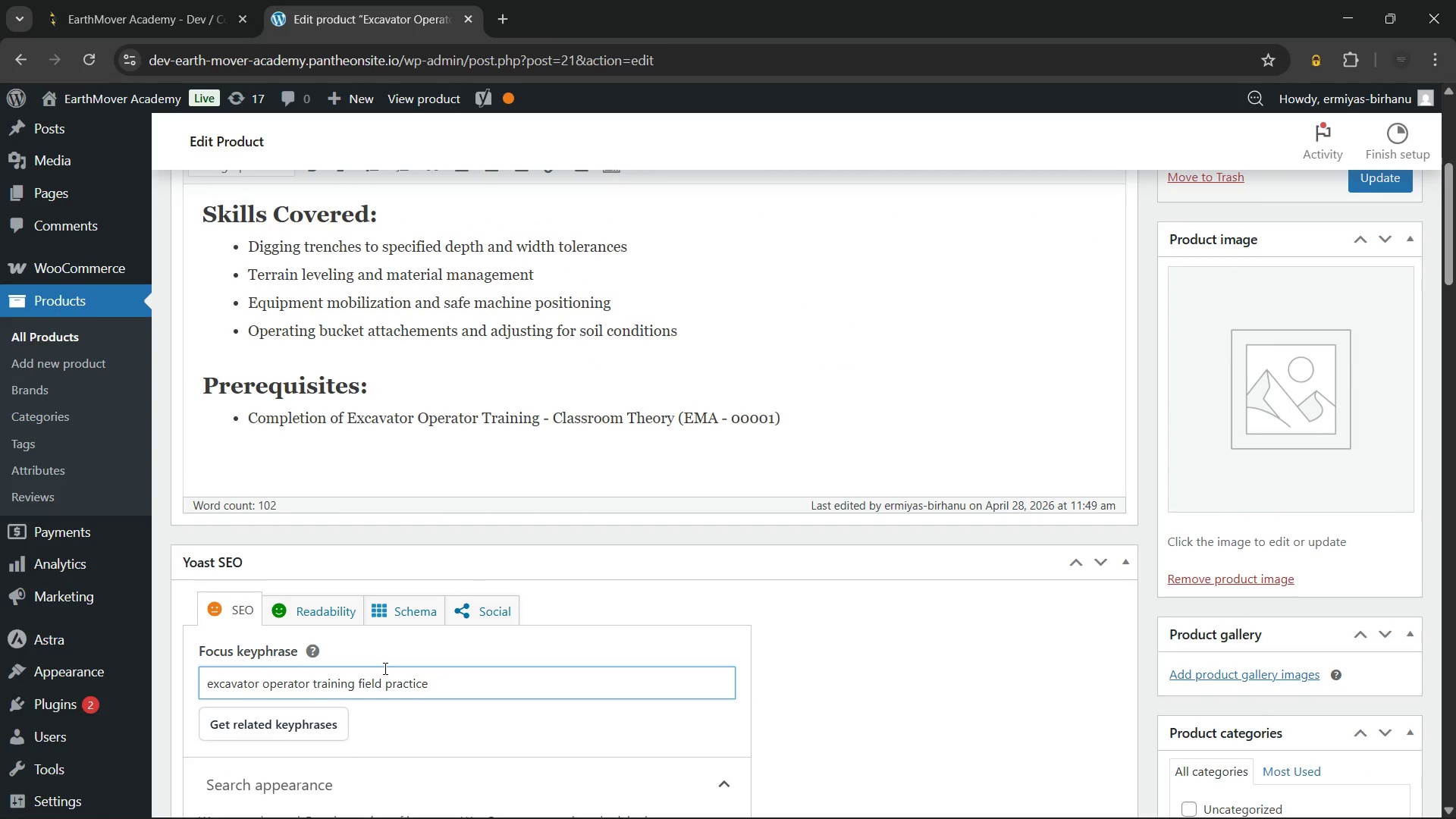 
key(Control+A)
 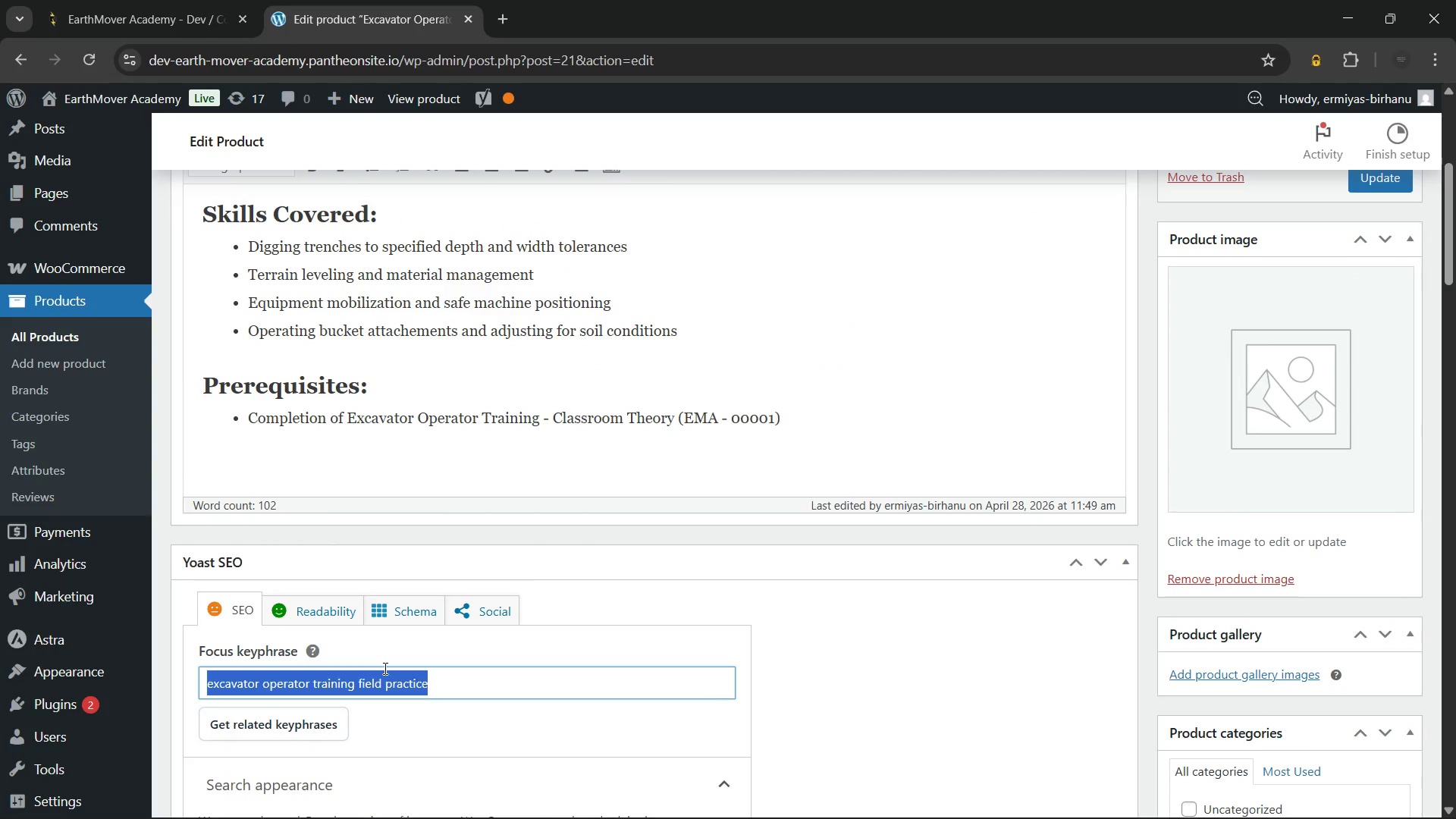 
key(Control+C)
 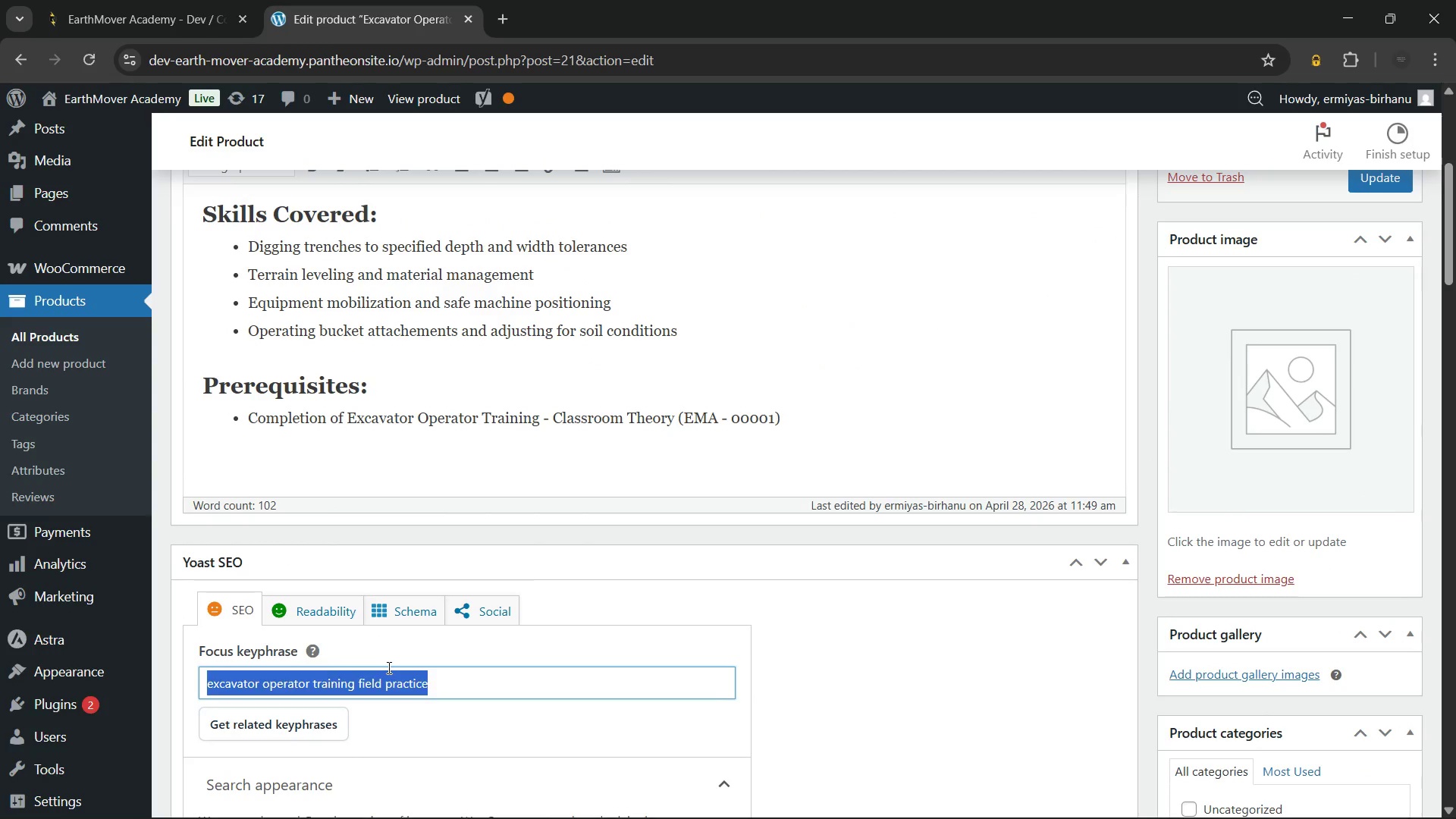 
left_click([388, 667])
 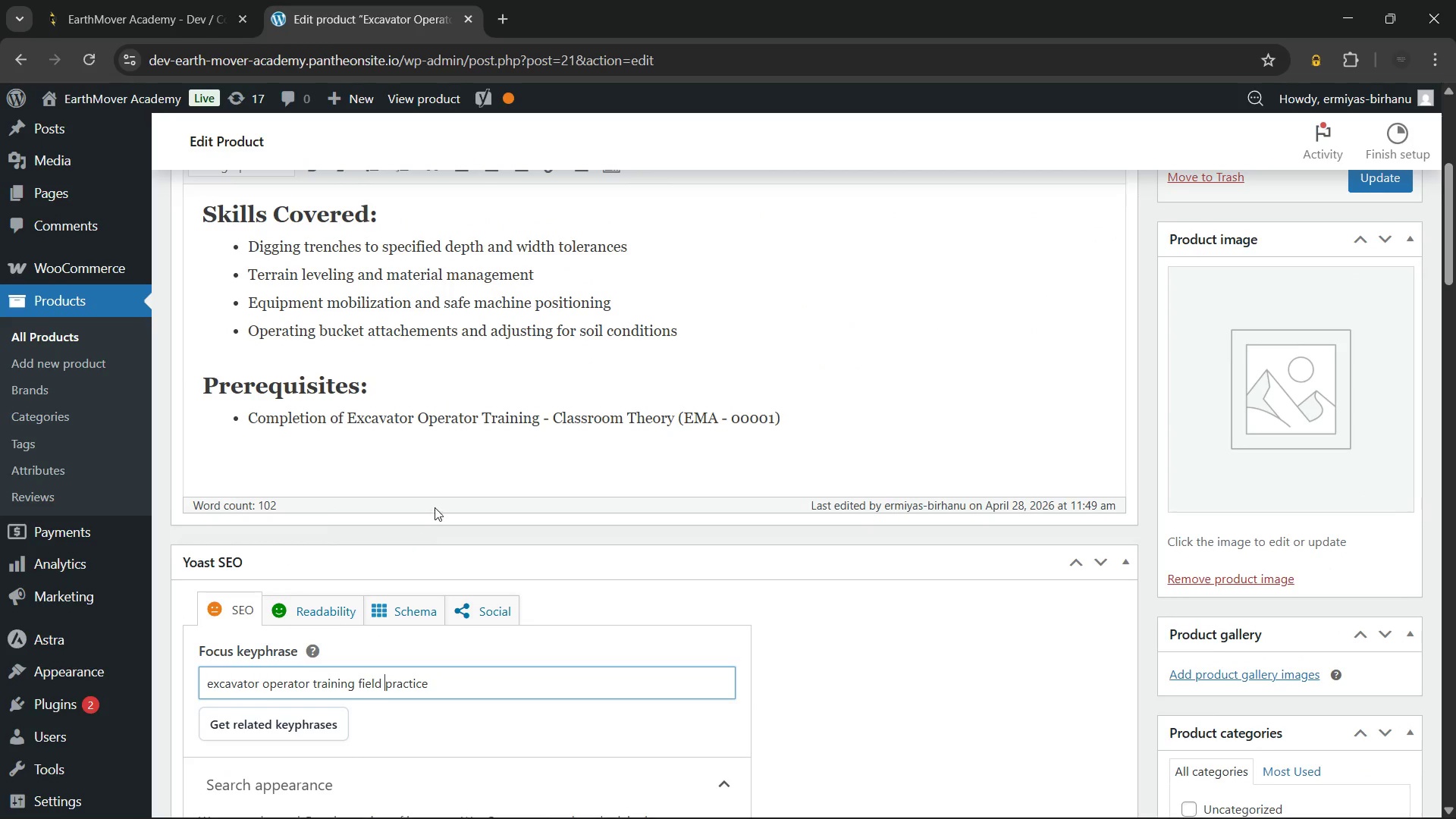 
scroll: coordinate [435, 507], scroll_direction: up, amount: 4.0
 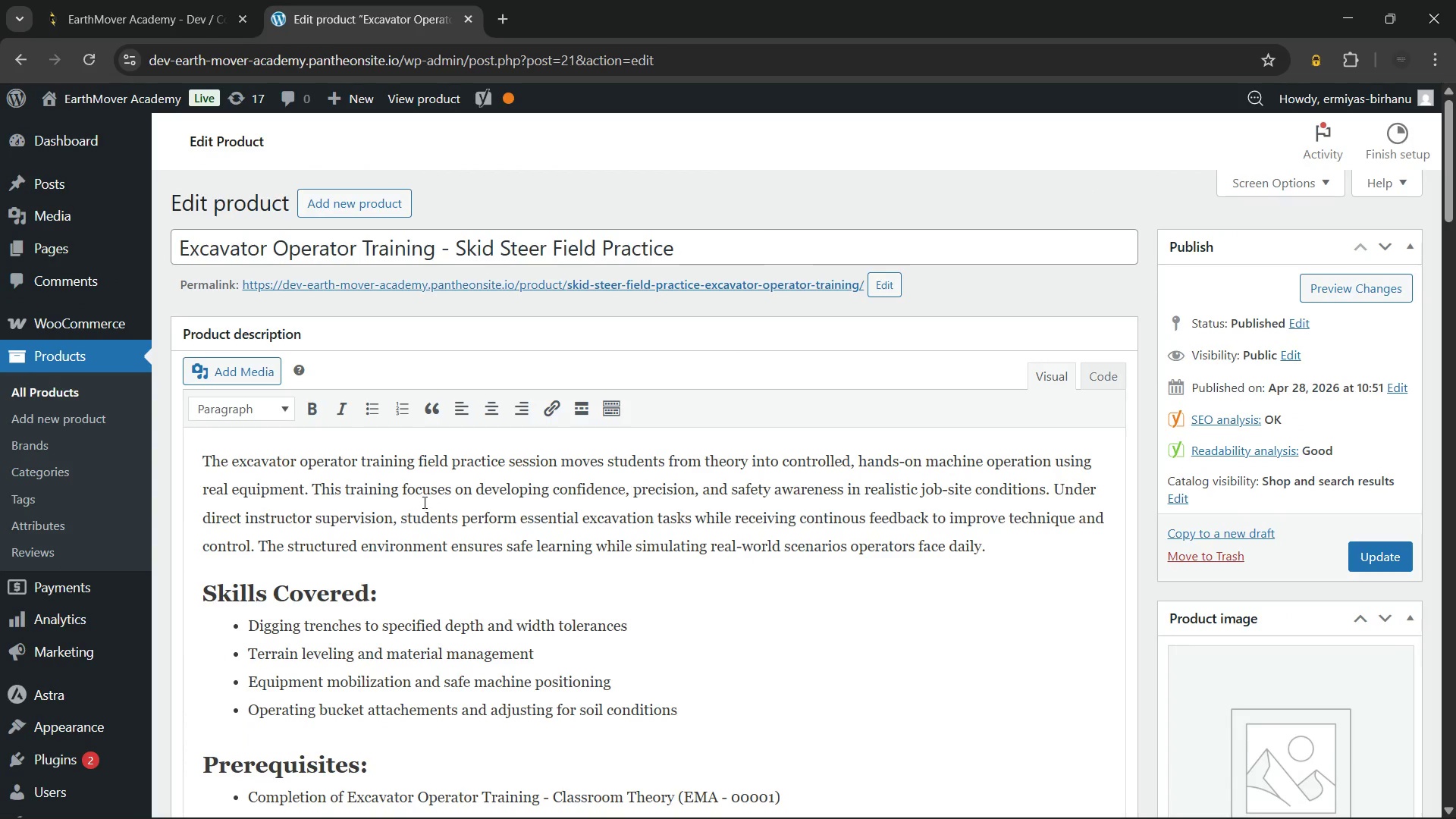 
scroll: coordinate [437, 570], scroll_direction: none, amount: 0.0
 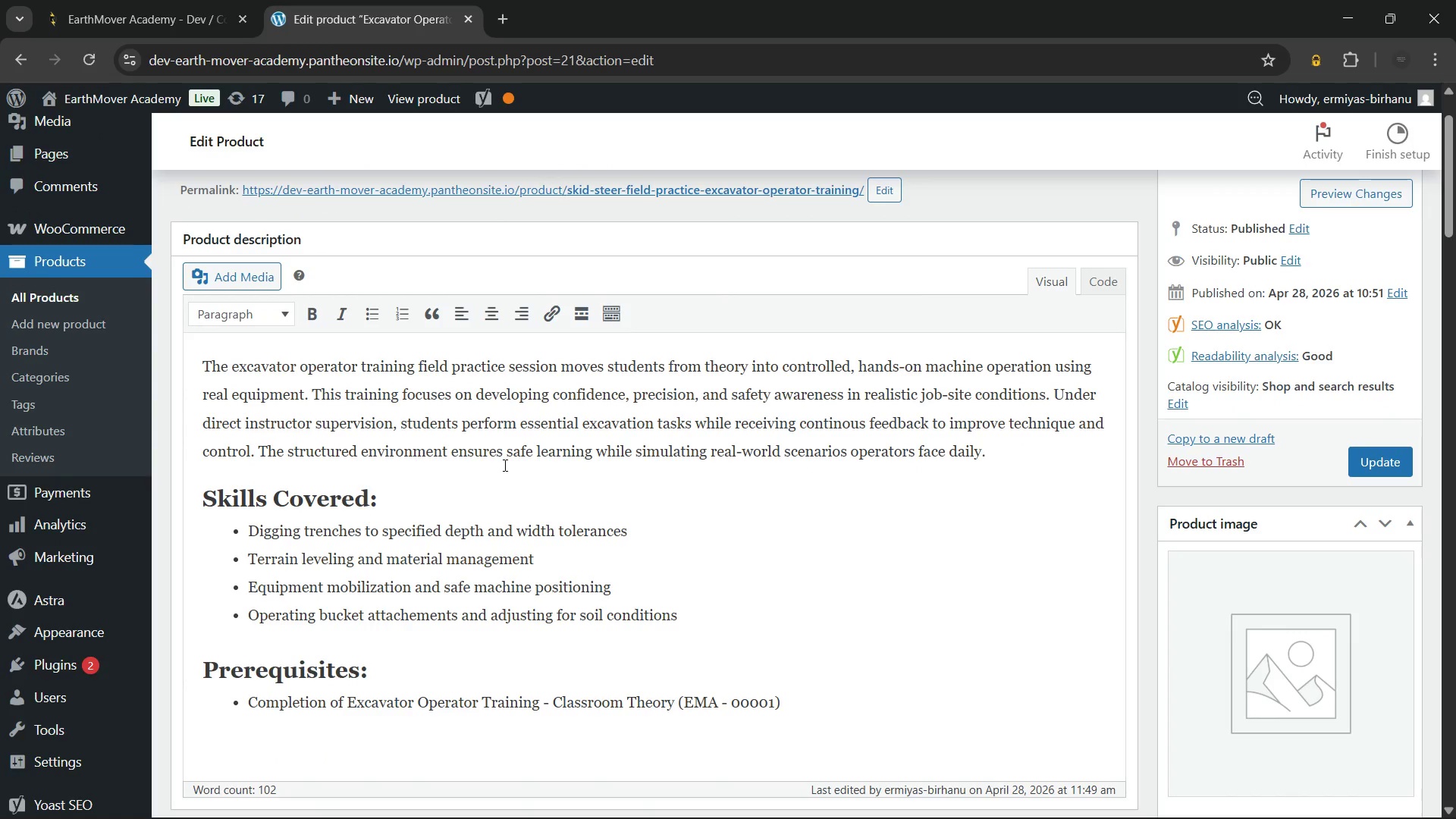 
wait(6.89)
 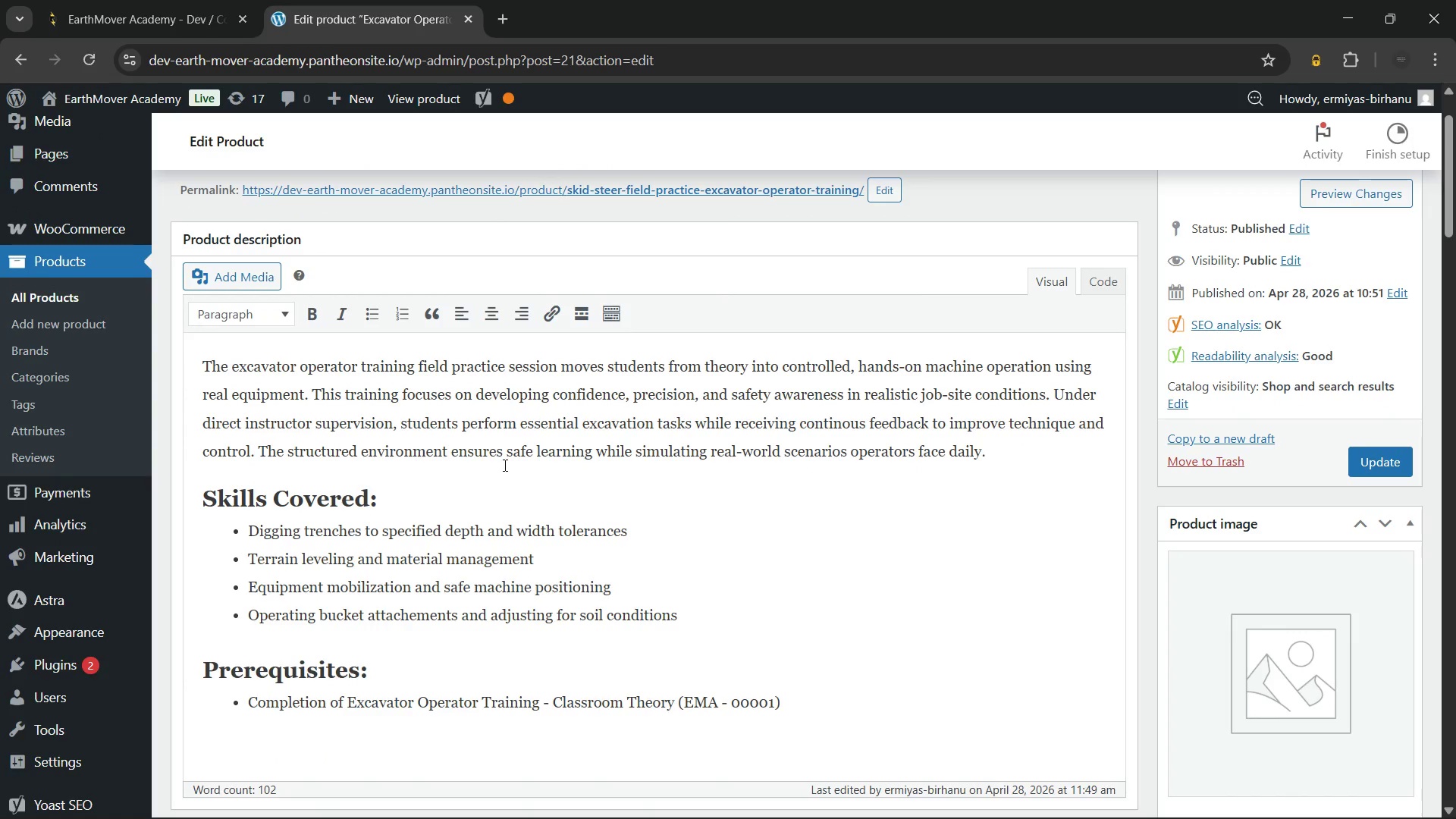 
left_click([206, 364])
 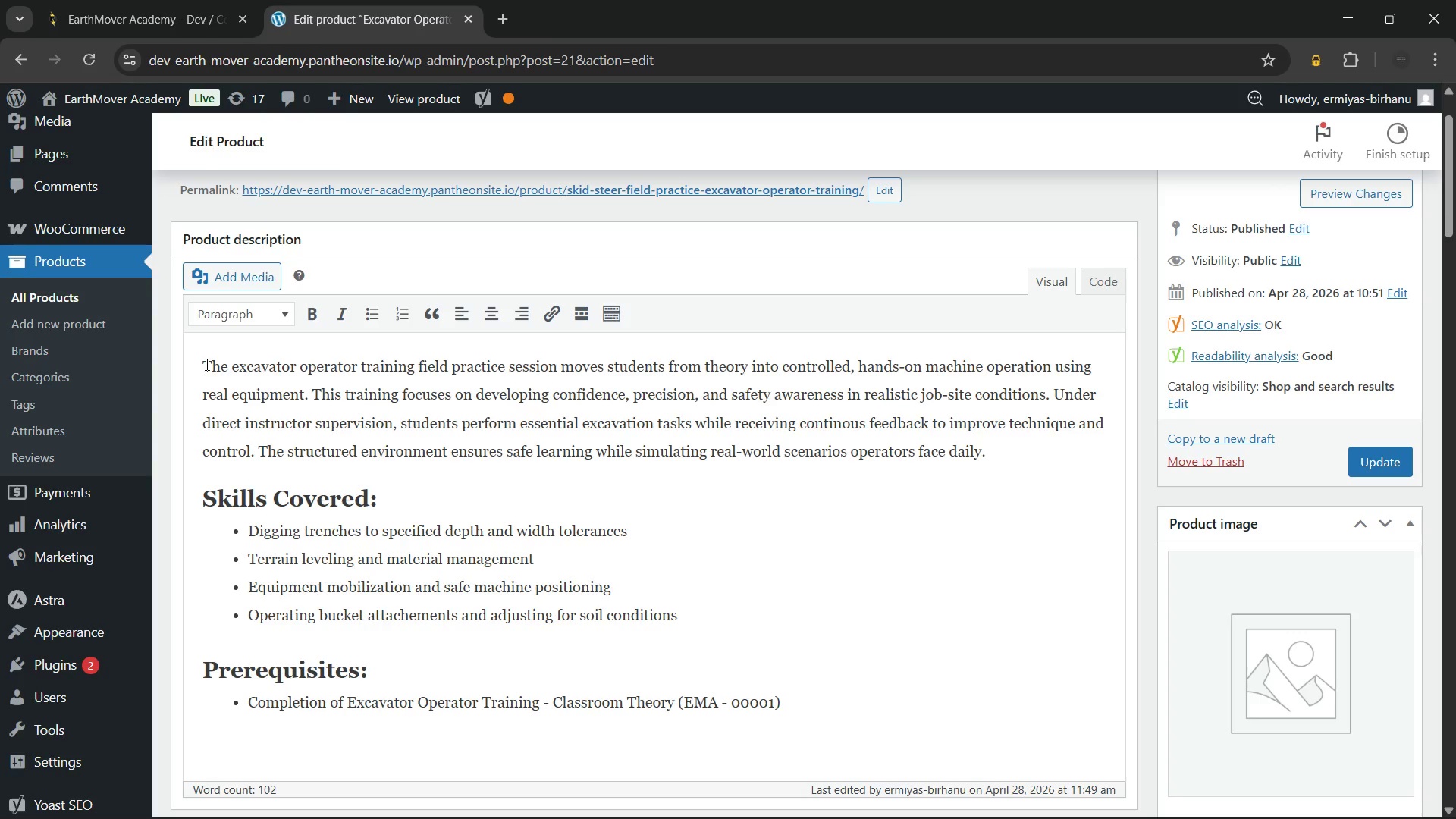 
key(Enter)
 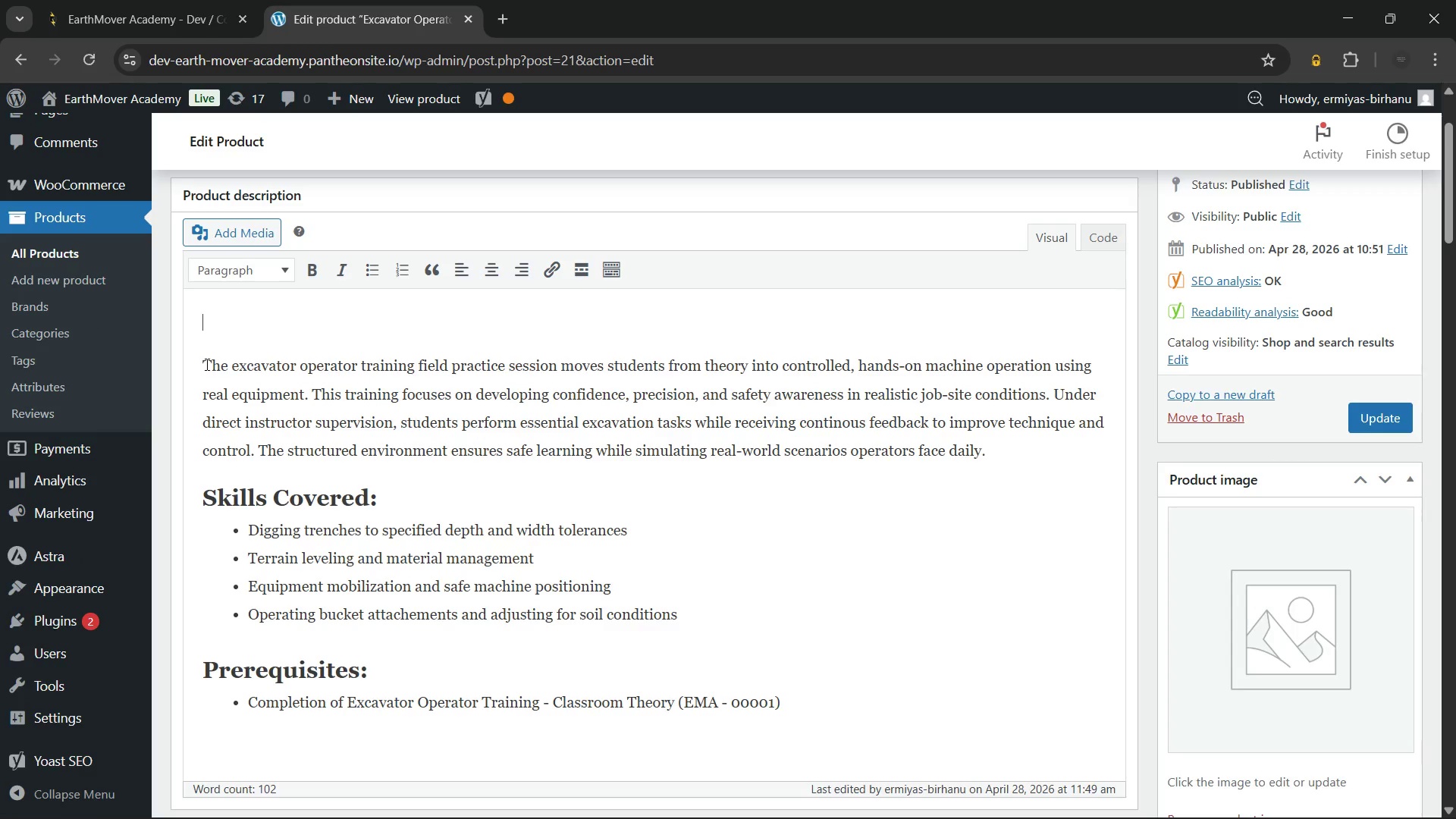 
key(ArrowUp)
 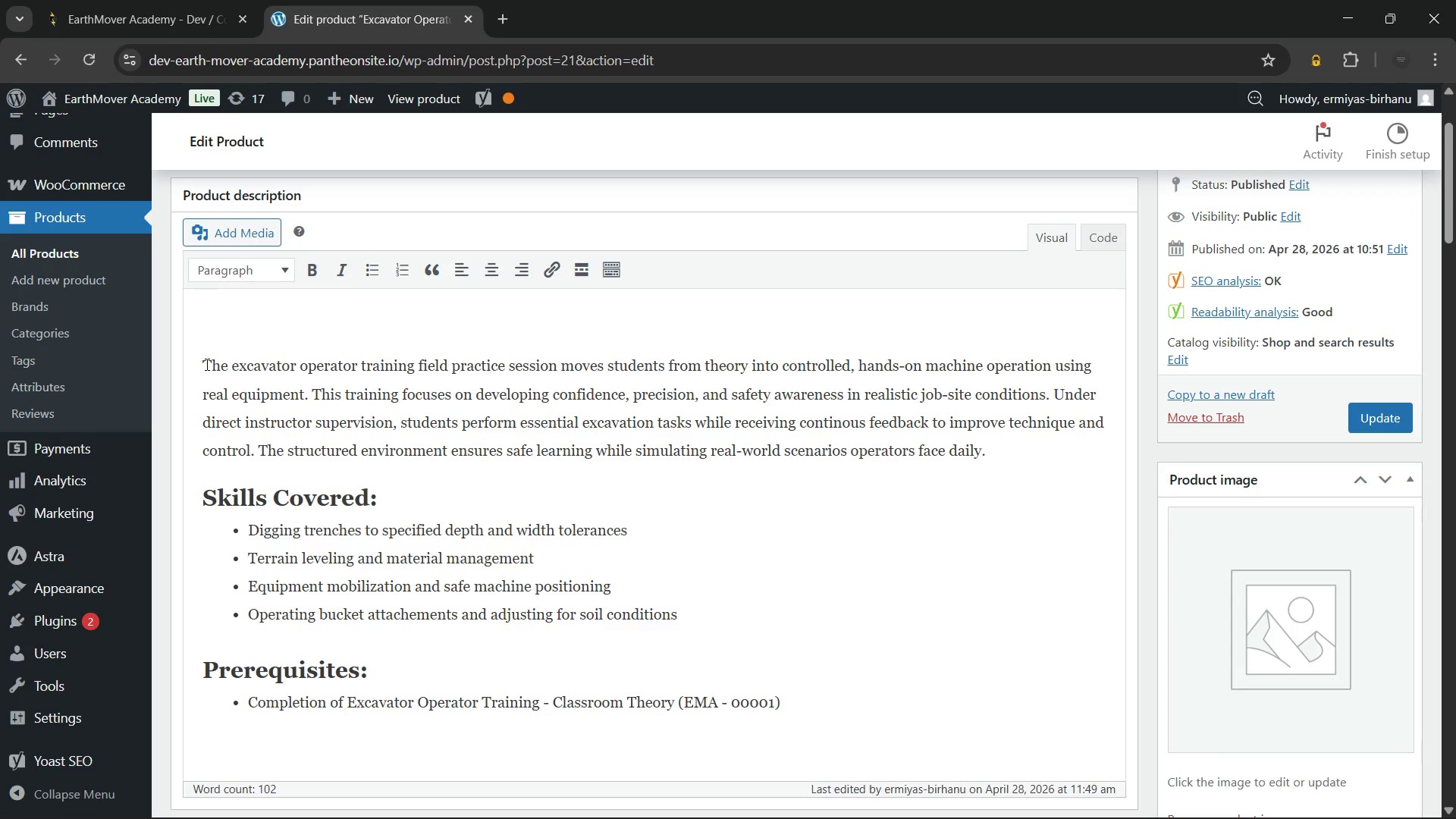 
key(Control+V)
 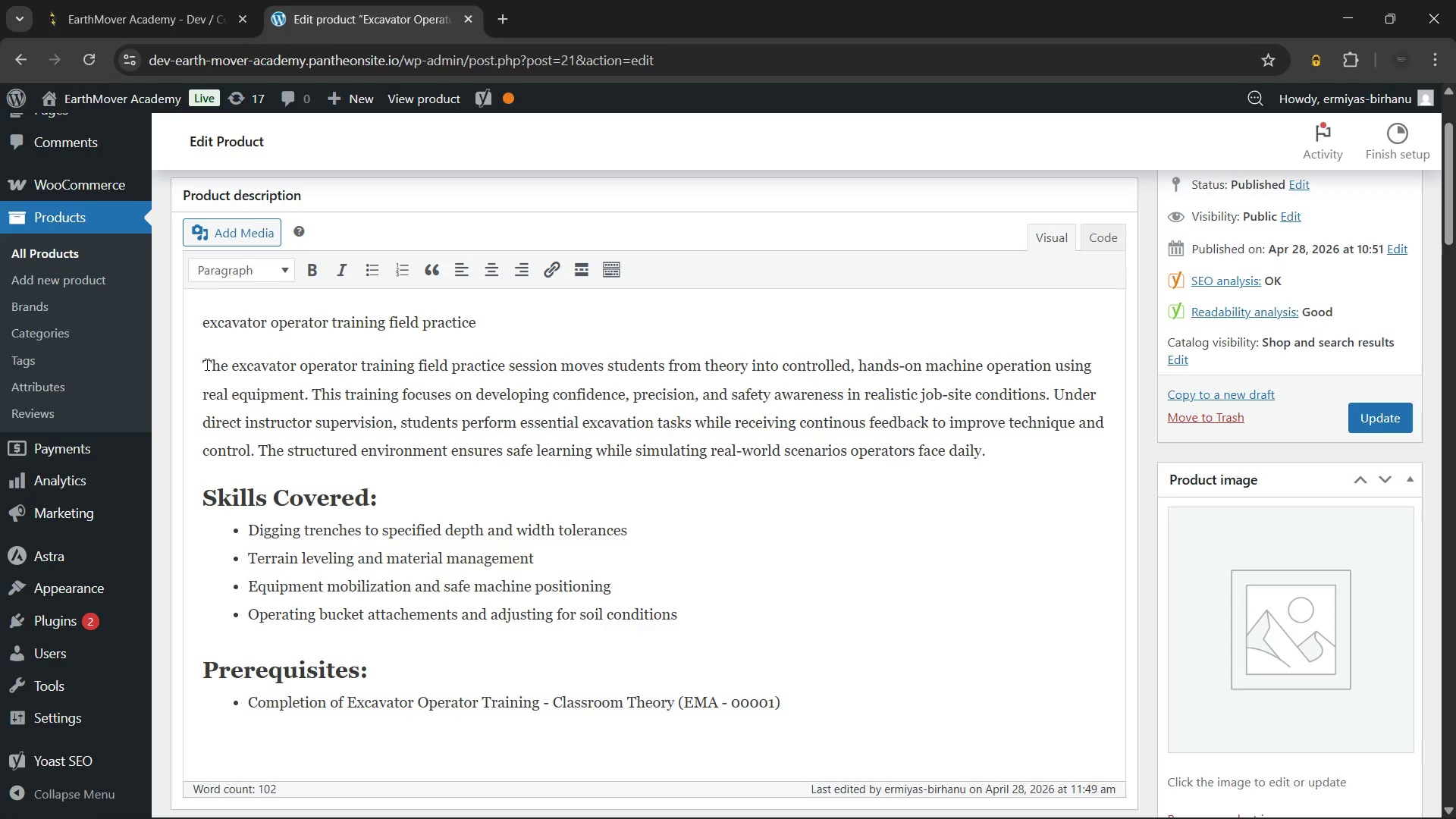 
type( Overview)
 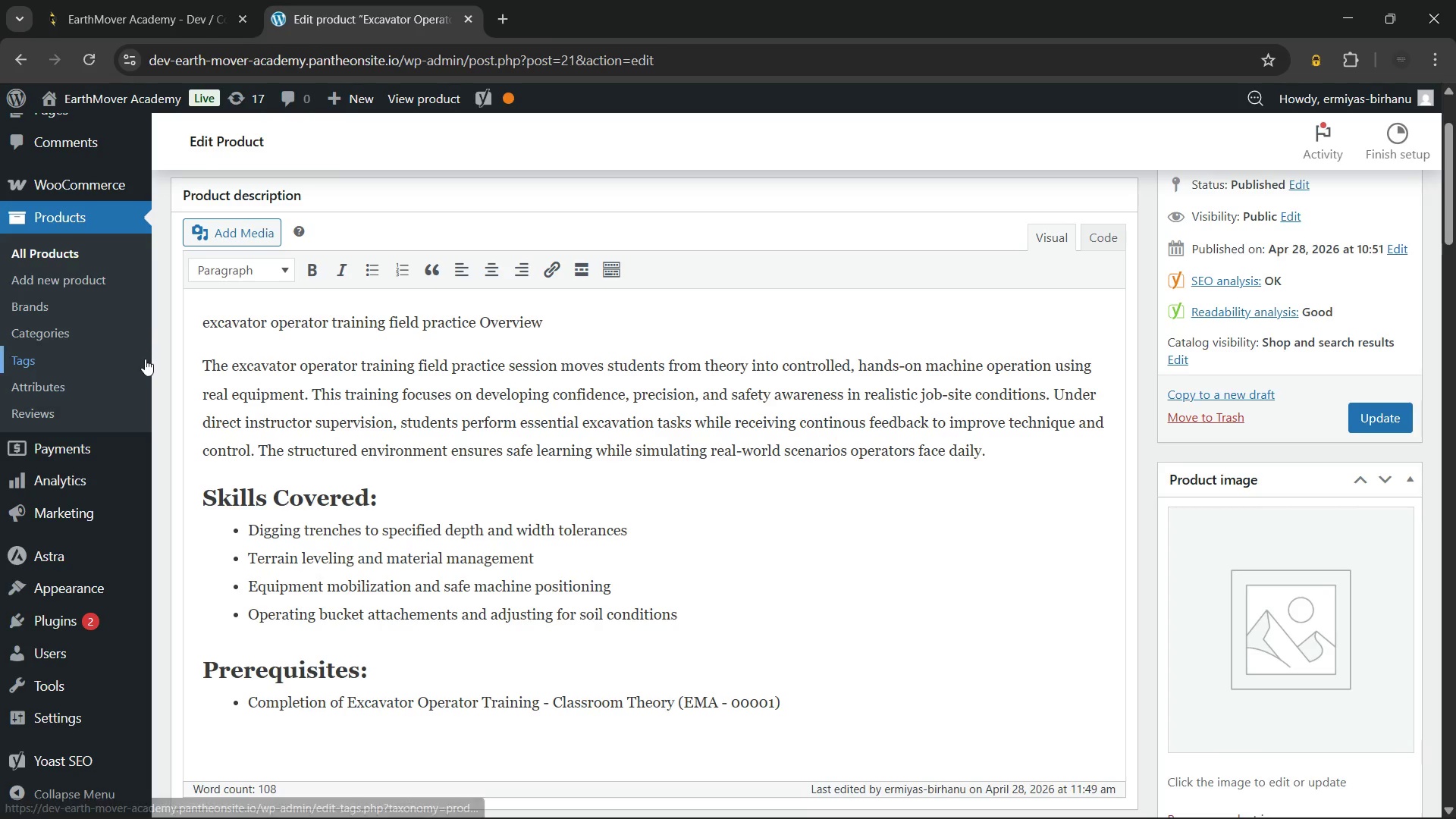 
wait(5.45)
 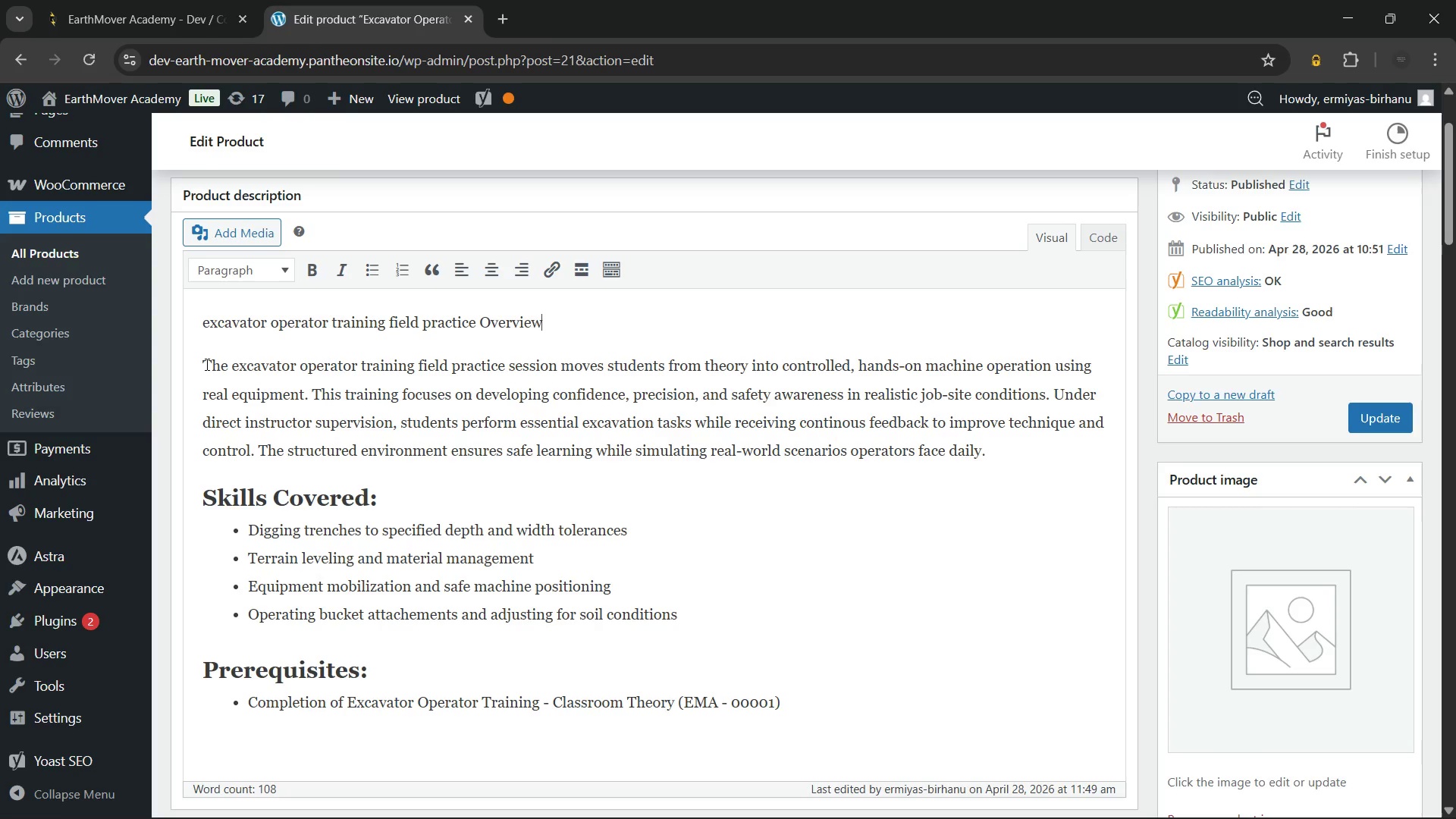 
double_click([326, 332])
 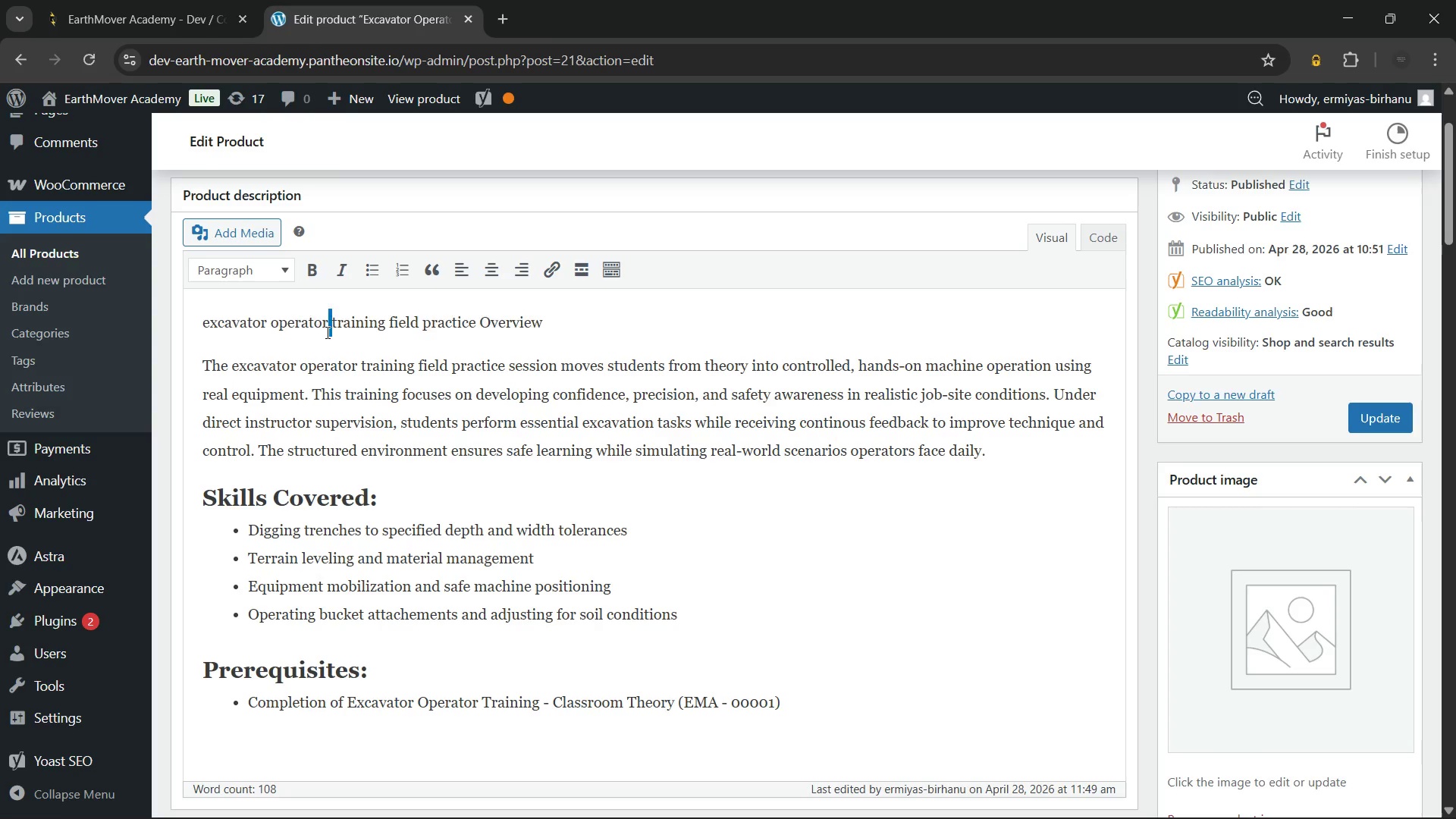 
triple_click([326, 332])
 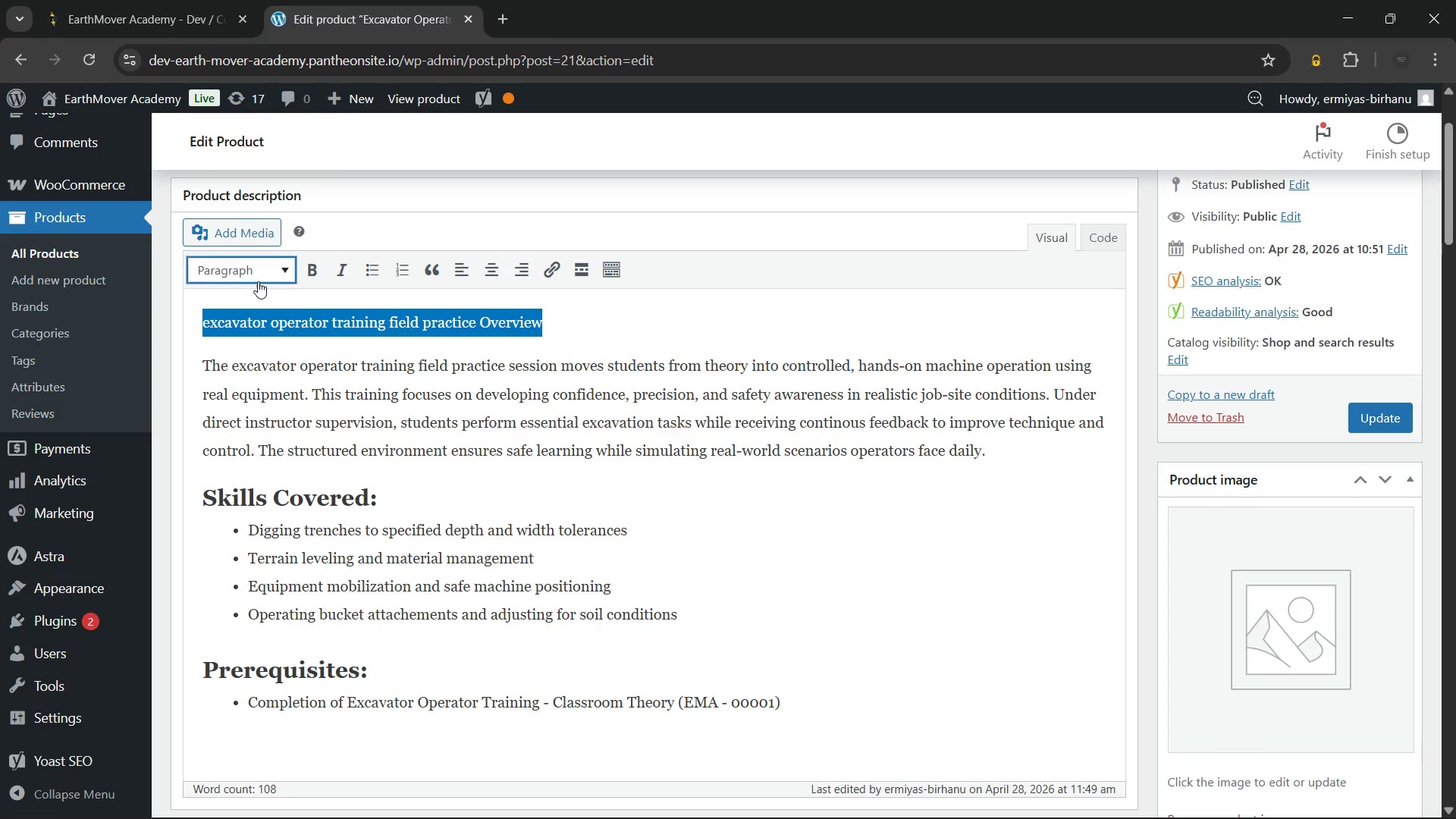 
left_click([258, 281])
 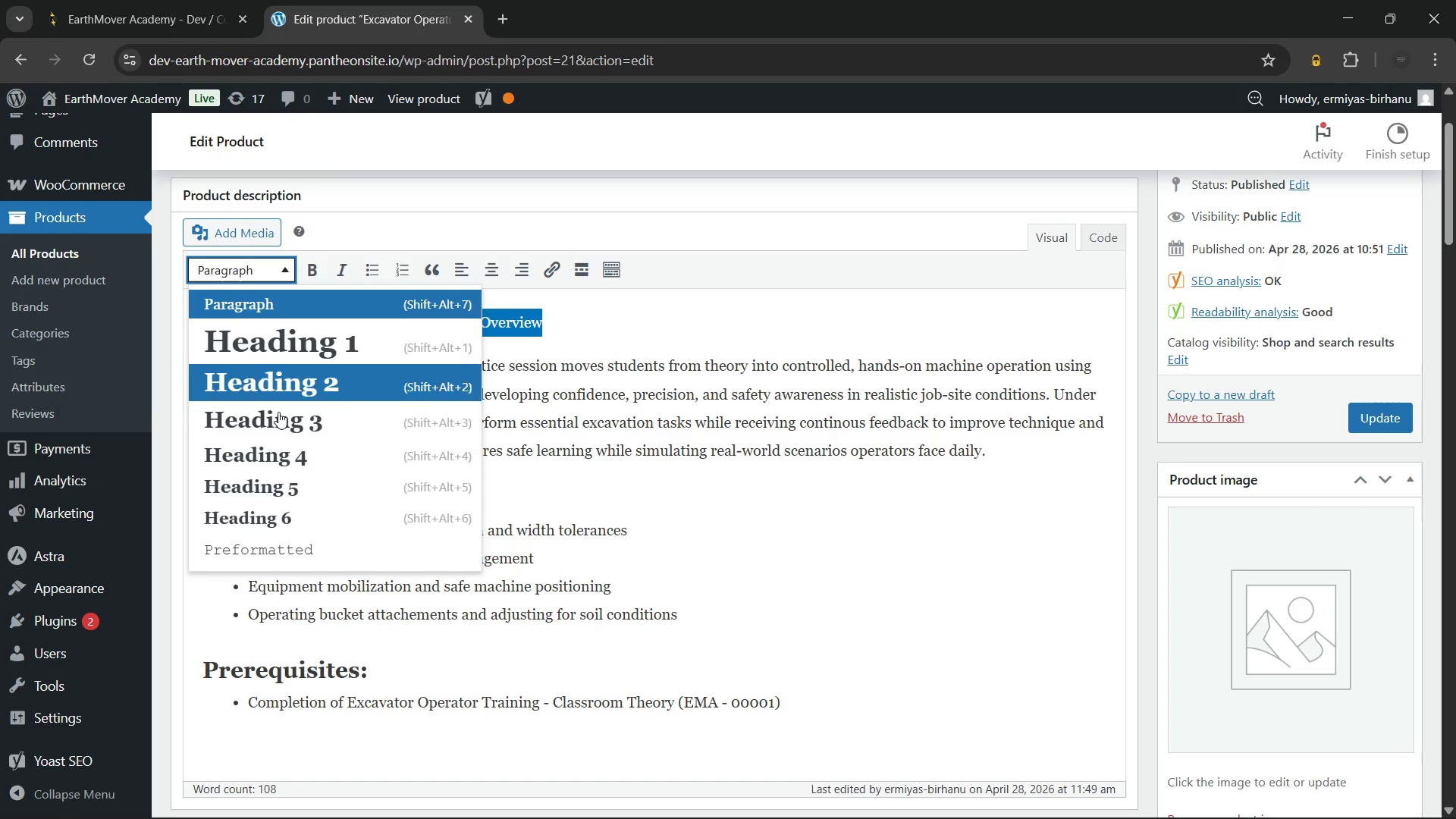 
left_click([278, 418])
 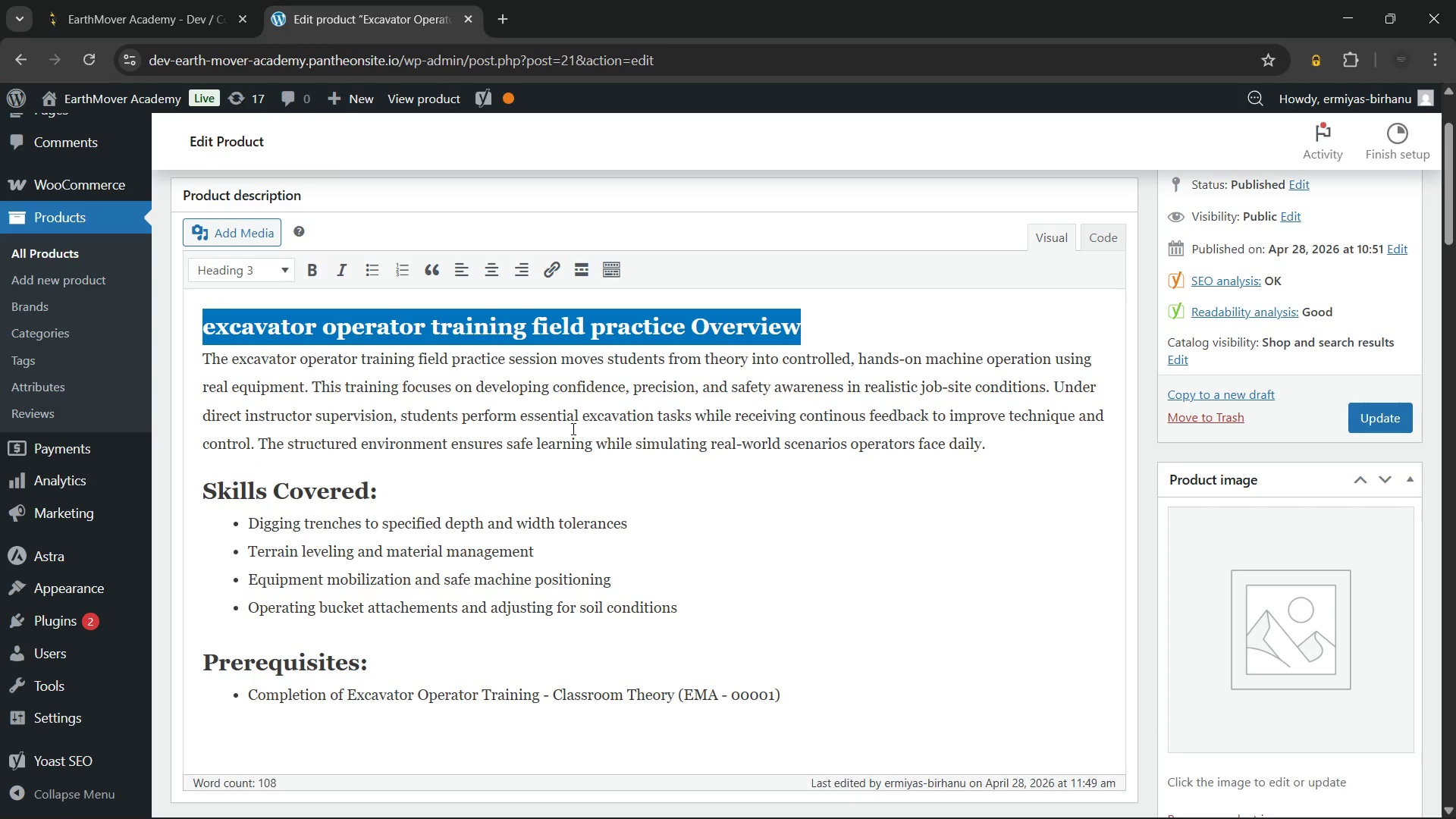 
scroll: coordinate [659, 455], scroll_direction: down, amount: 14.0
 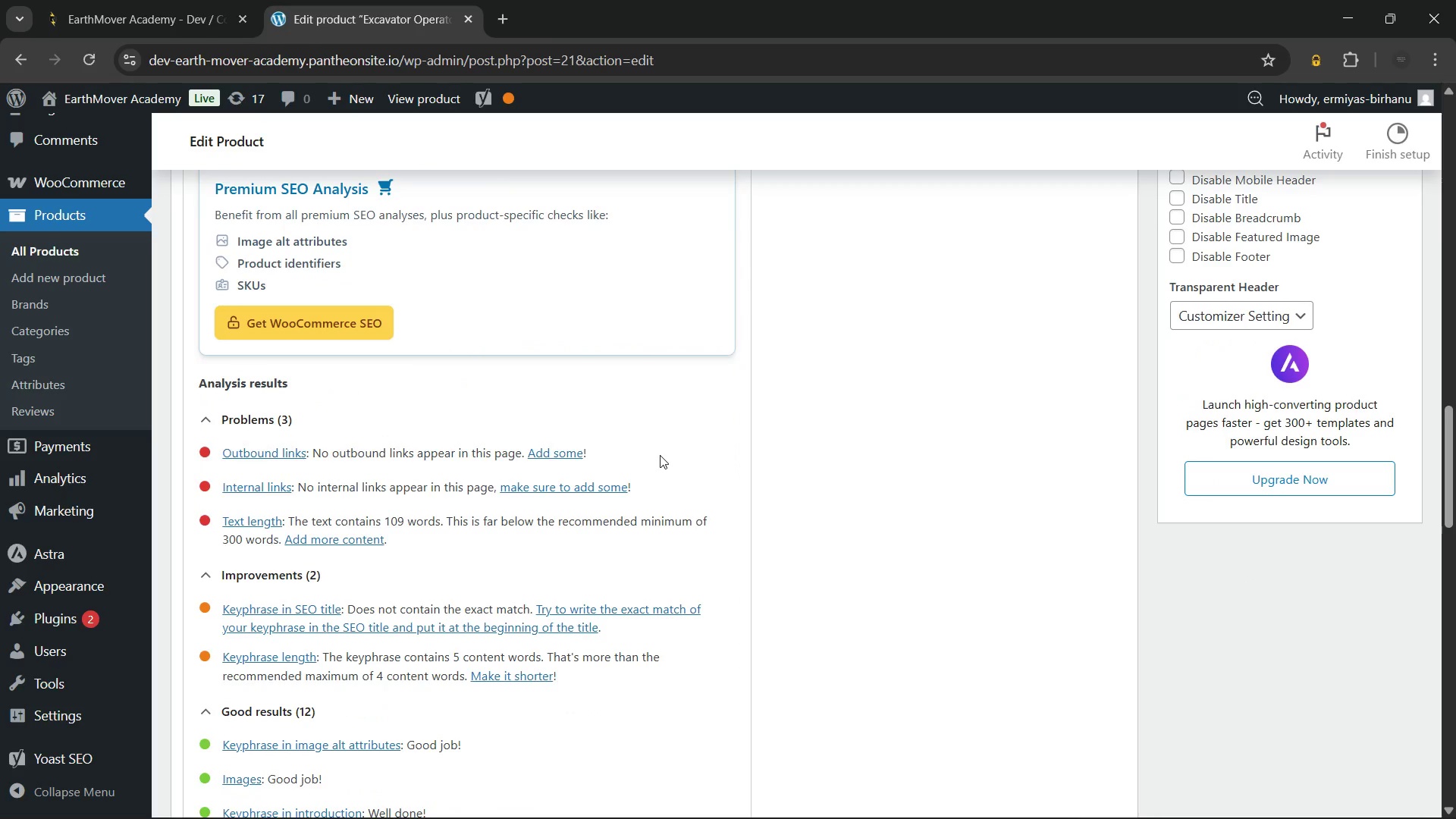 
wait(9.44)
 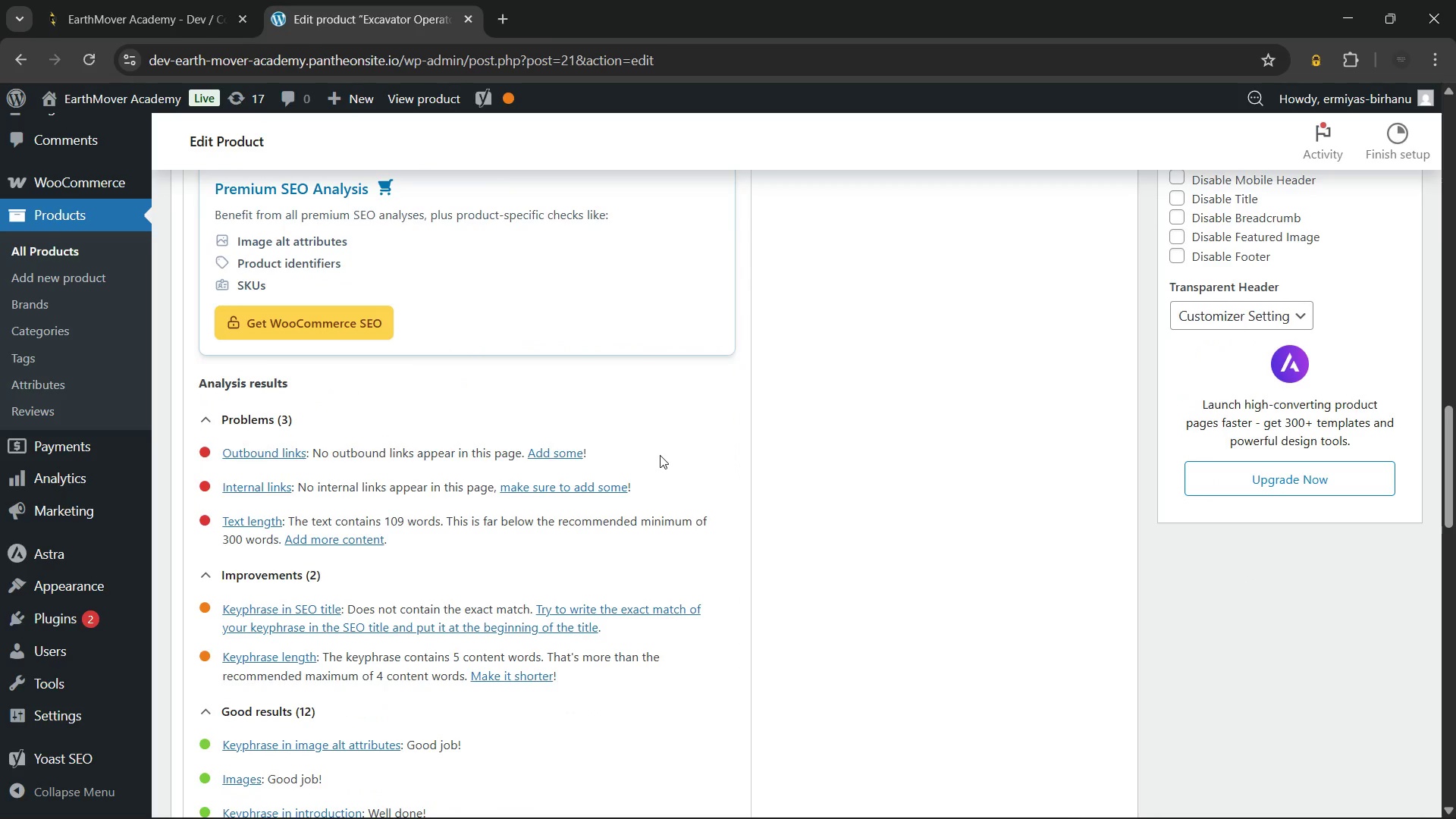 
scroll: coordinate [660, 455], scroll_direction: up, amount: 15.0
 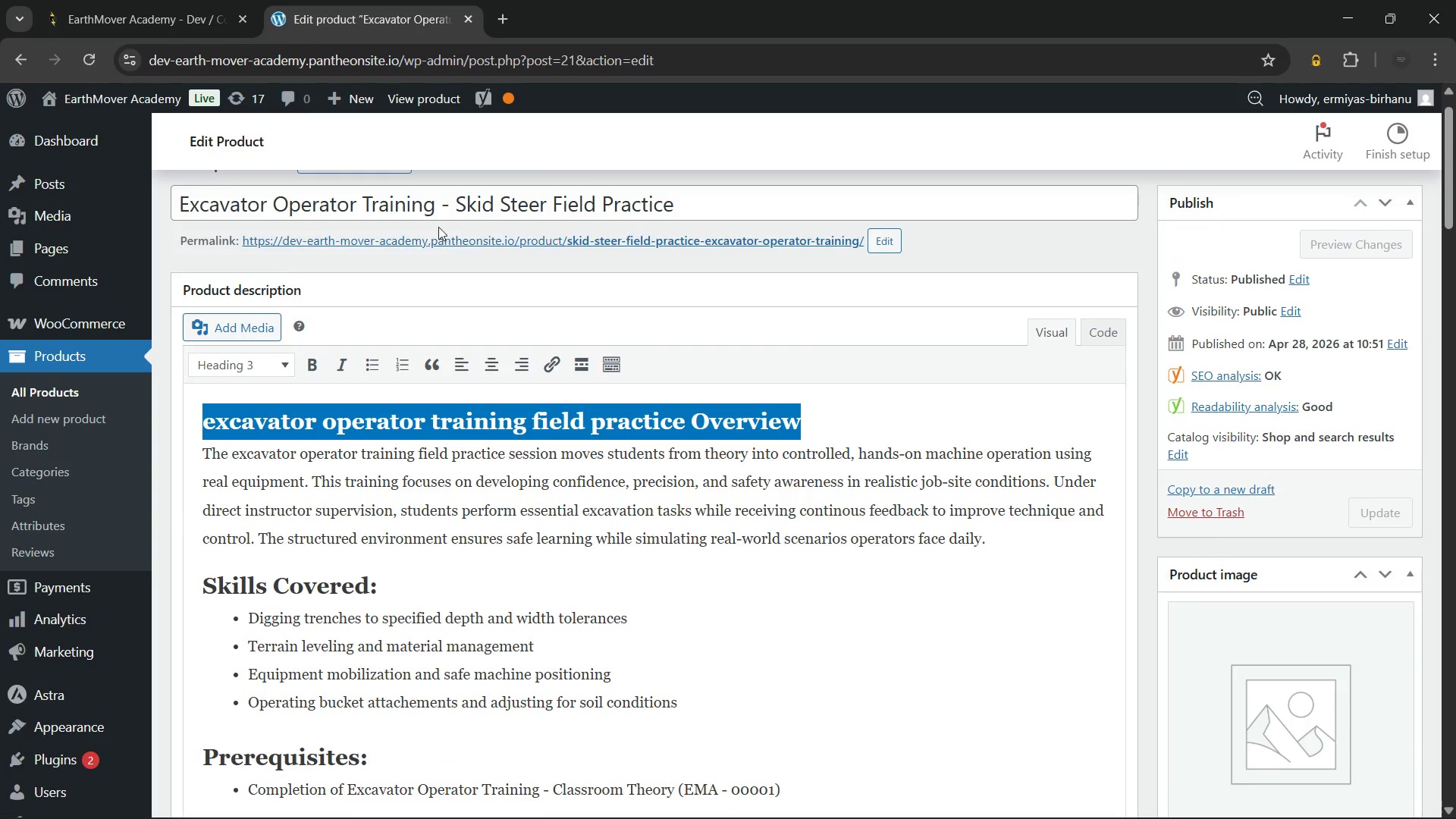 
left_click([433, 210])
 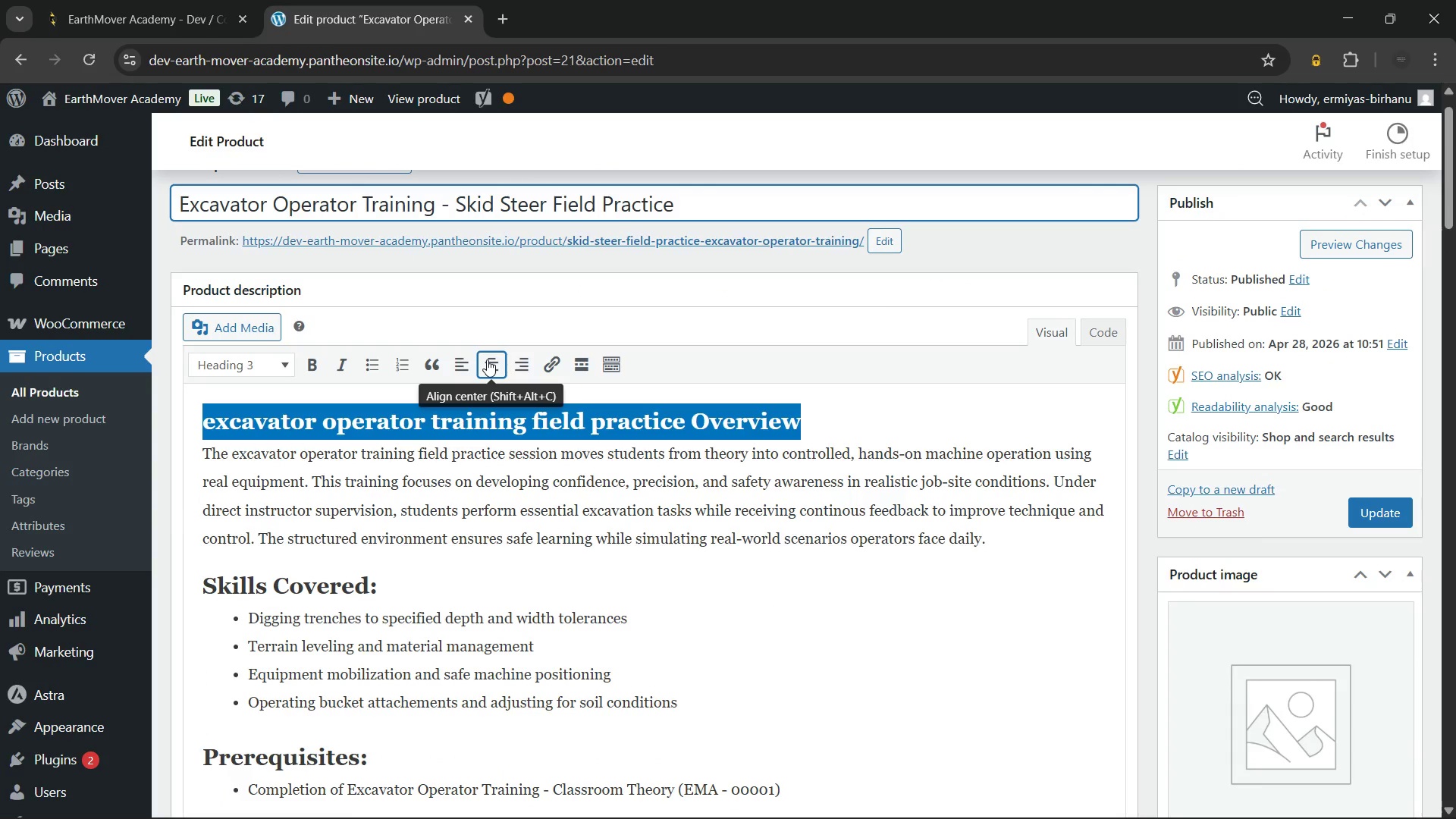 
type( Field)
 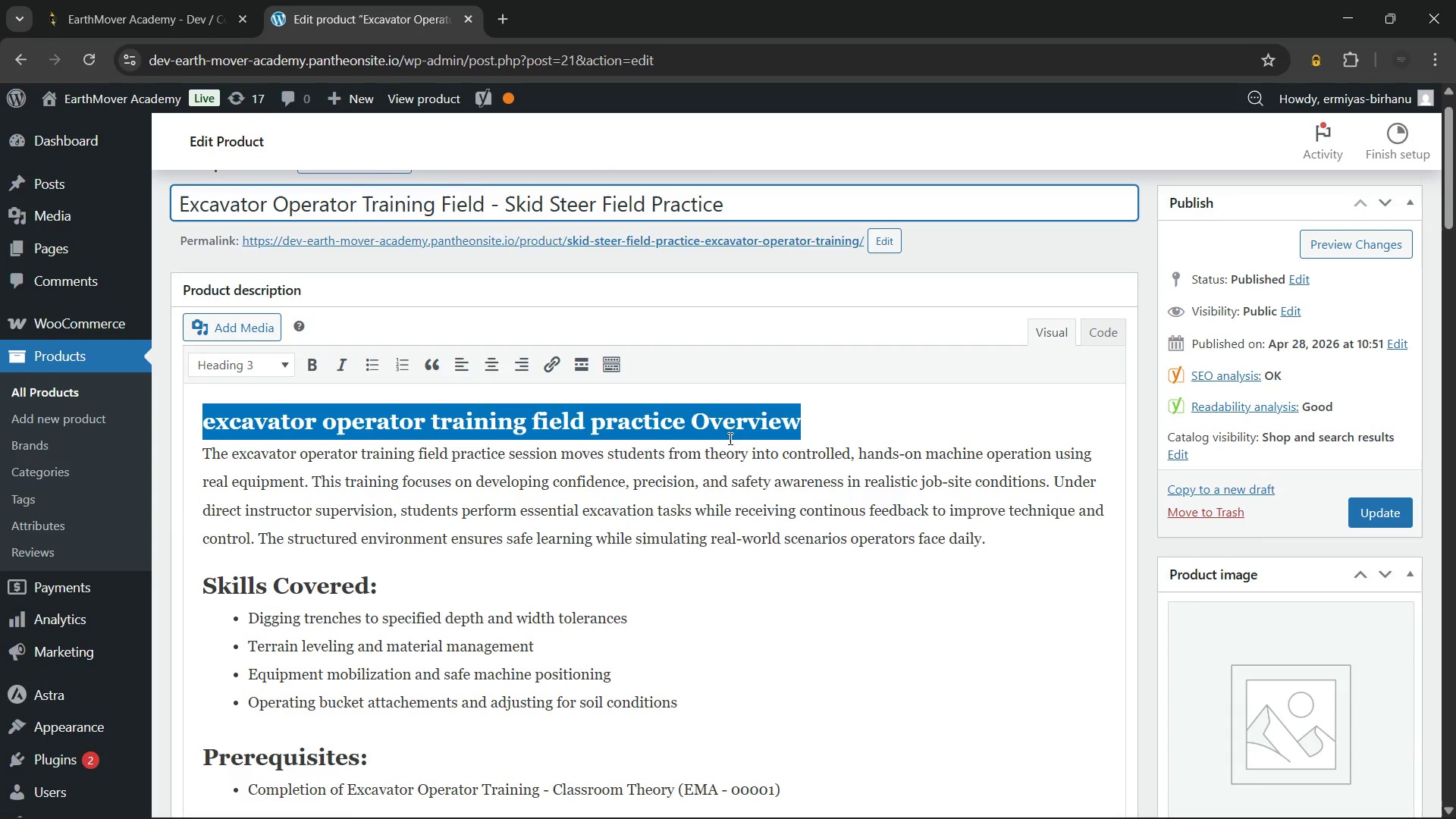 
left_click([733, 424])
 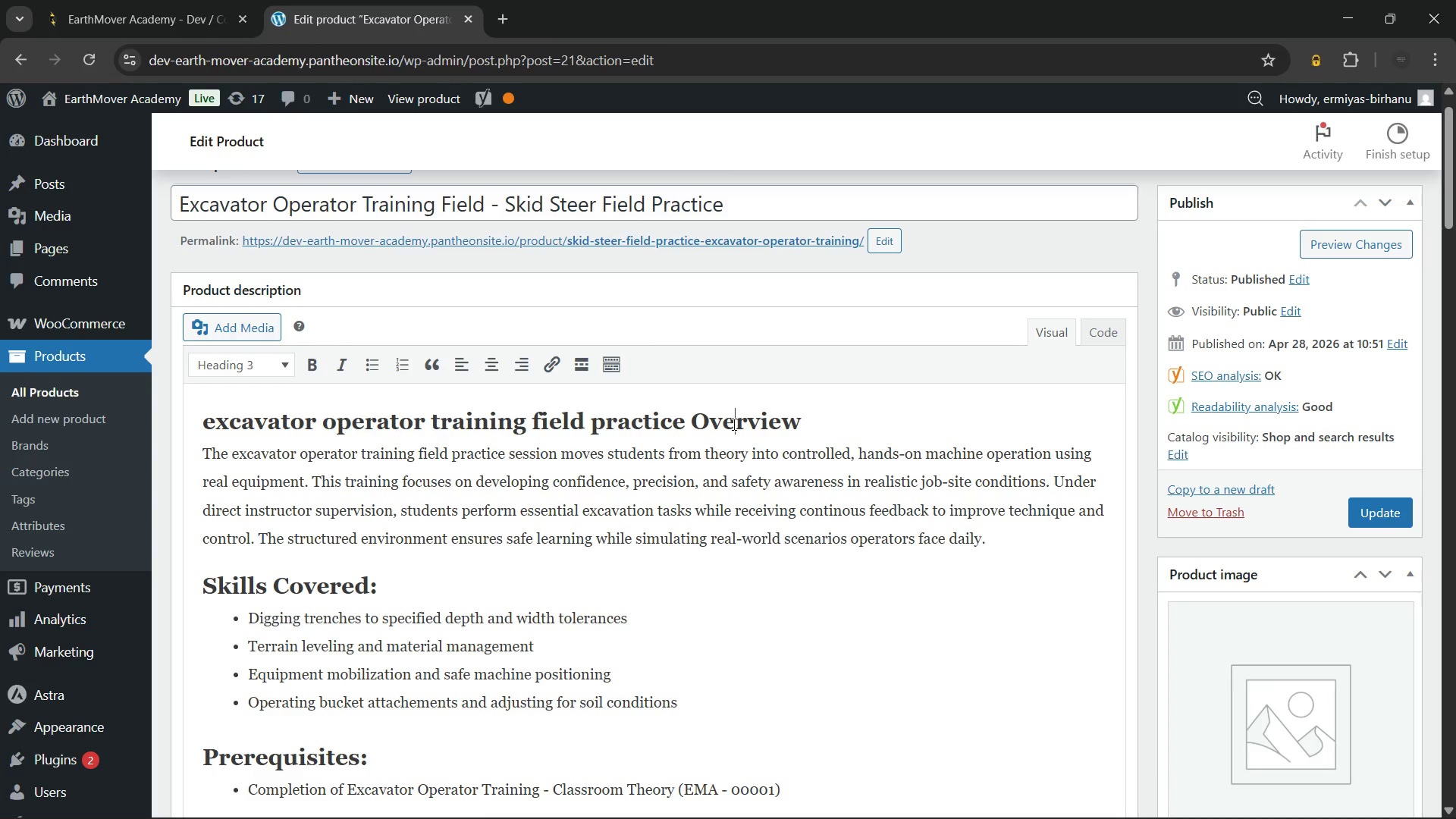 
key(ArrowLeft)
 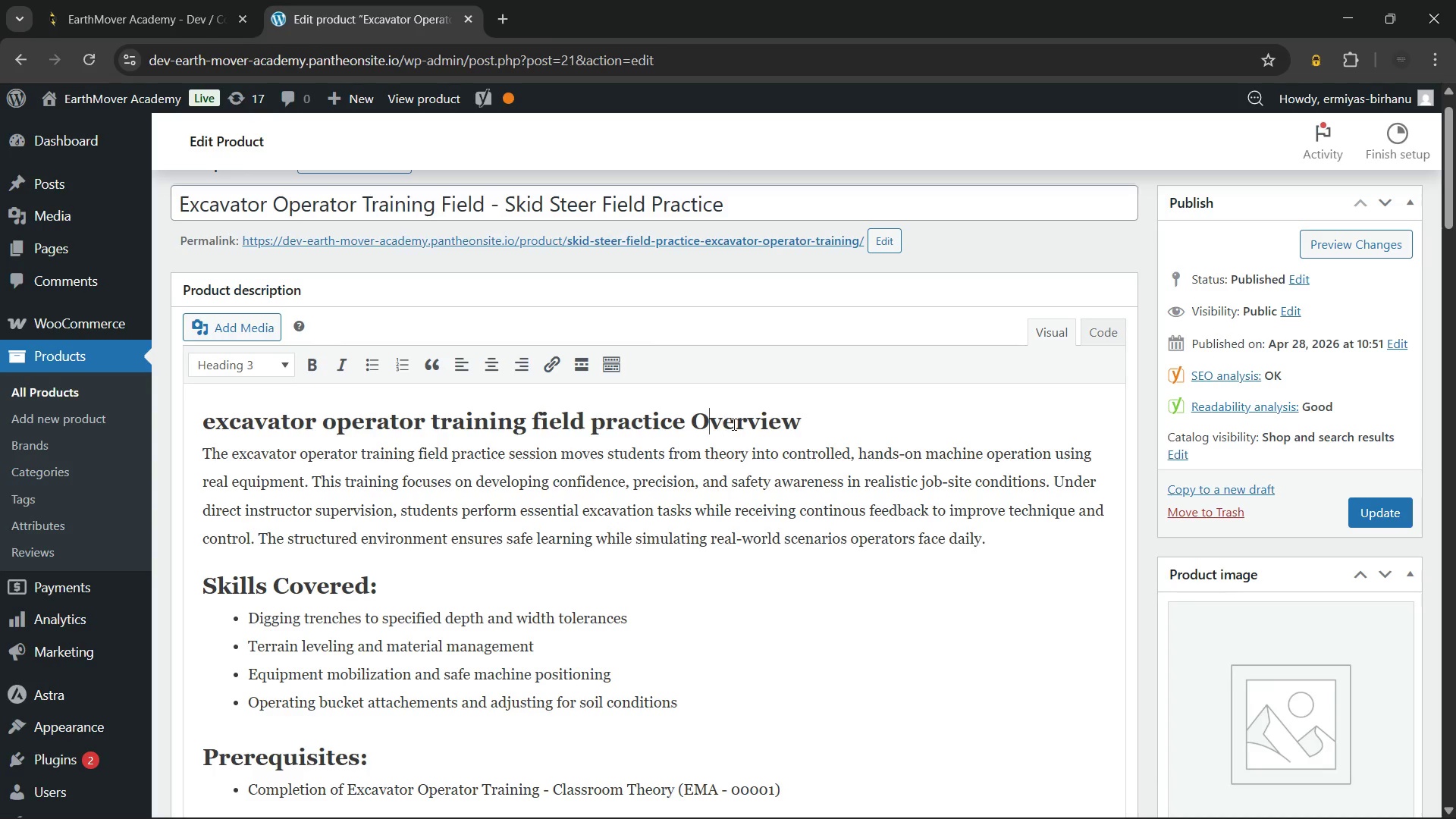 
key(ArrowLeft)
 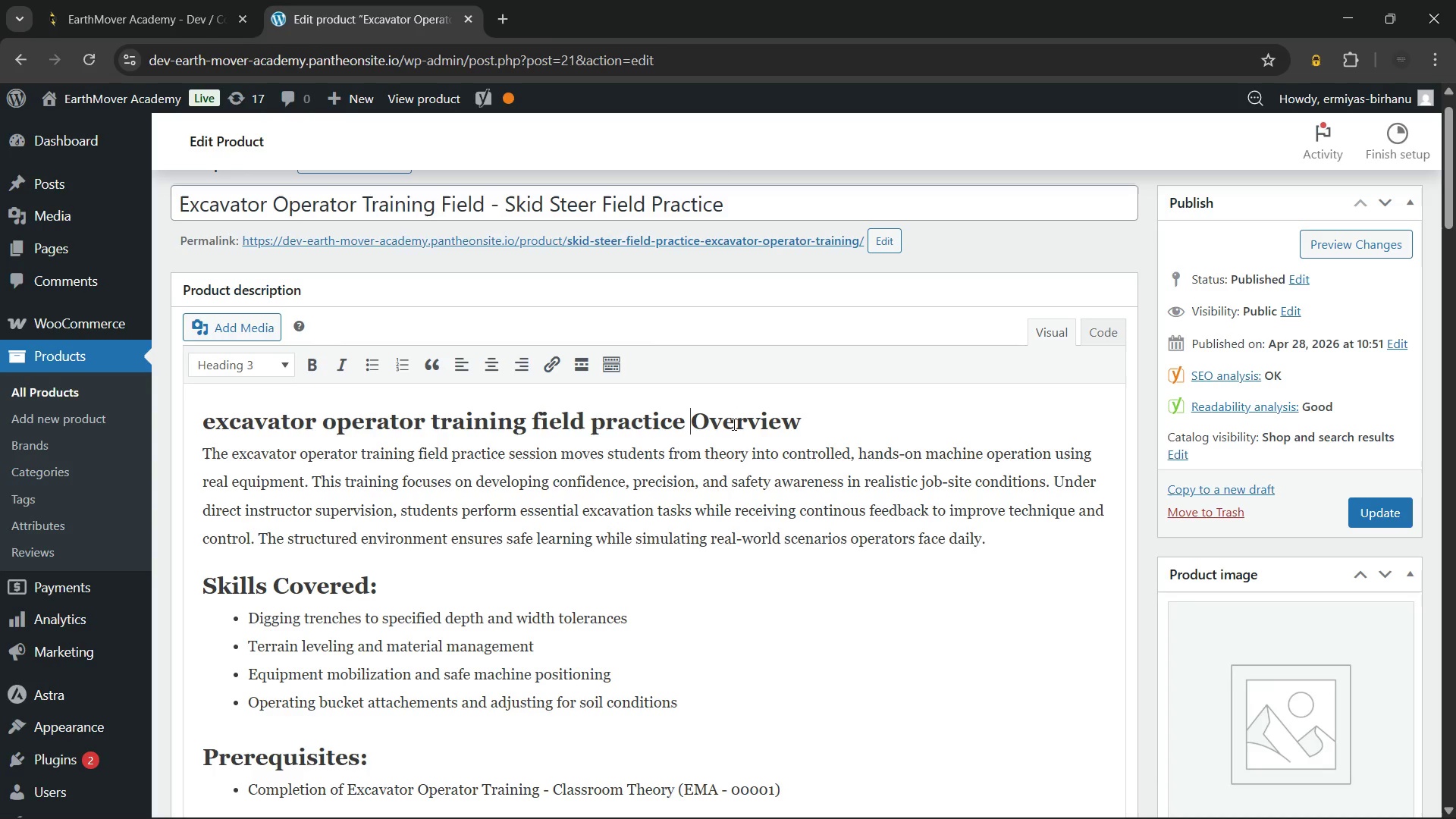 
key(ArrowLeft)
 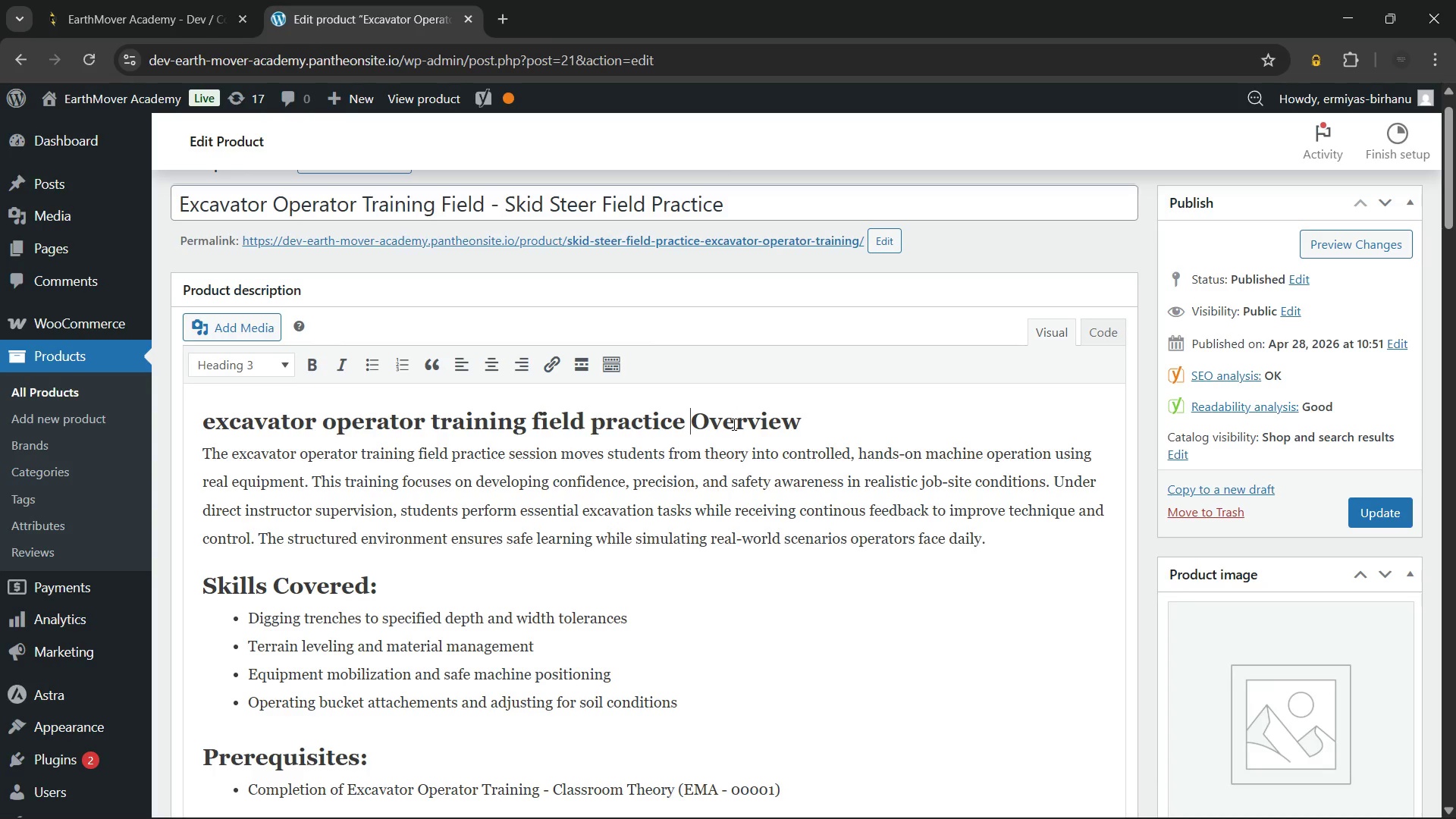 
hold_key(key=ShiftLeft, duration=2.23)
 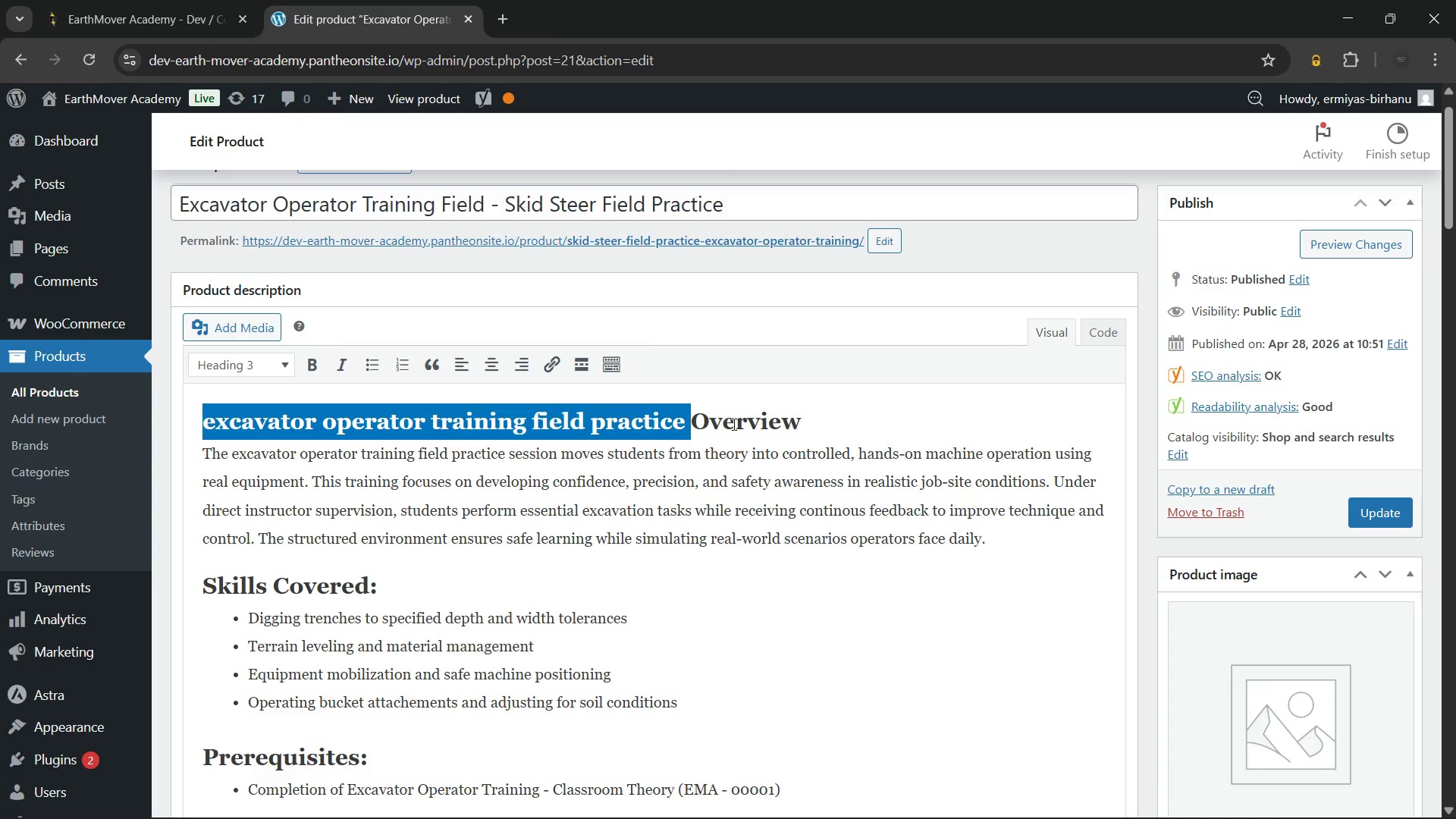 
hold_key(key=ArrowLeft, duration=1.5)
 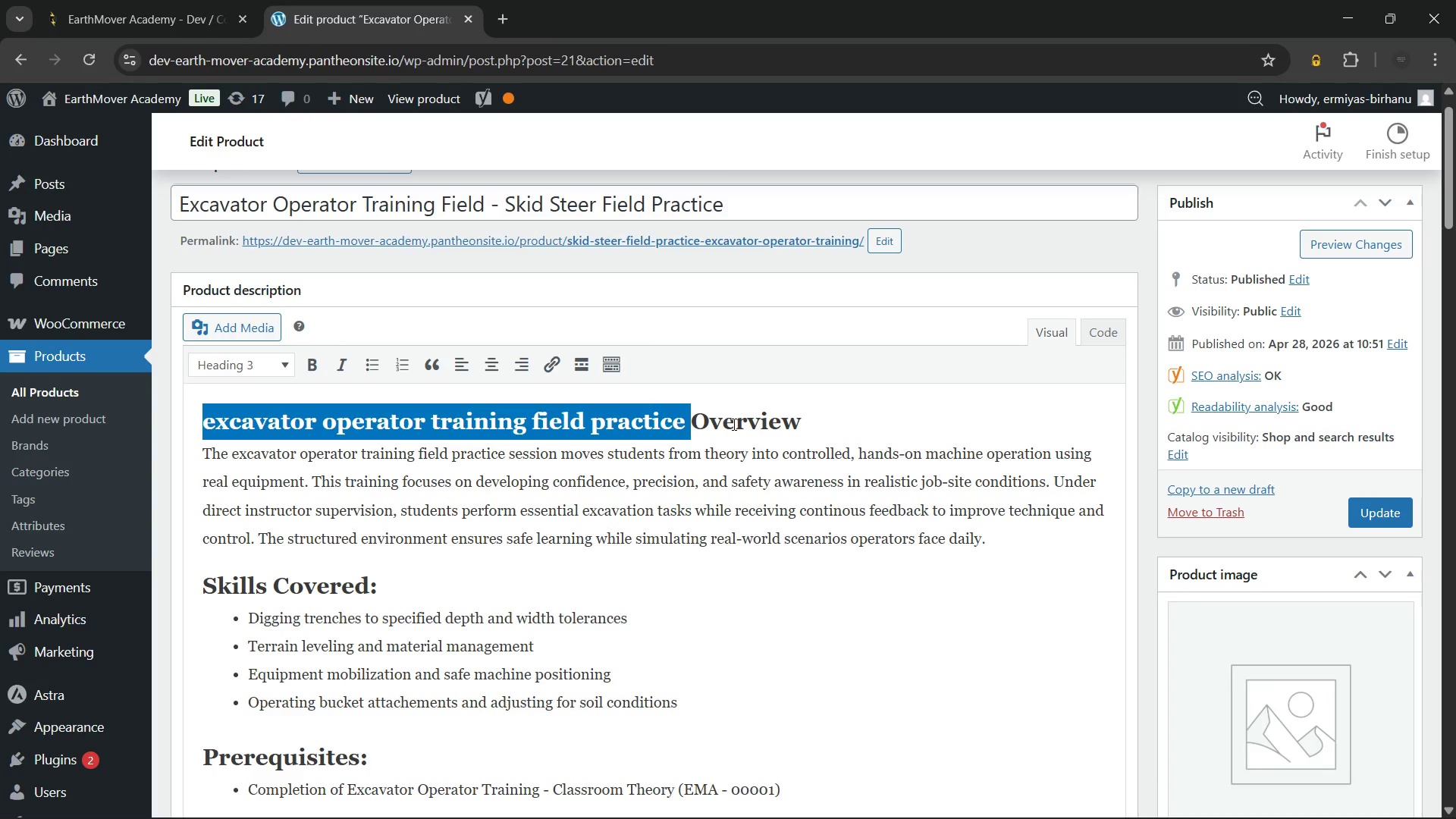 
hold_key(key=ArrowLeft, duration=0.31)
 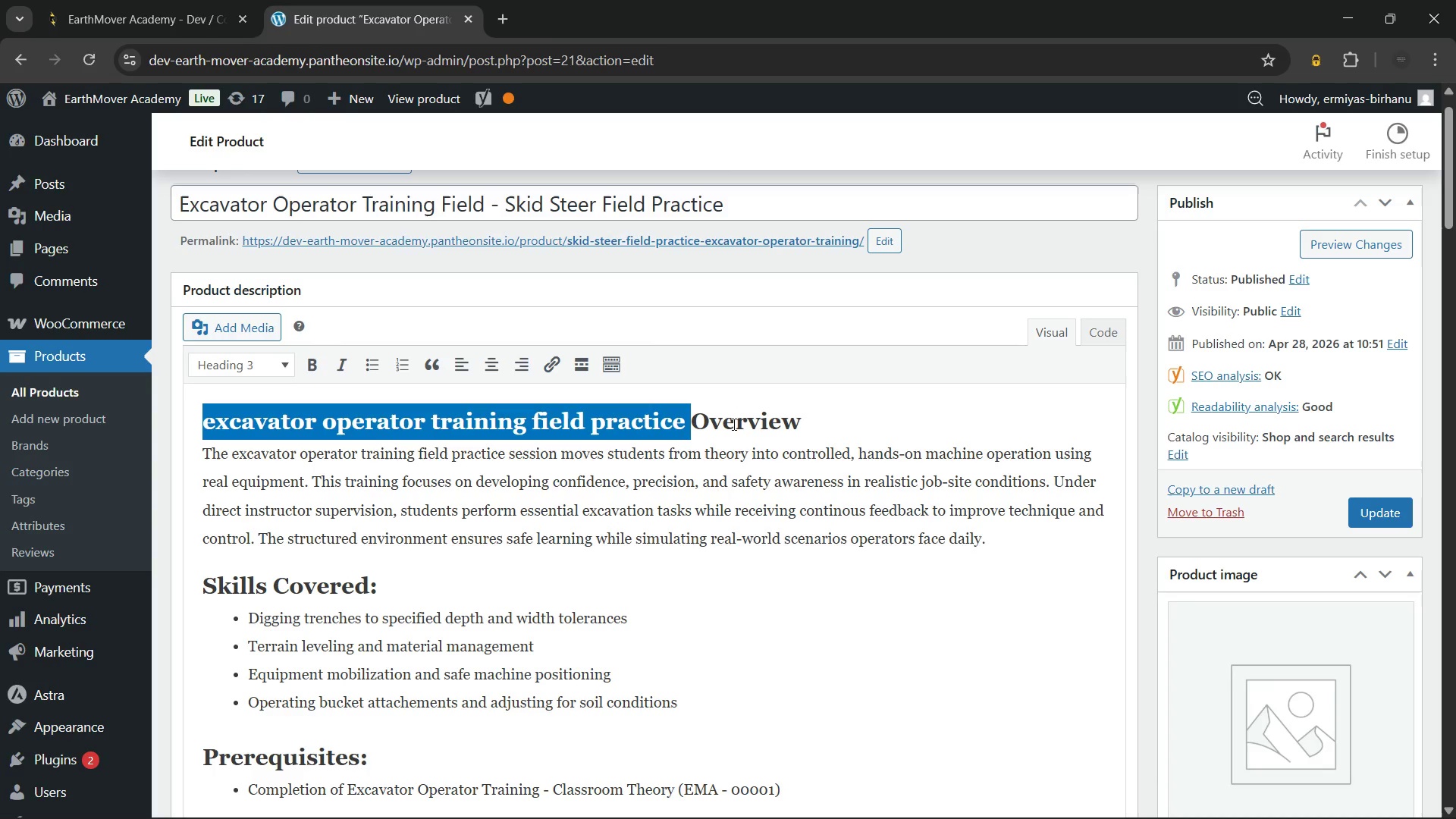 
key(Control+X)
 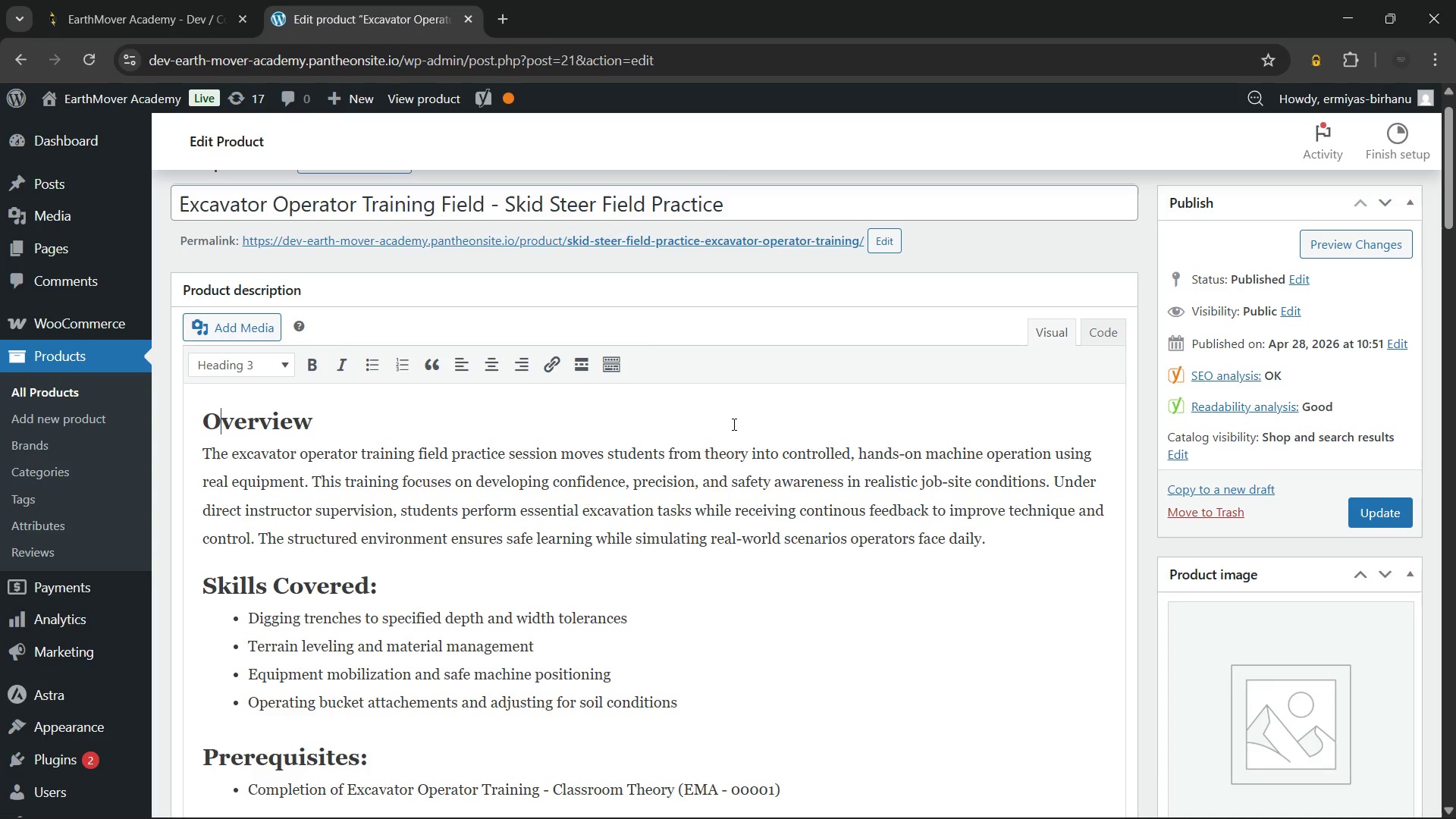 
hold_key(key=ArrowRight, duration=0.86)
 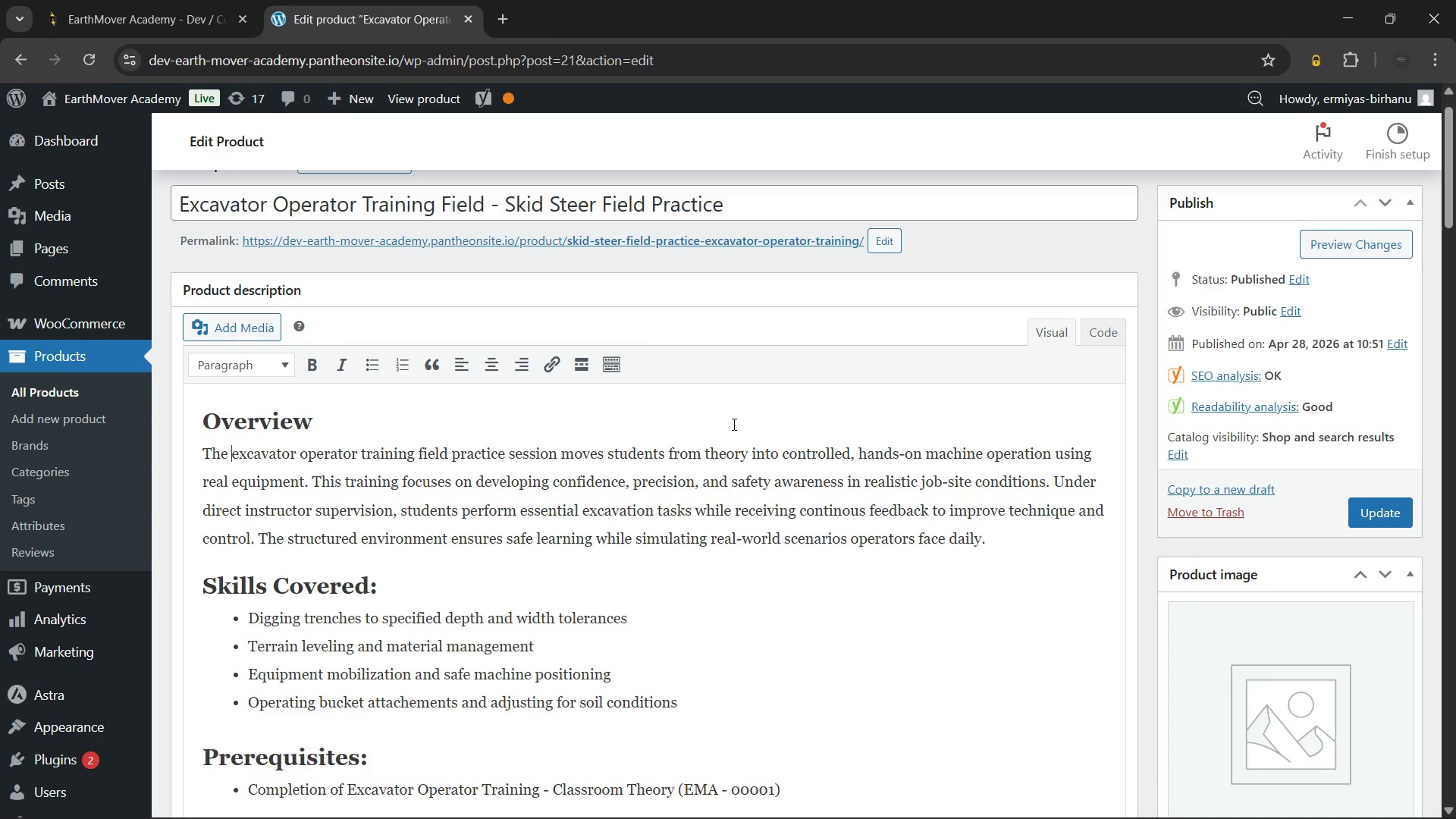 
hold_key(key=ArrowRight, duration=5.97)
 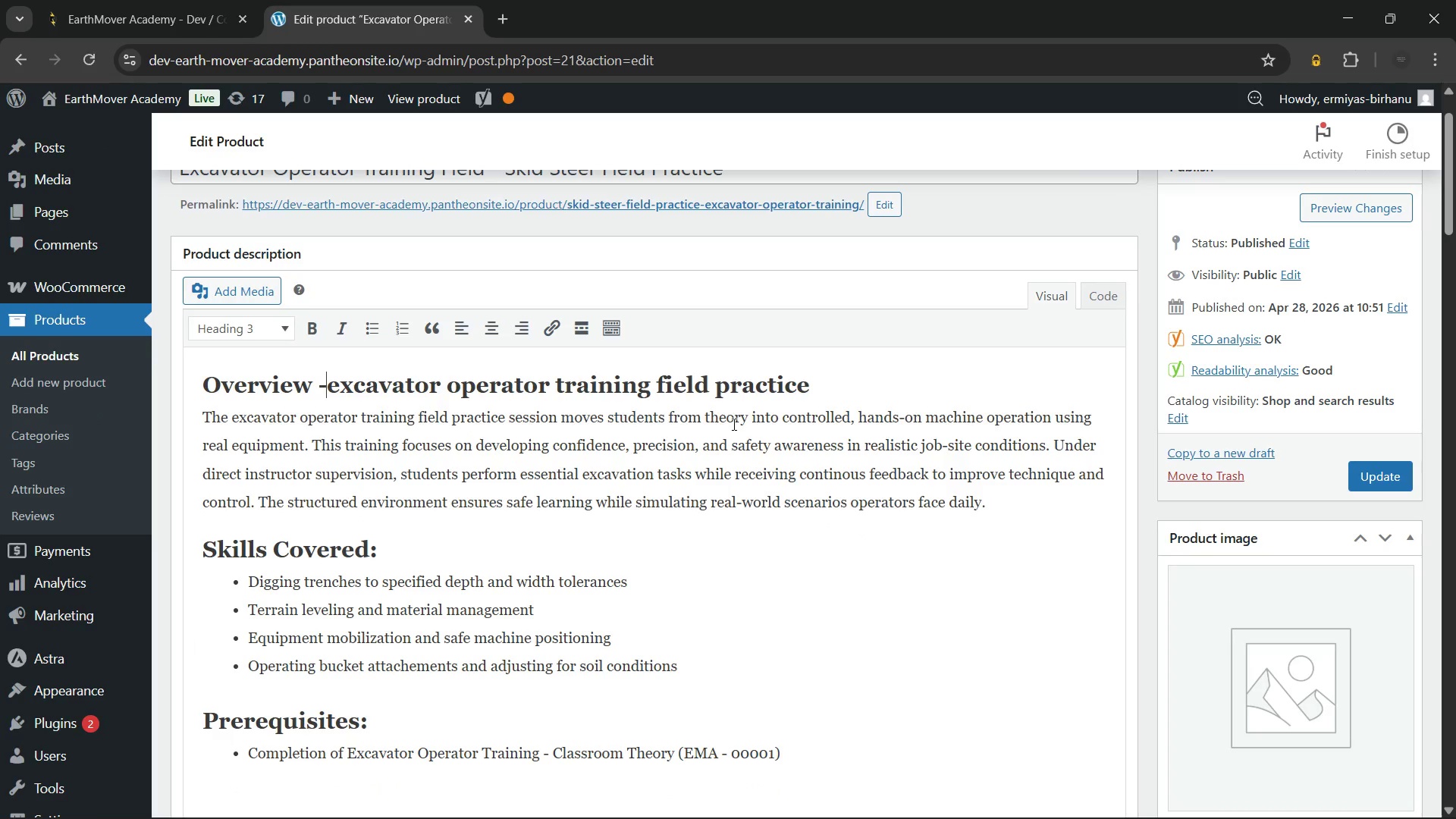 
key(ArrowLeft)
 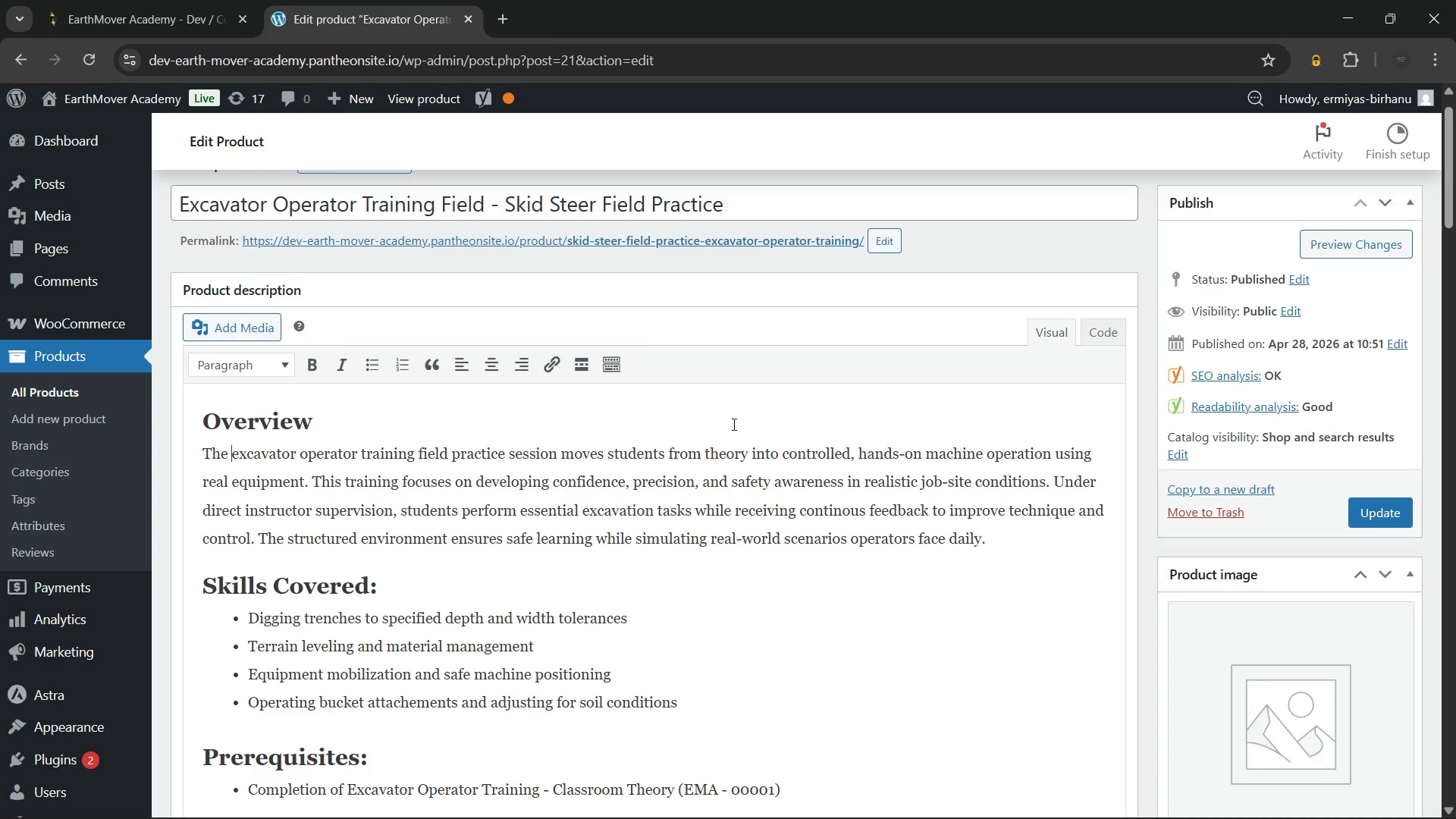 
key(ArrowLeft)
 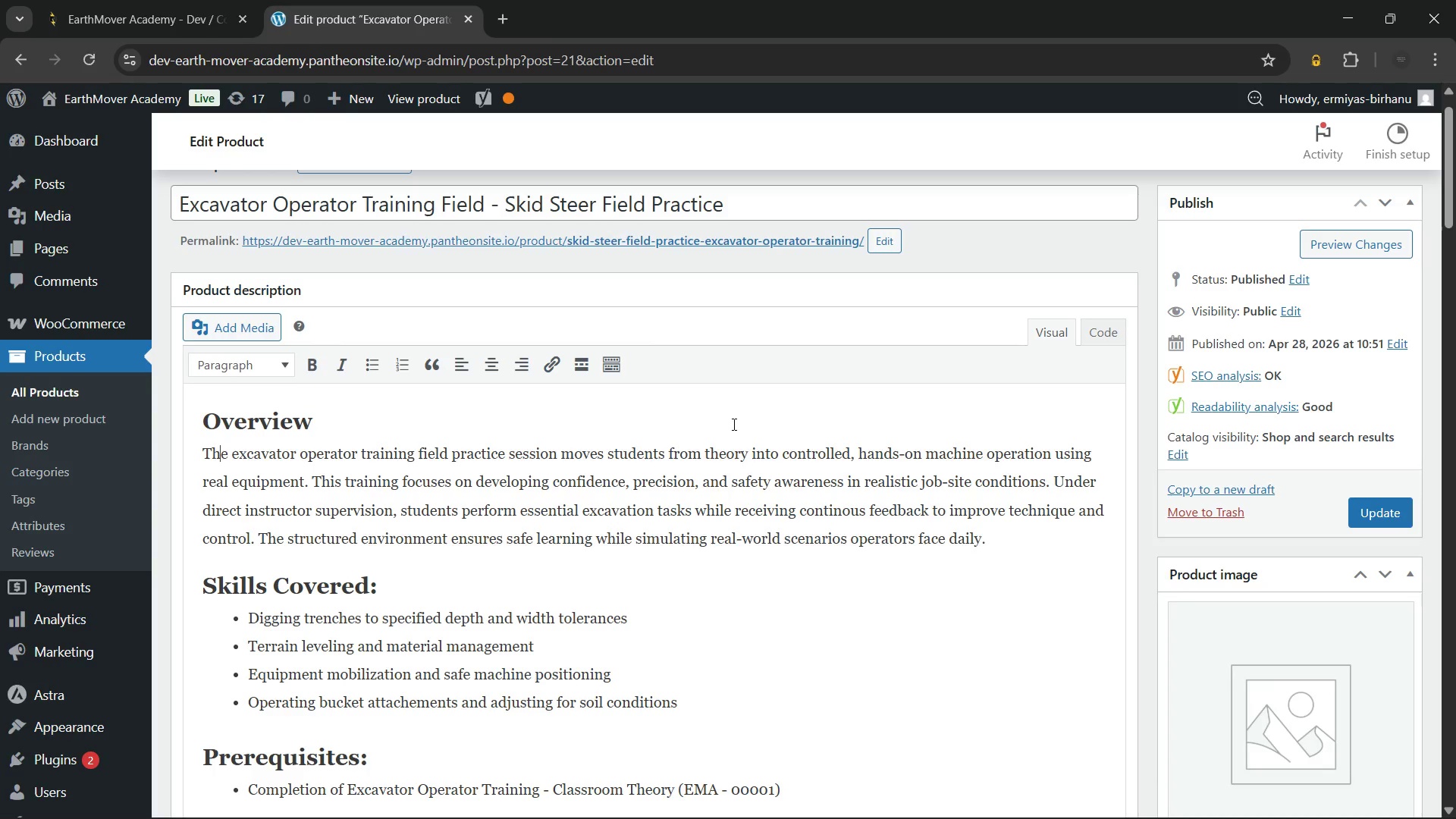 
key(ArrowLeft)
 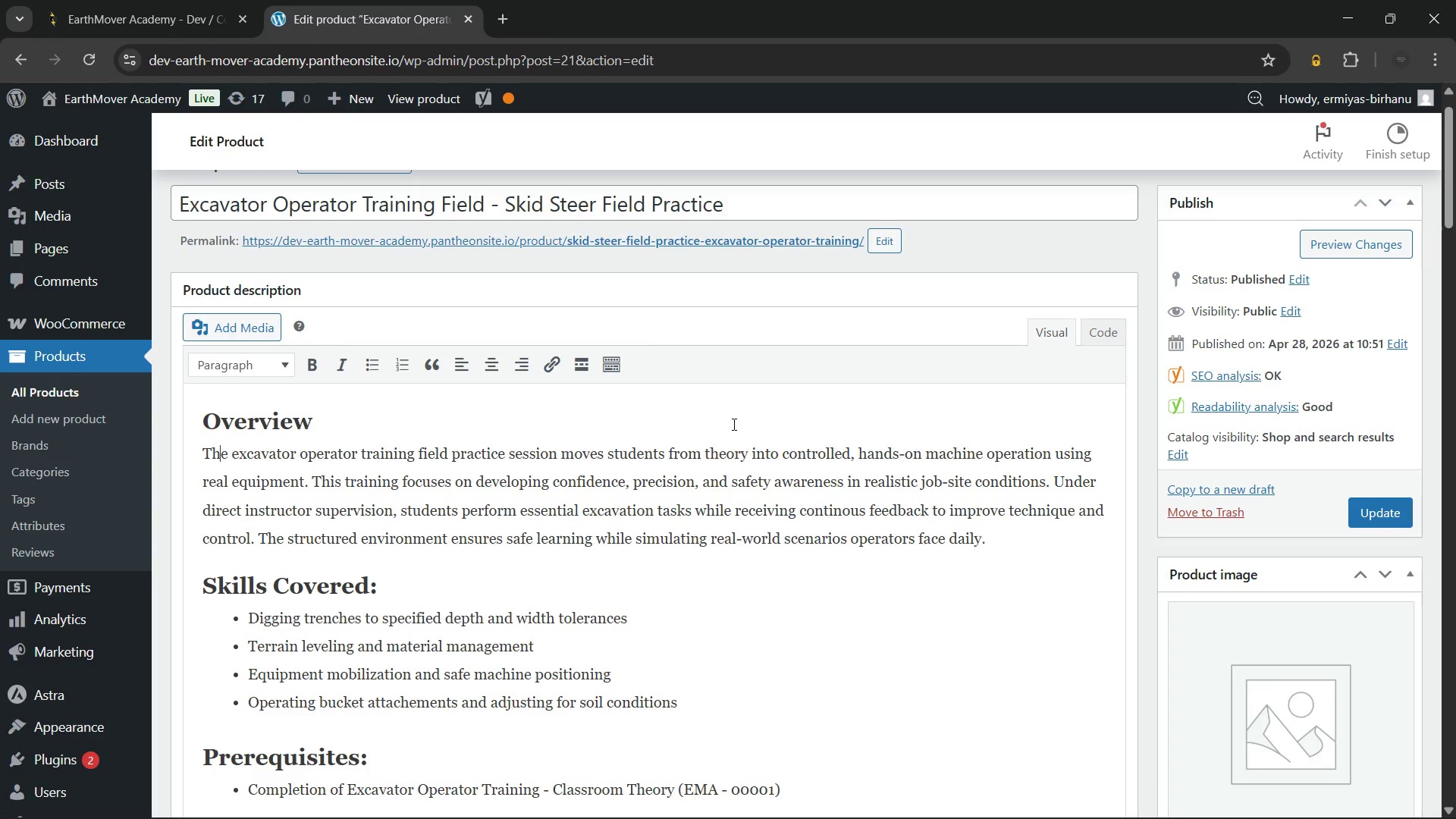 
key(ArrowLeft)
 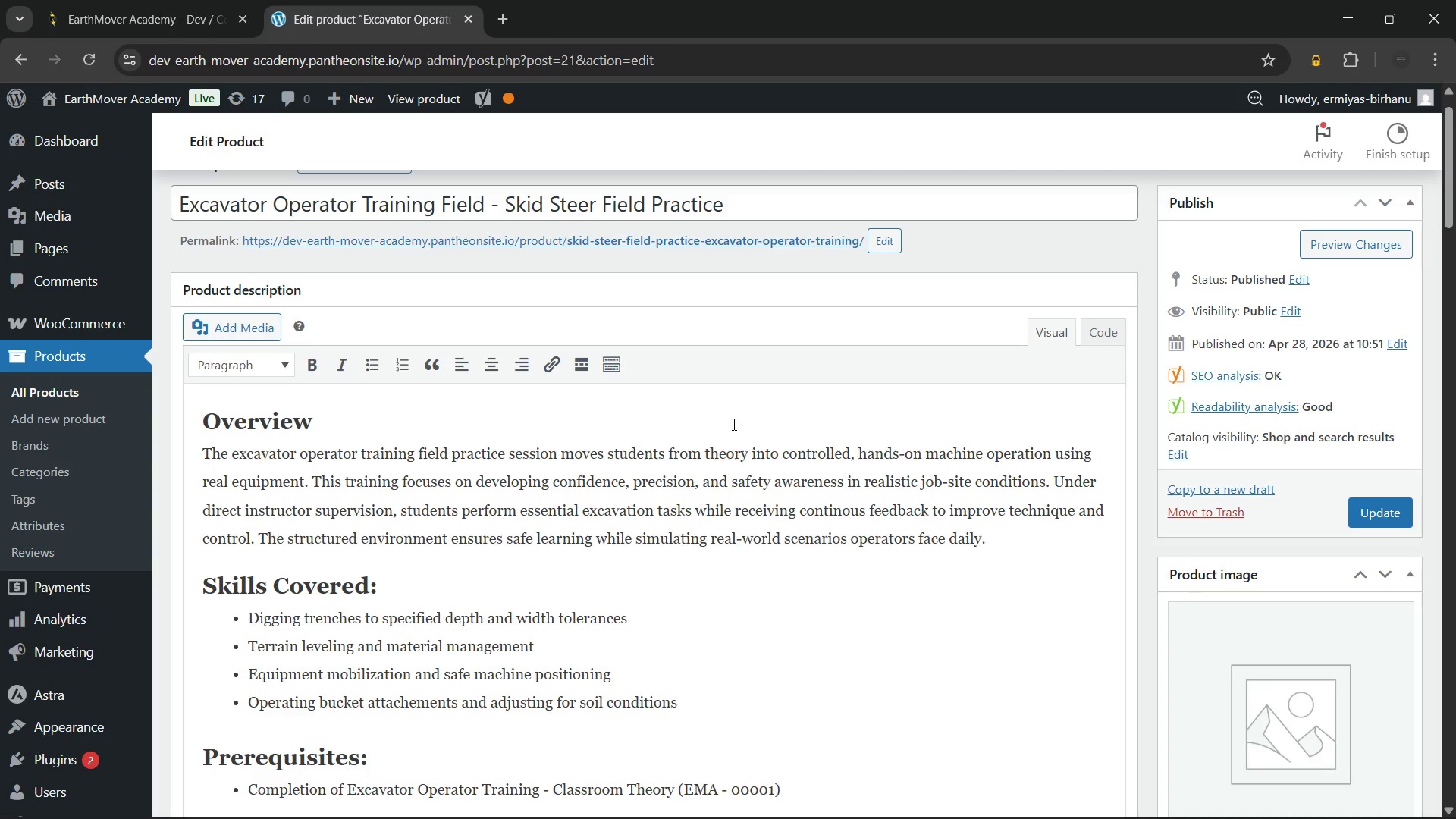 
key(ArrowLeft)
 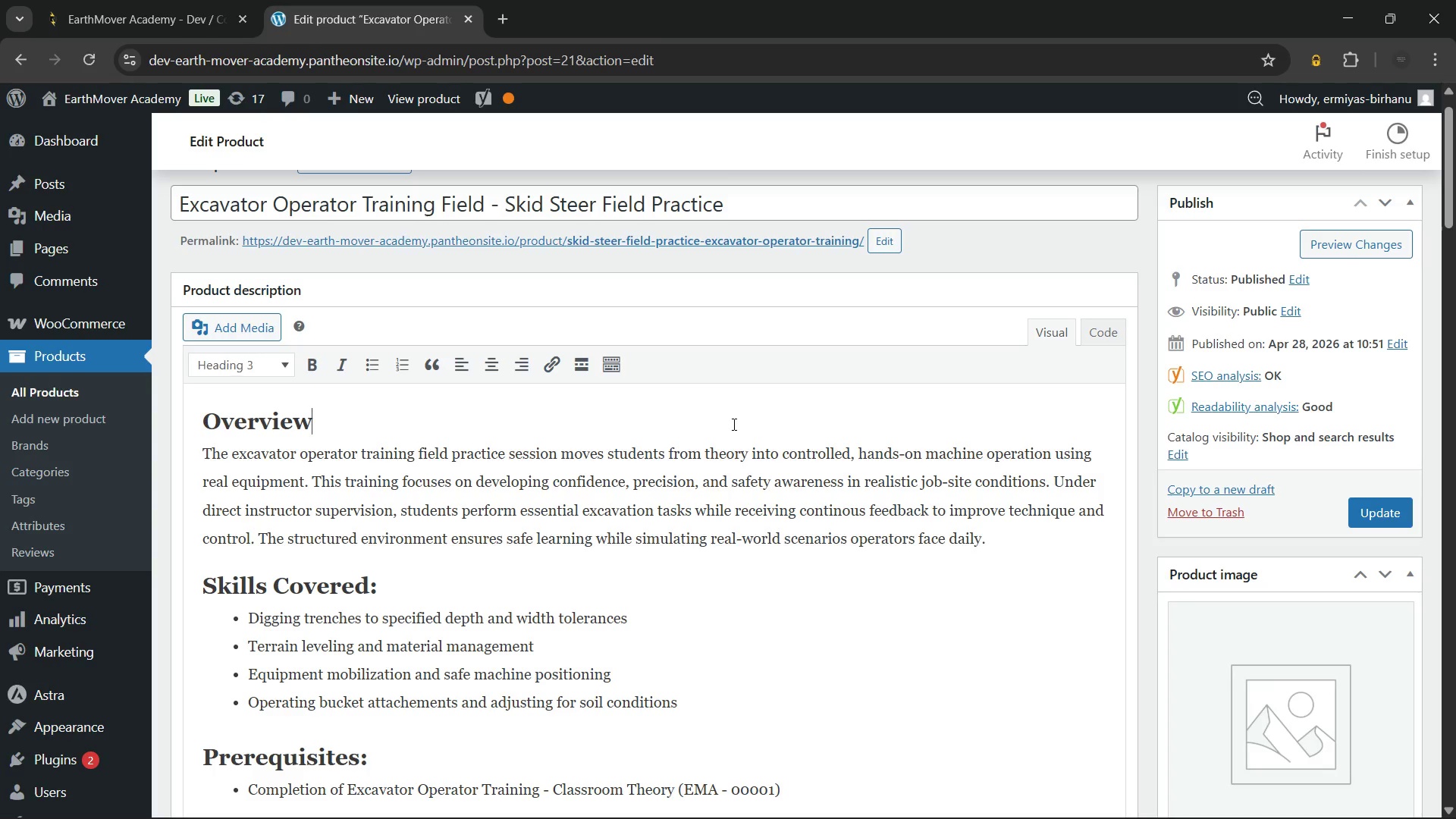 
key(ArrowLeft)
 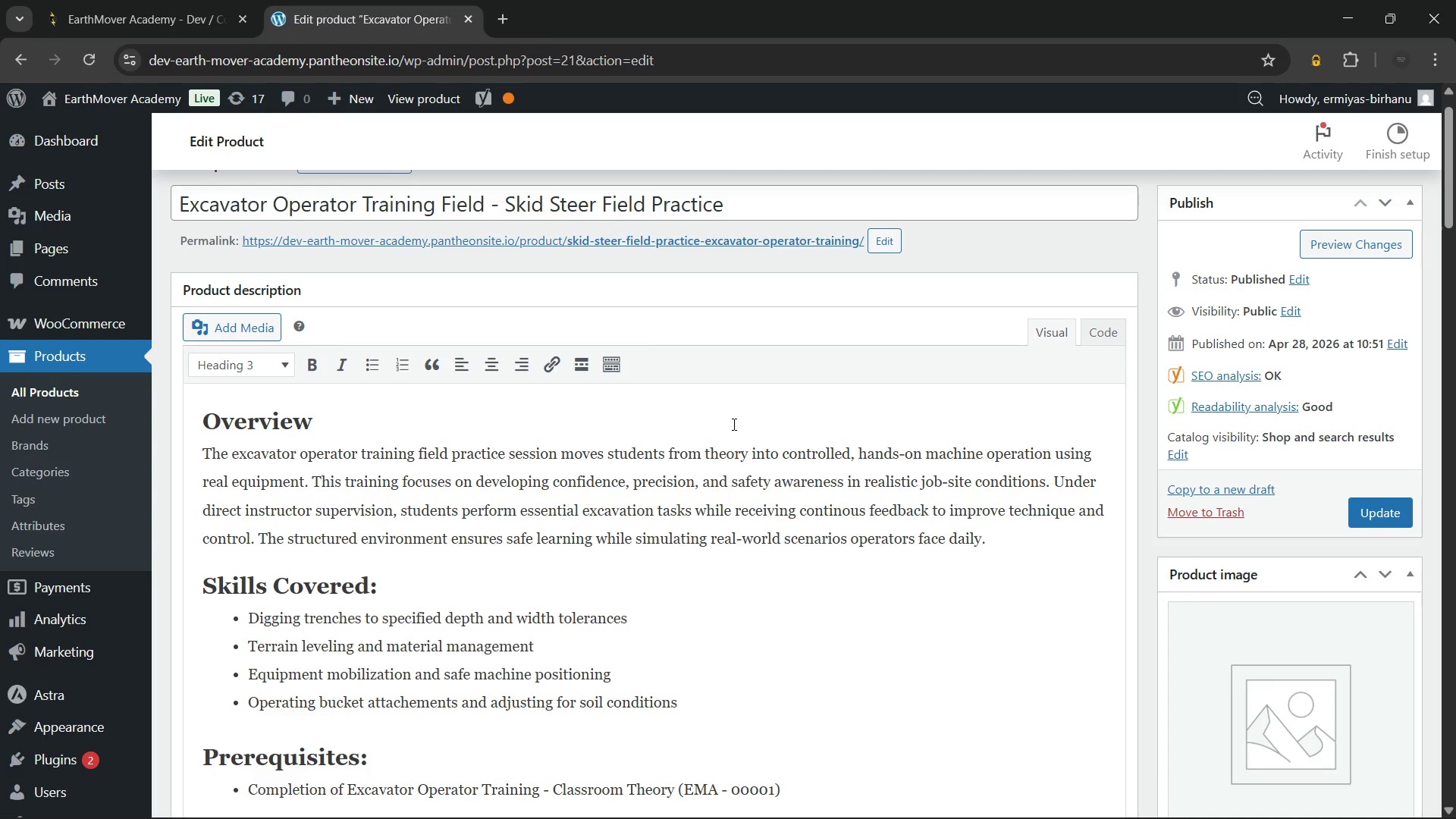 
key(Space)
 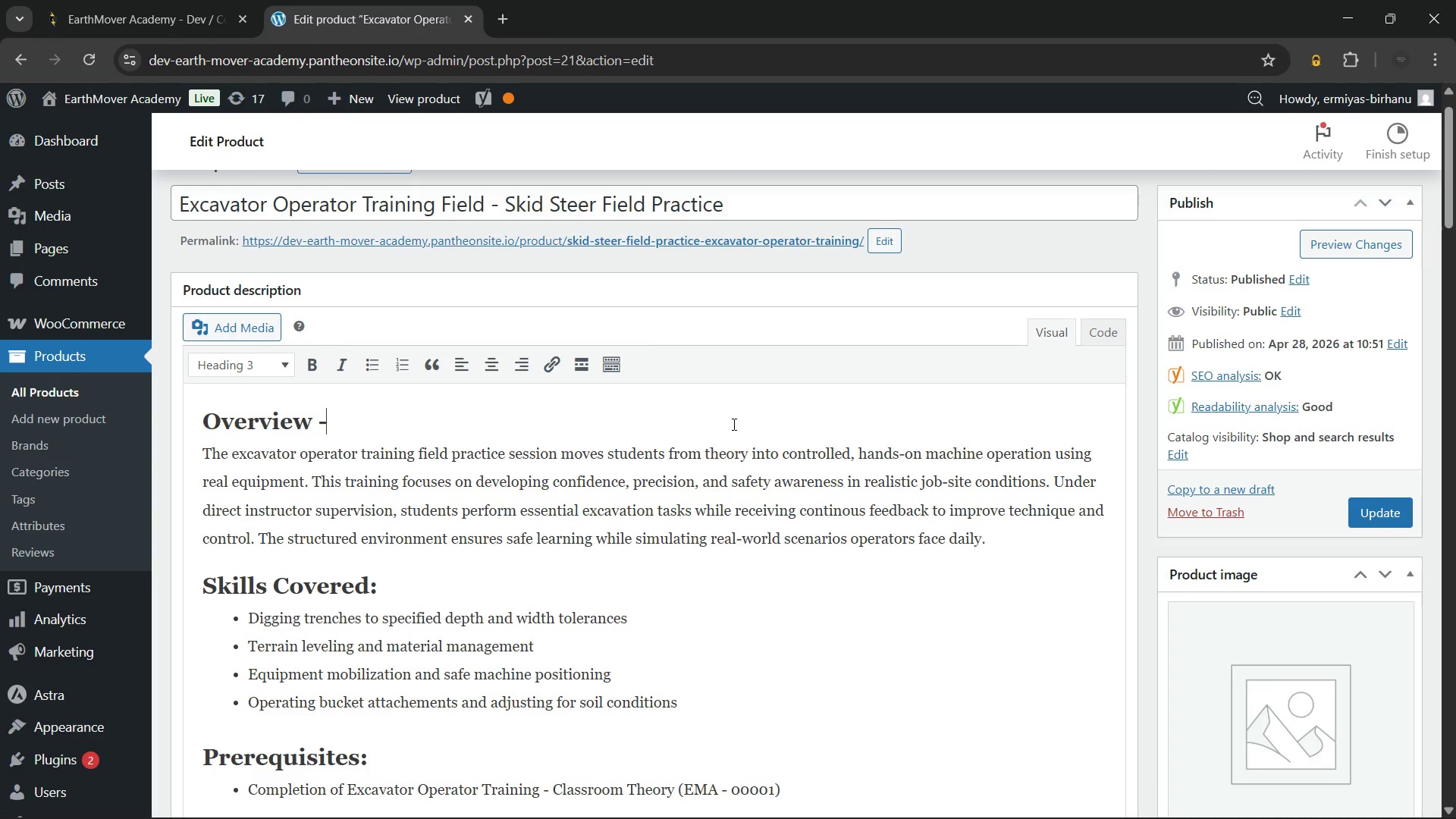 
key(Minus)
 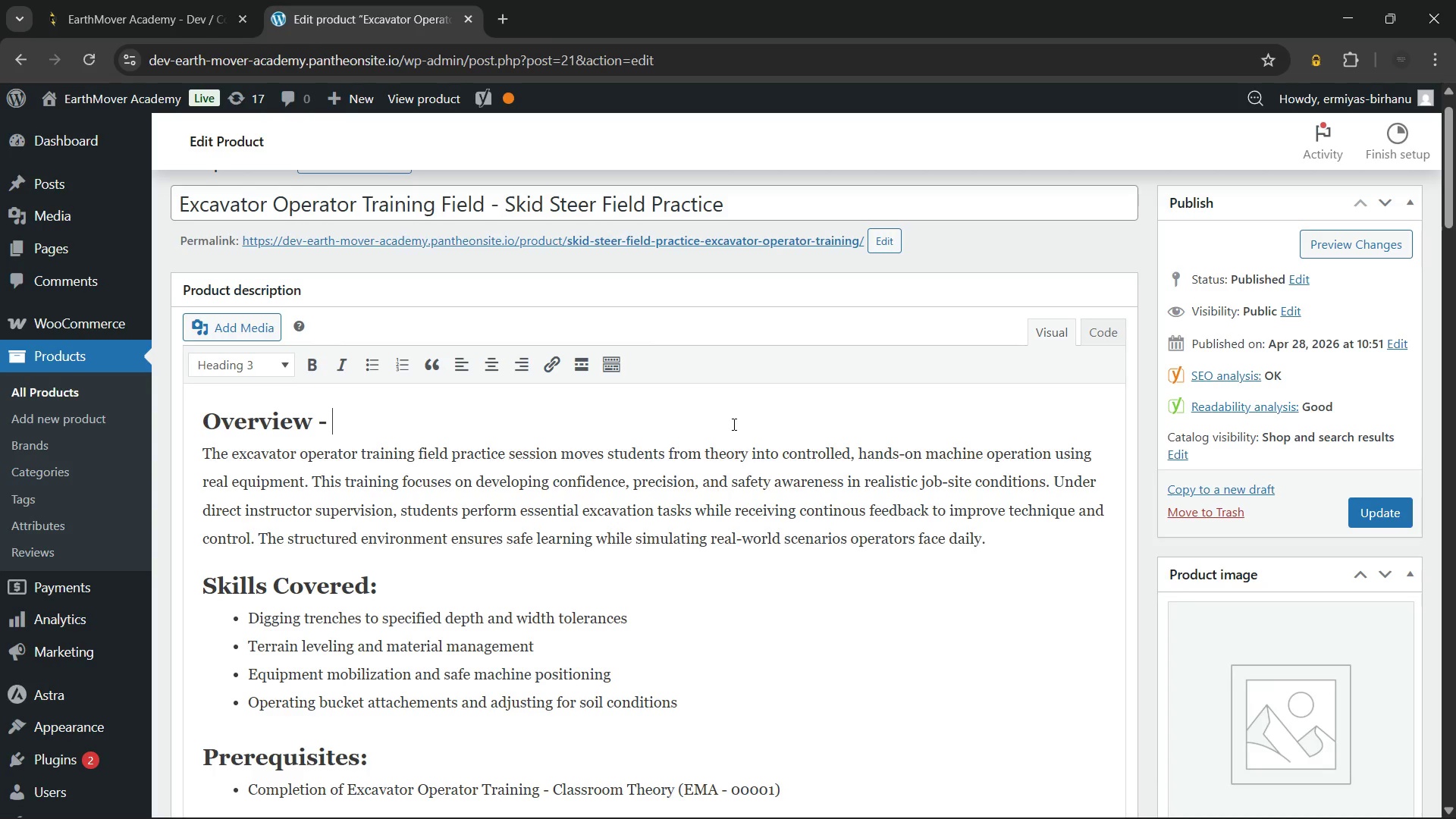 
key(Space)
 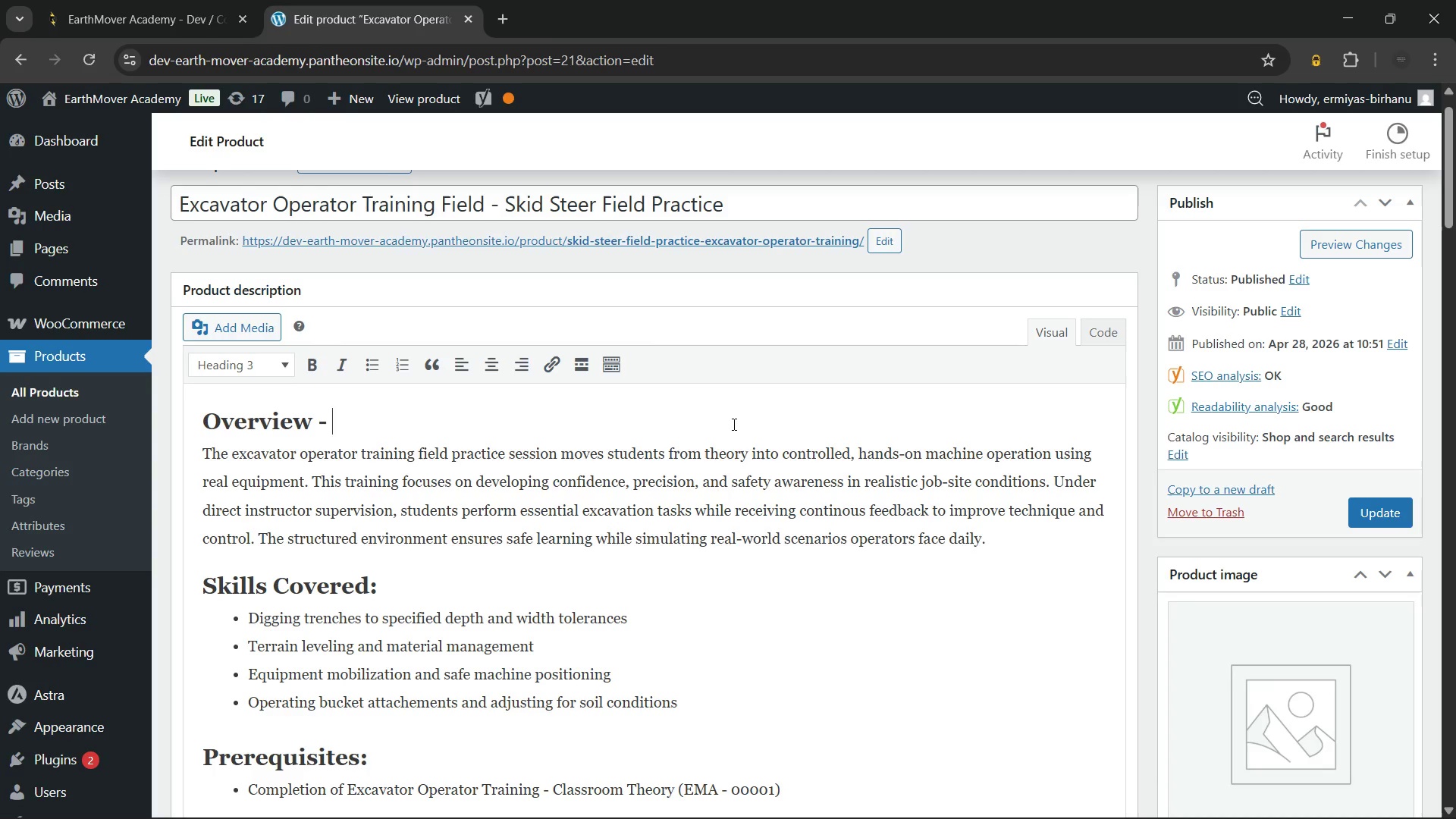 
key(Control+V)
 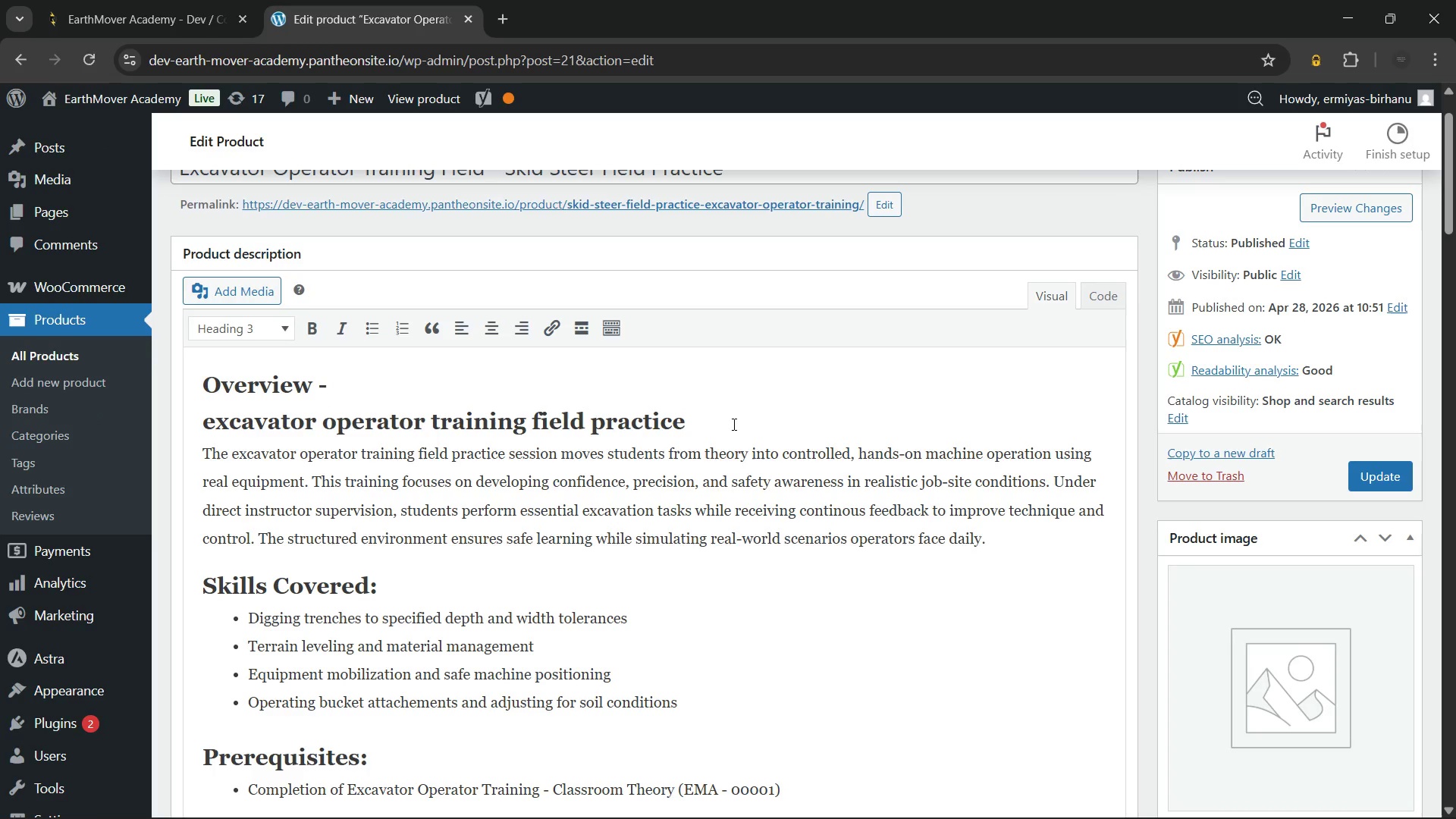 
key(ArrowLeft)
 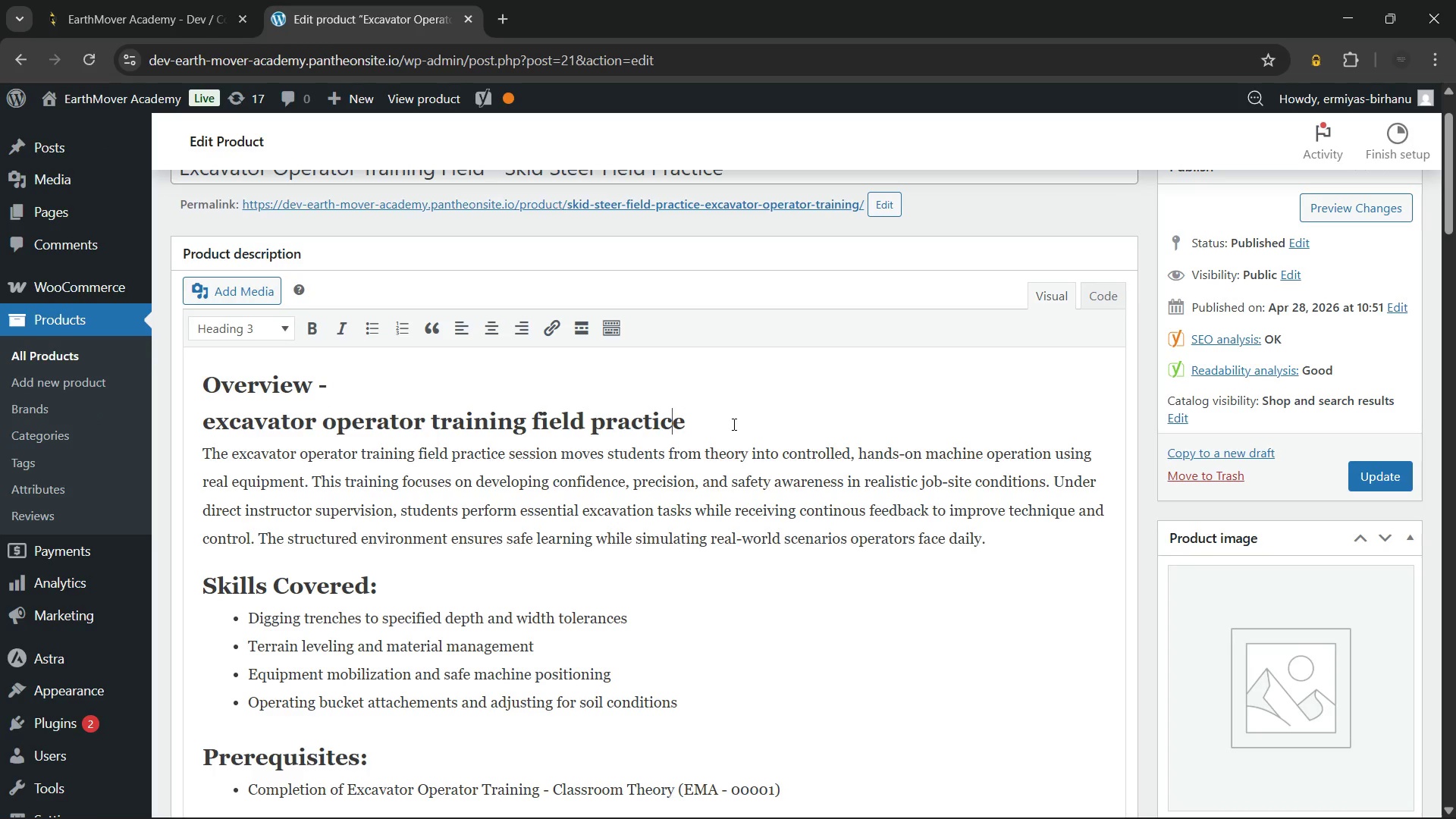 
key(ArrowUp)
 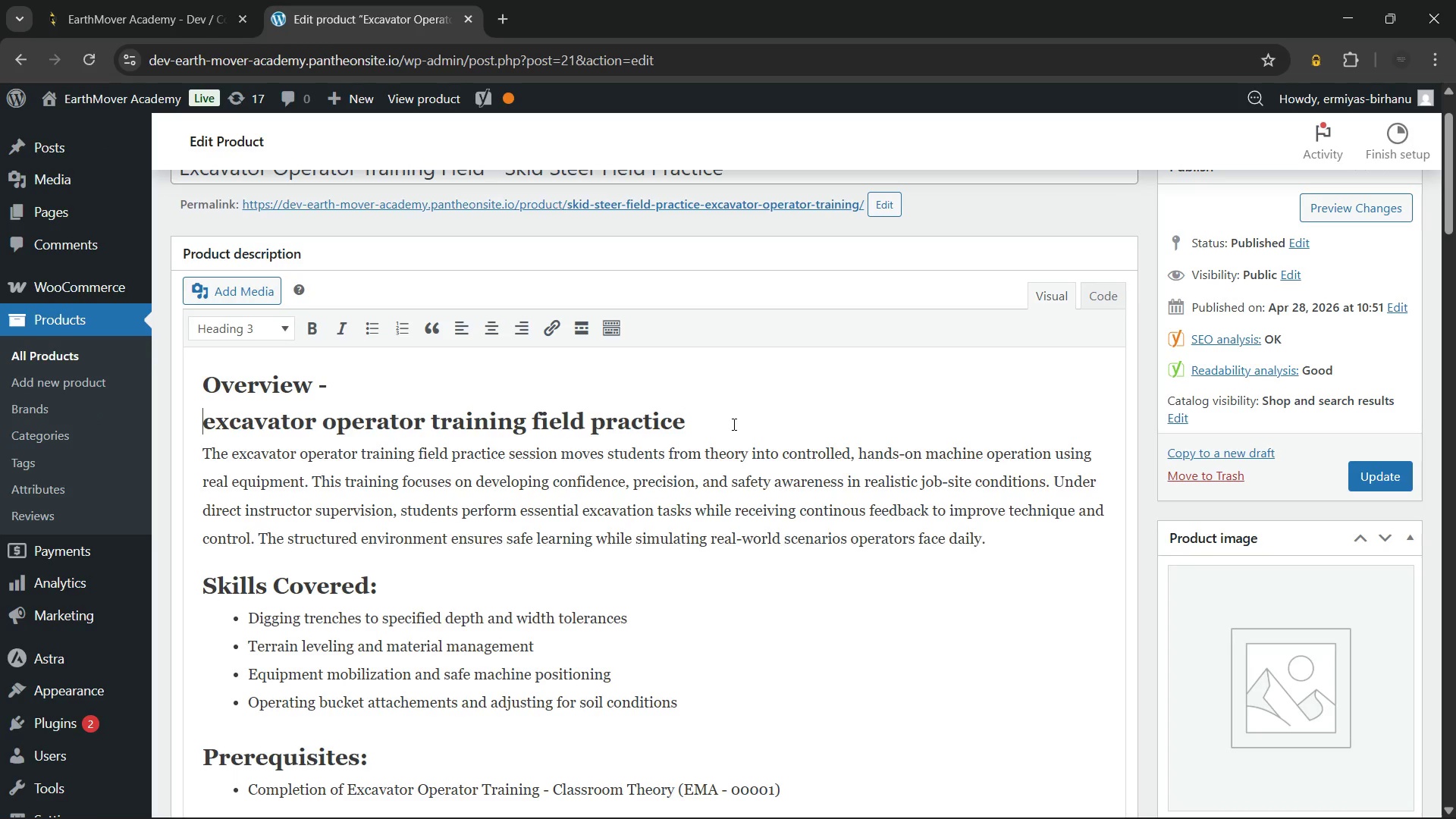 
key(Backspace)
 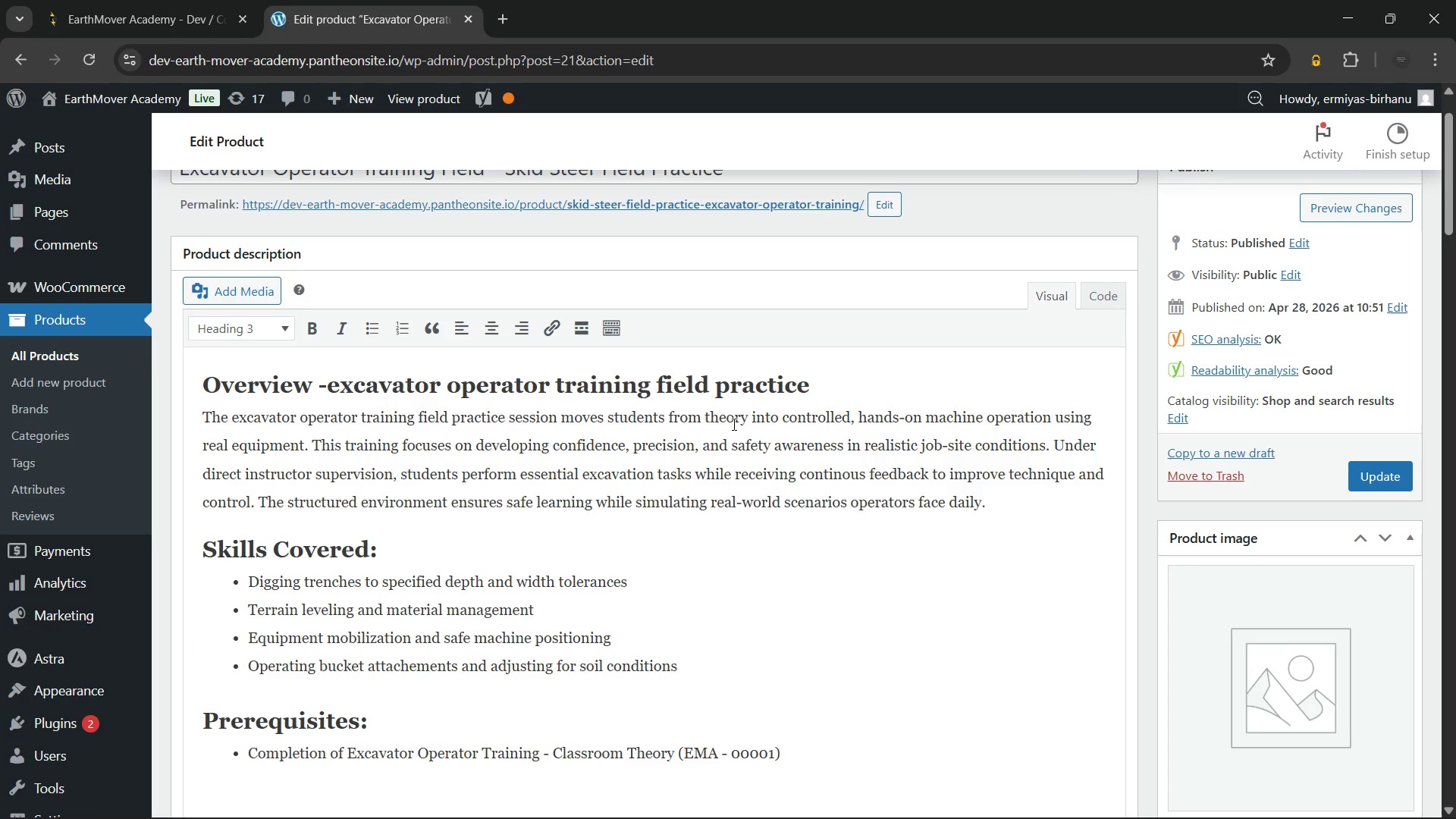 
key(Space)
 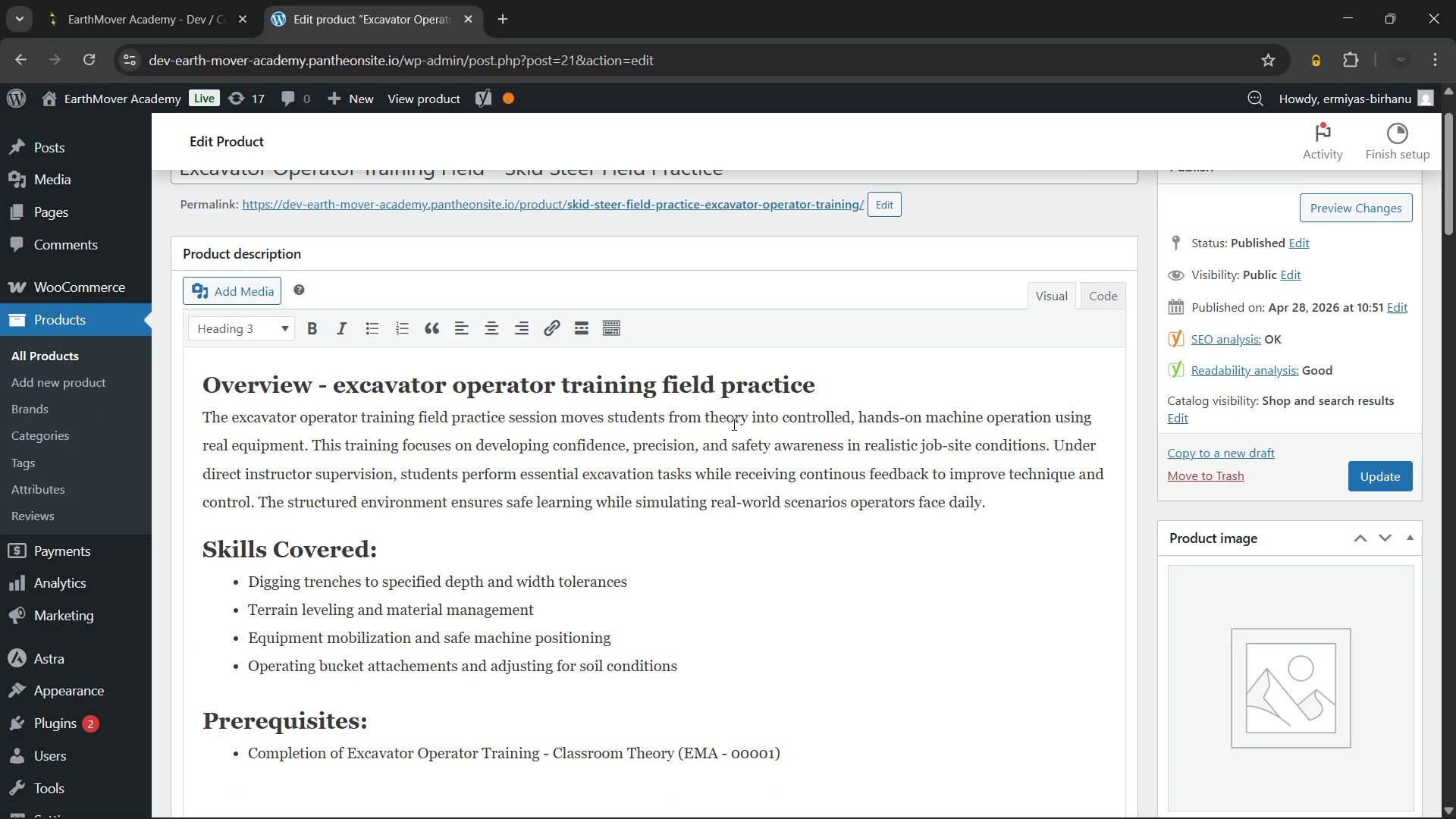 
key(ArrowRight)
 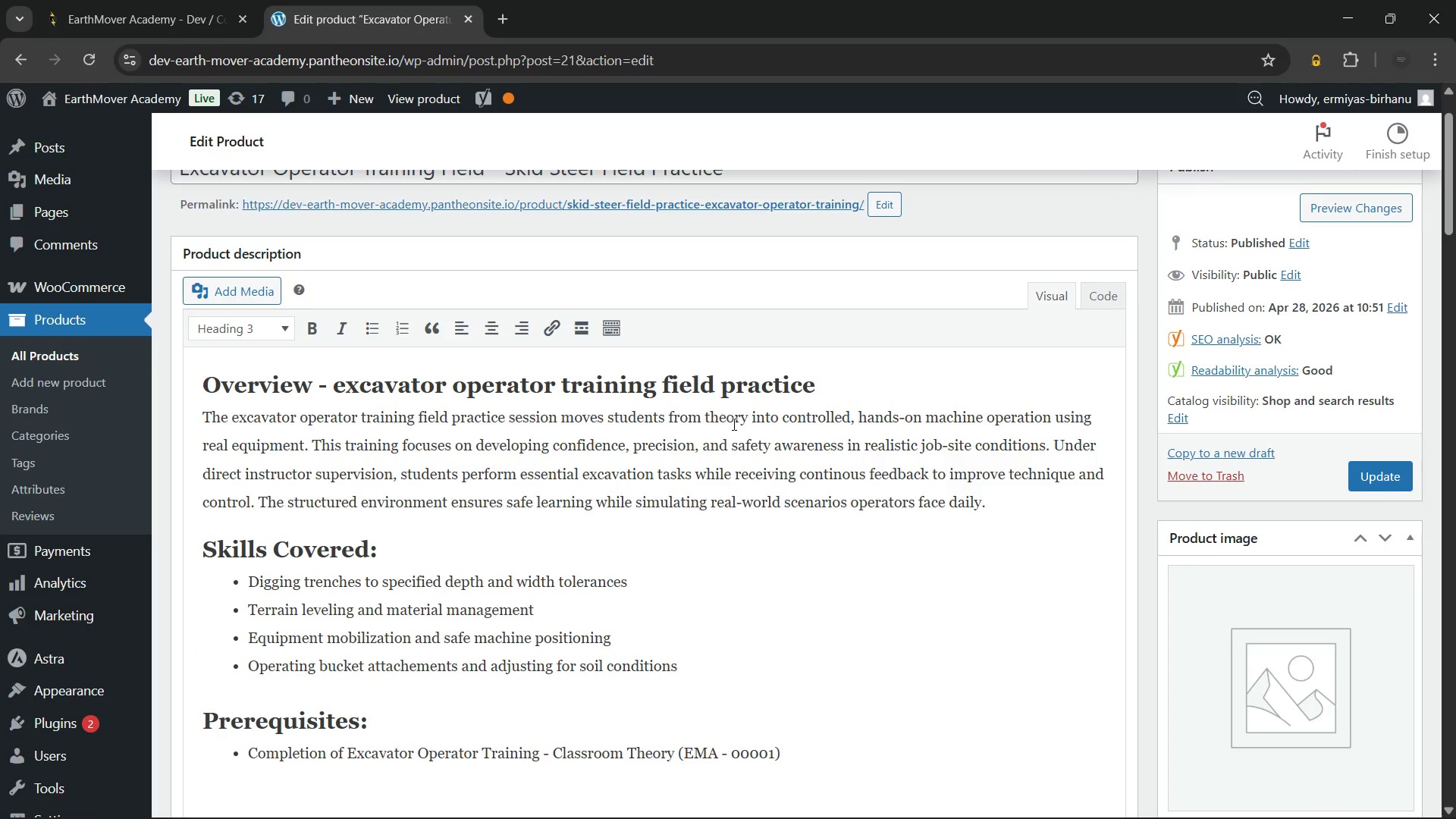 
key(Backspace)
 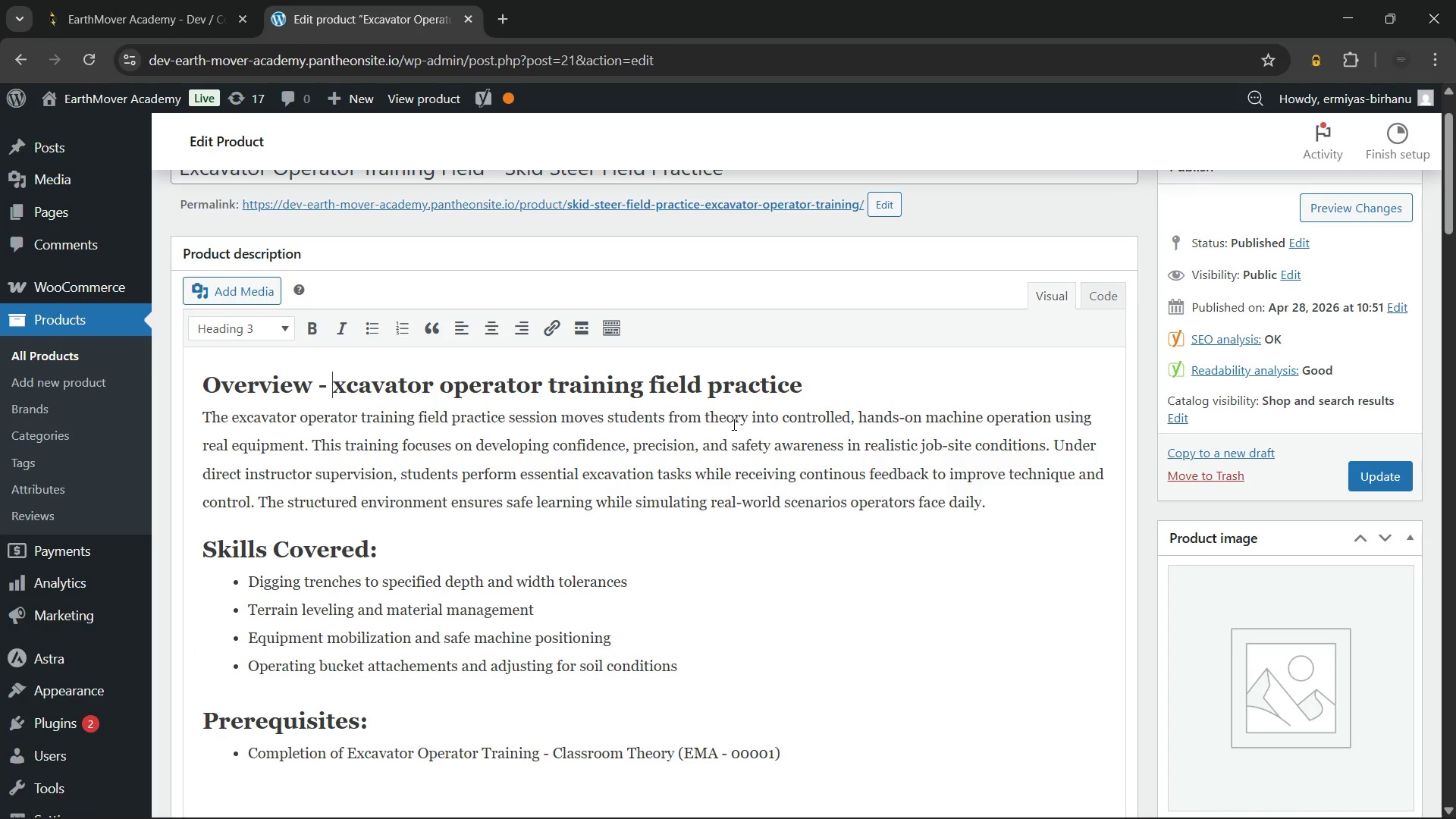 
key(Shift+E)
 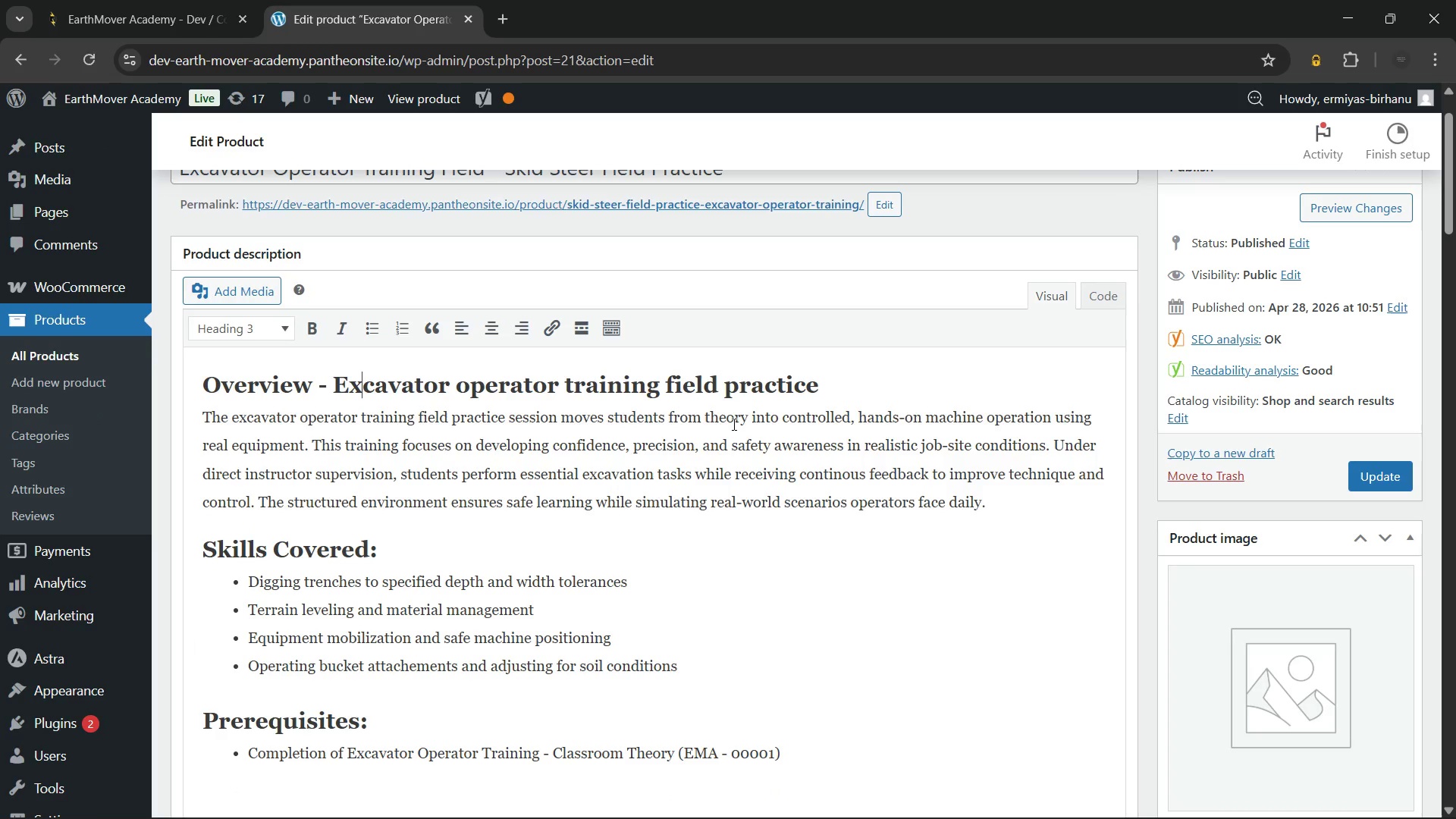 
hold_key(key=ArrowRight, duration=0.77)
 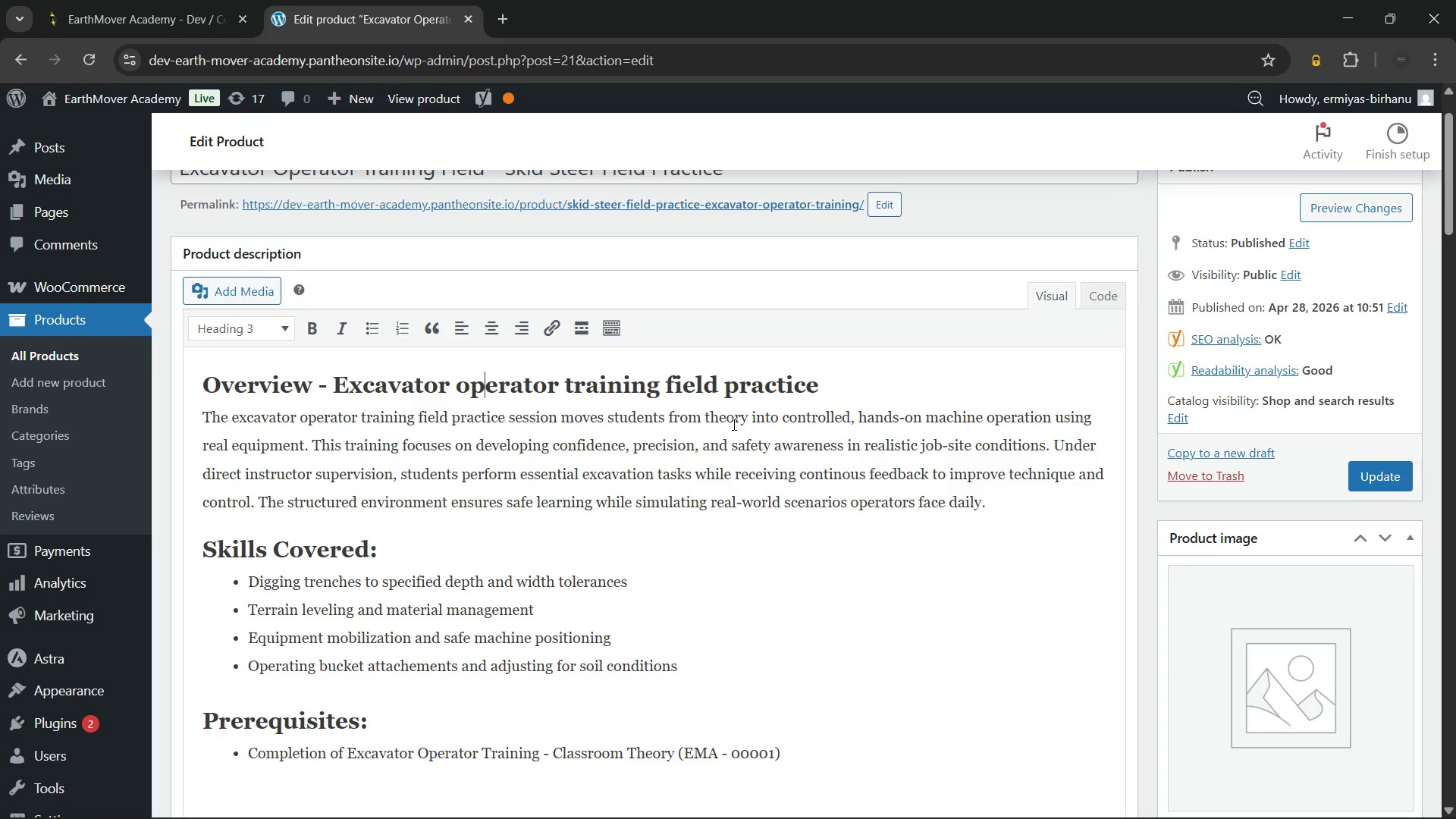 
hold_key(key=ArrowRight, duration=0.72)
 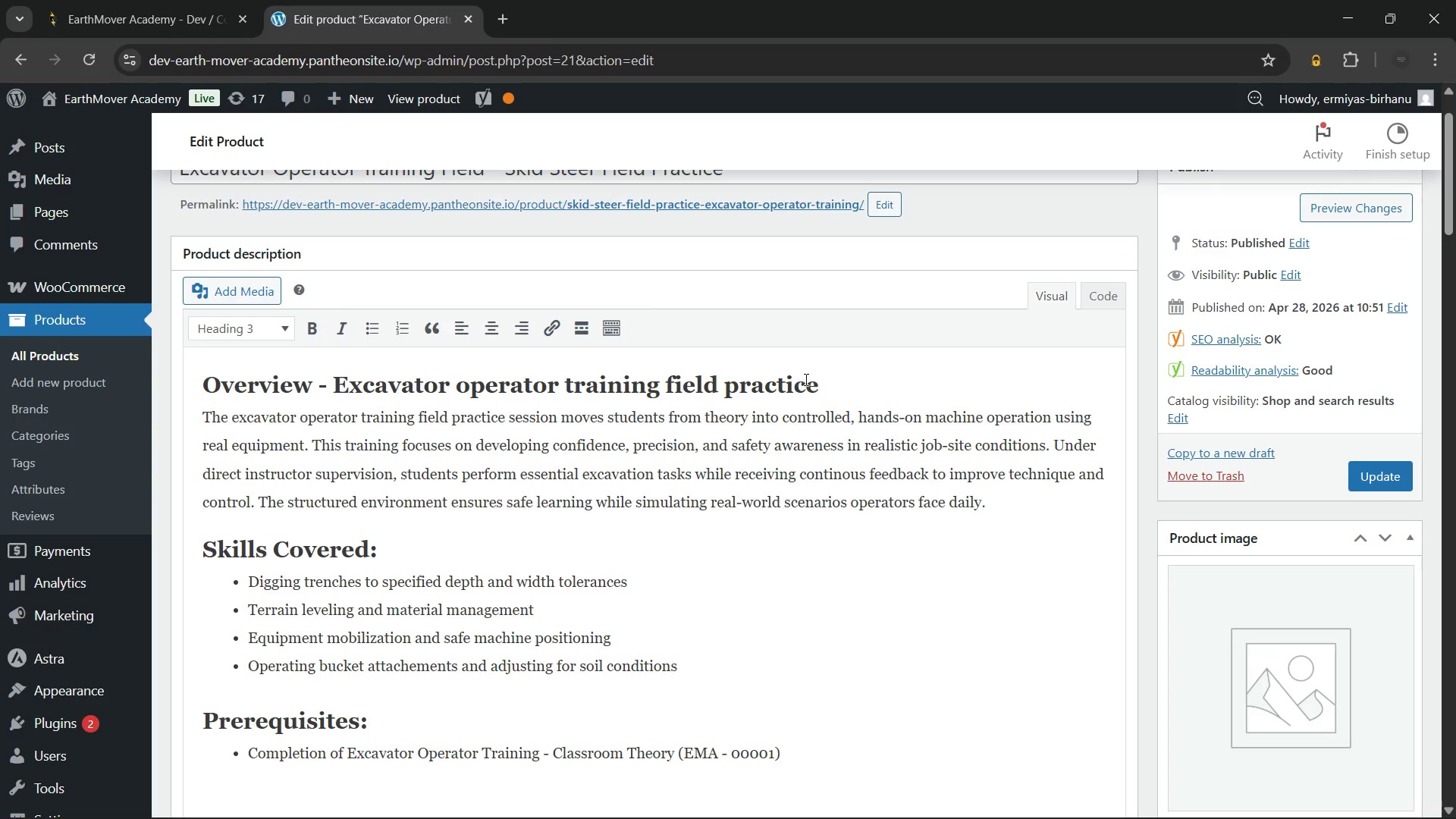 
mouse_move([654, 601])
 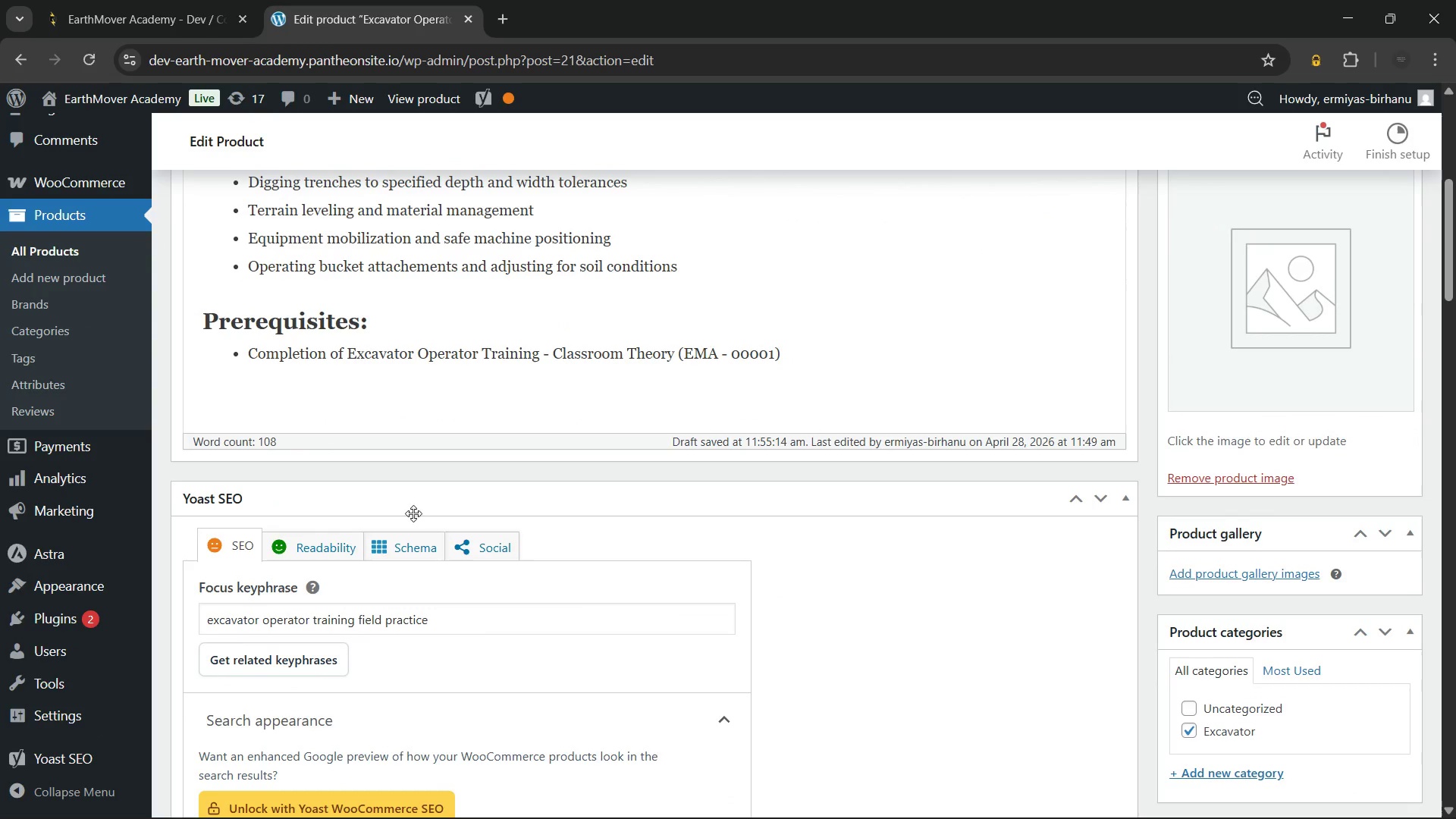 
left_click([444, 556])
 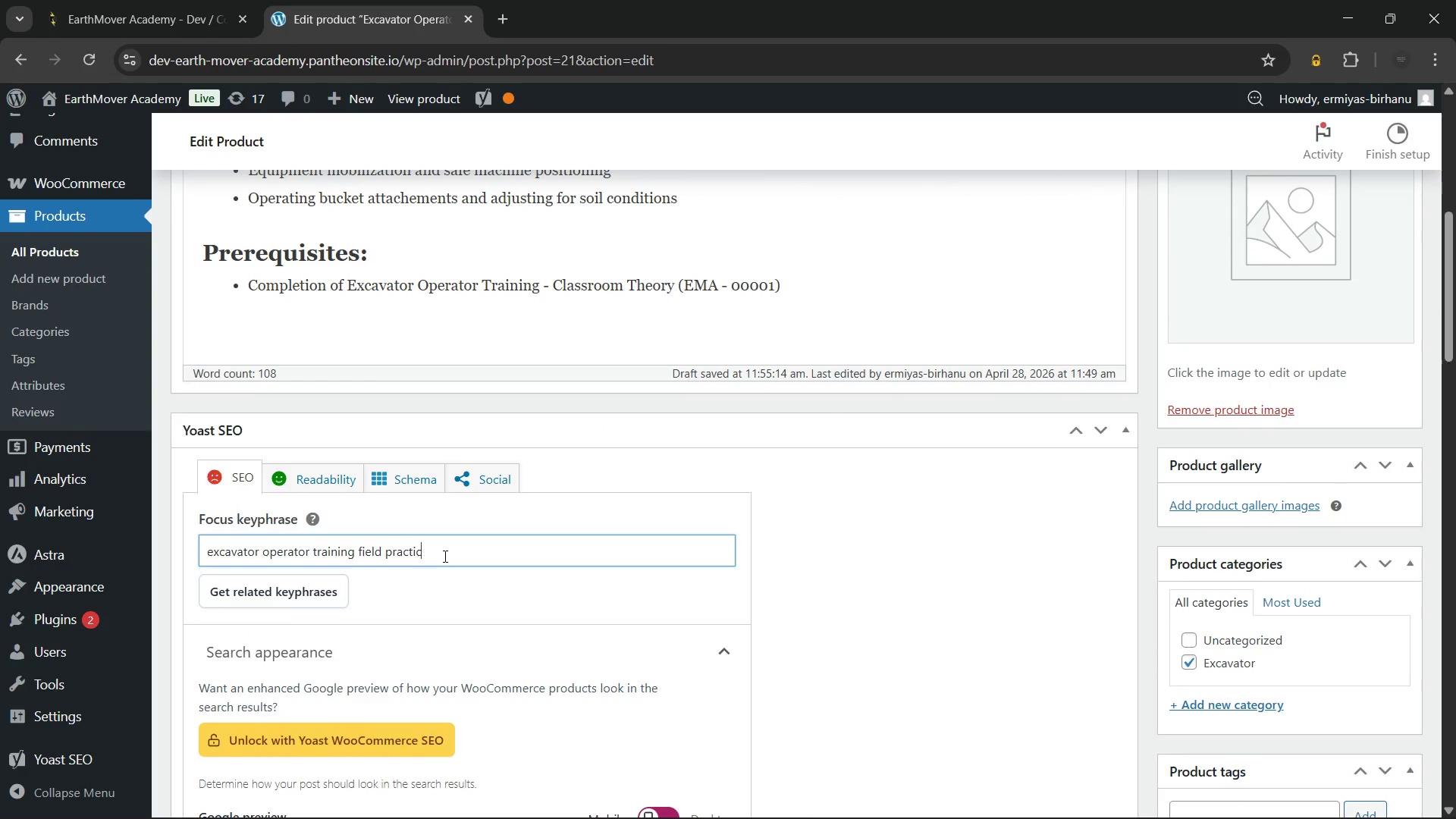 
hold_key(key=Backspace, duration=0.8)
 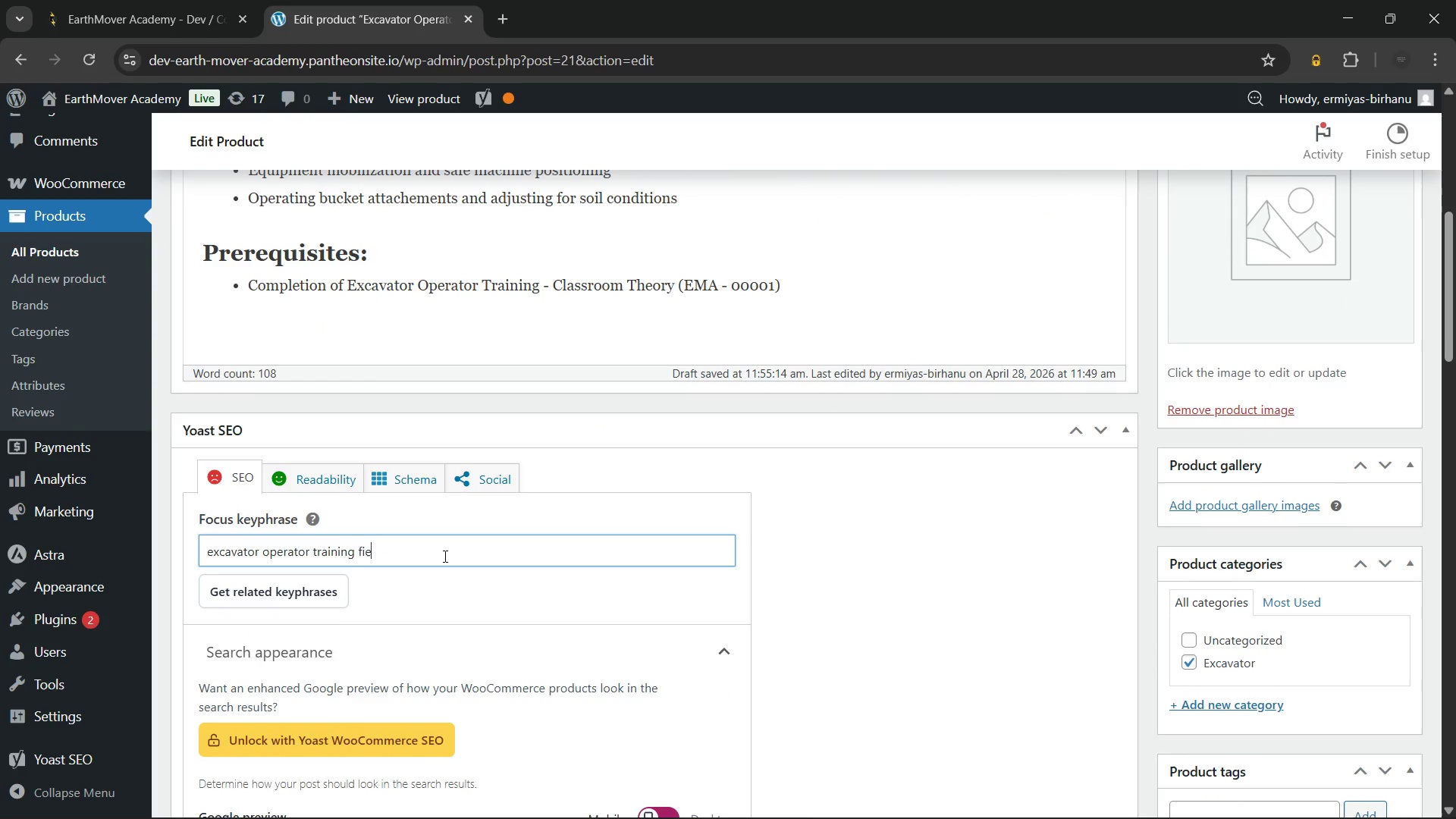 
key(Backspace)
 